 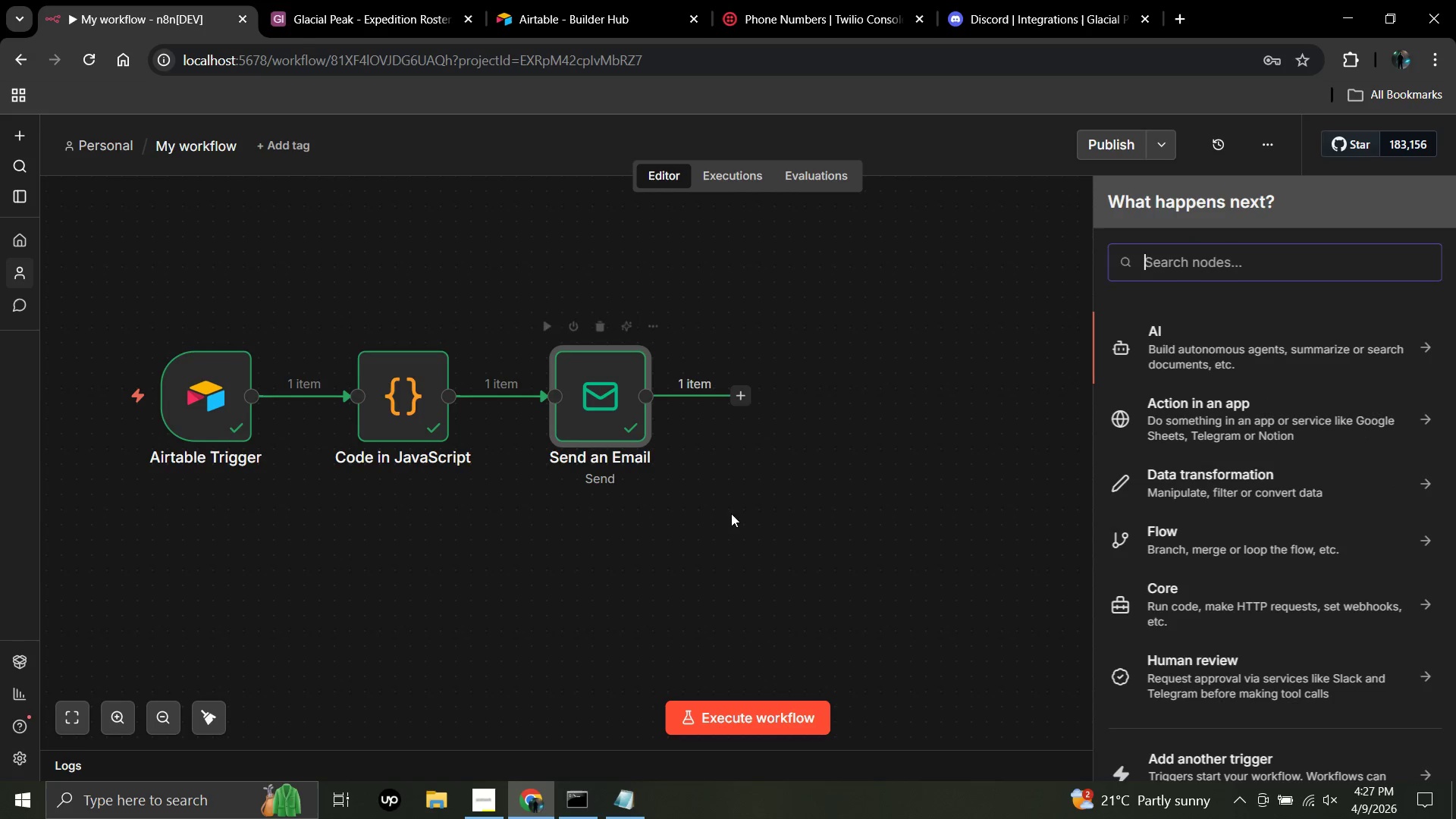 
type(wiat )
key(Backspace)
key(Backspace)
key(Backspace)
key(Backspace)
type(ait)
 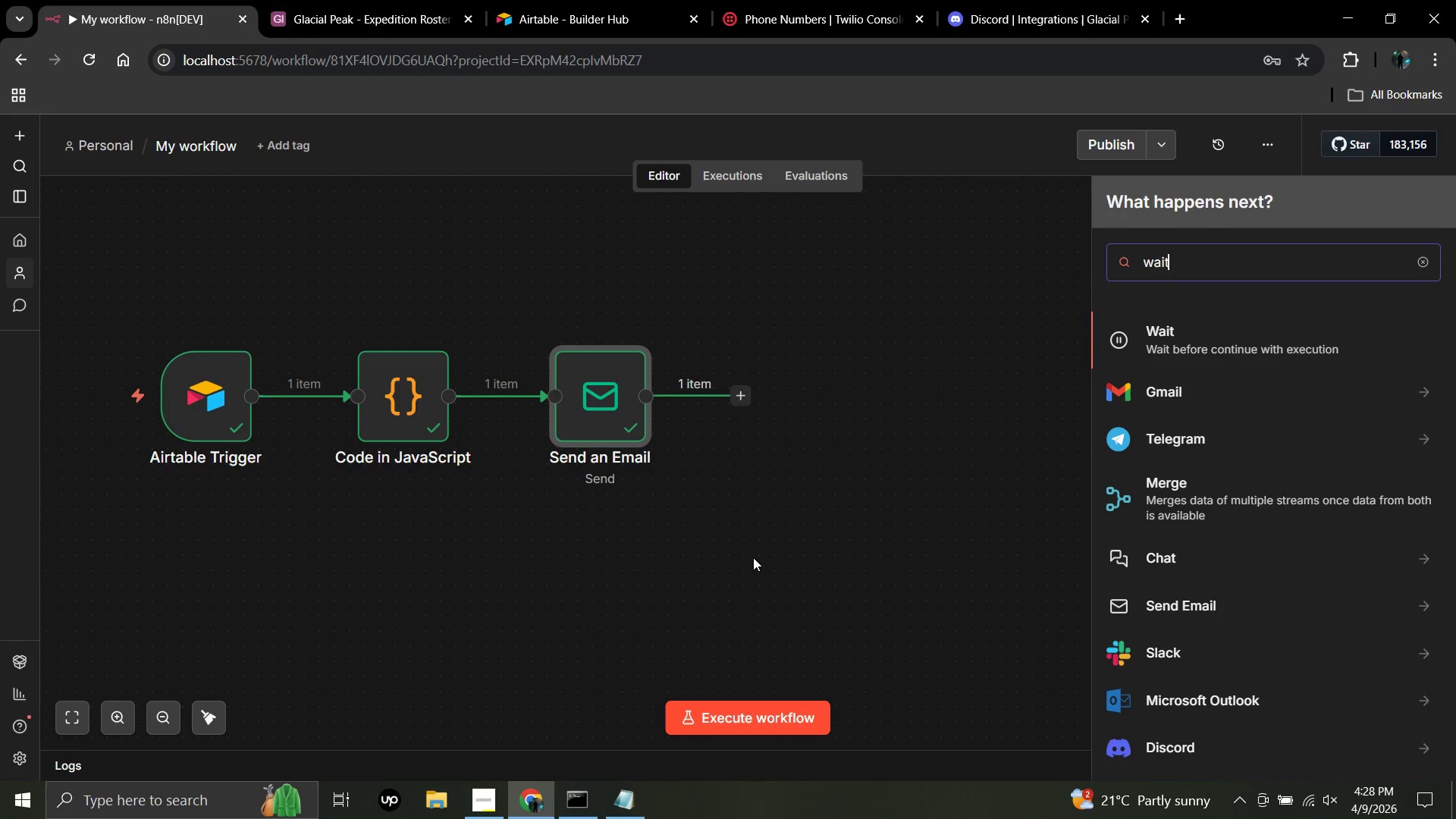 
key(Enter)
 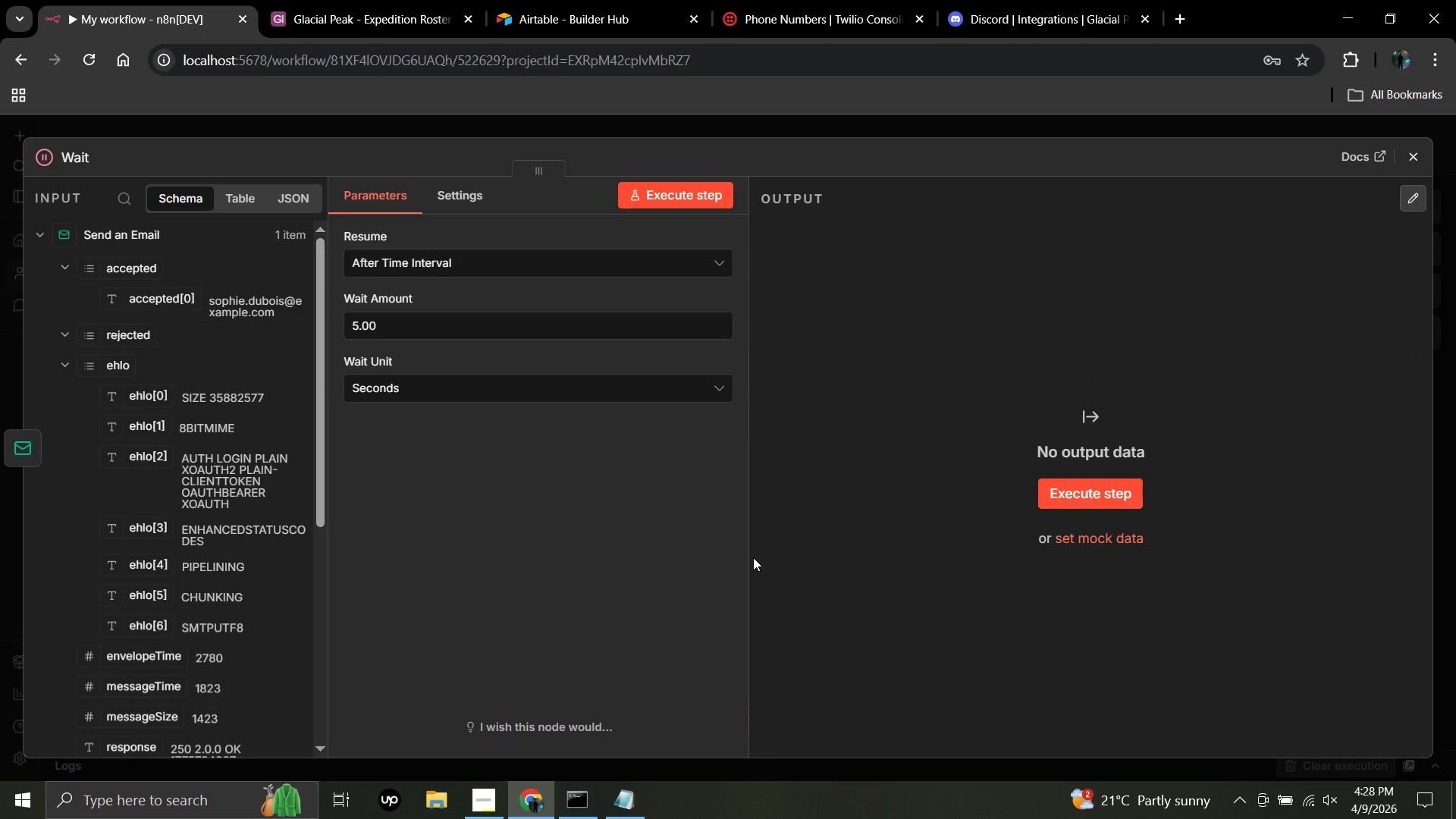 
wait(8.84)
 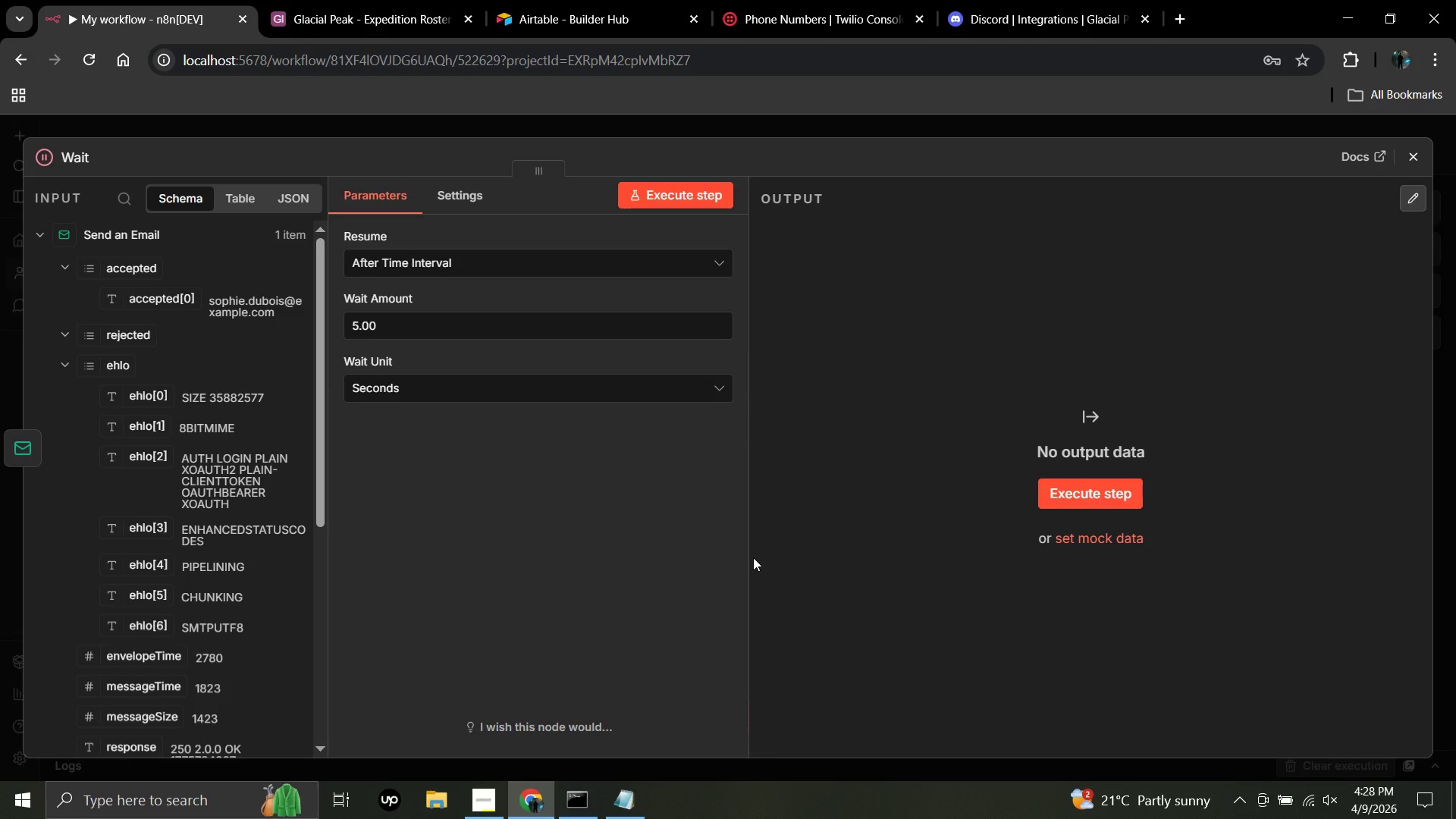 
left_click([71, 155])
 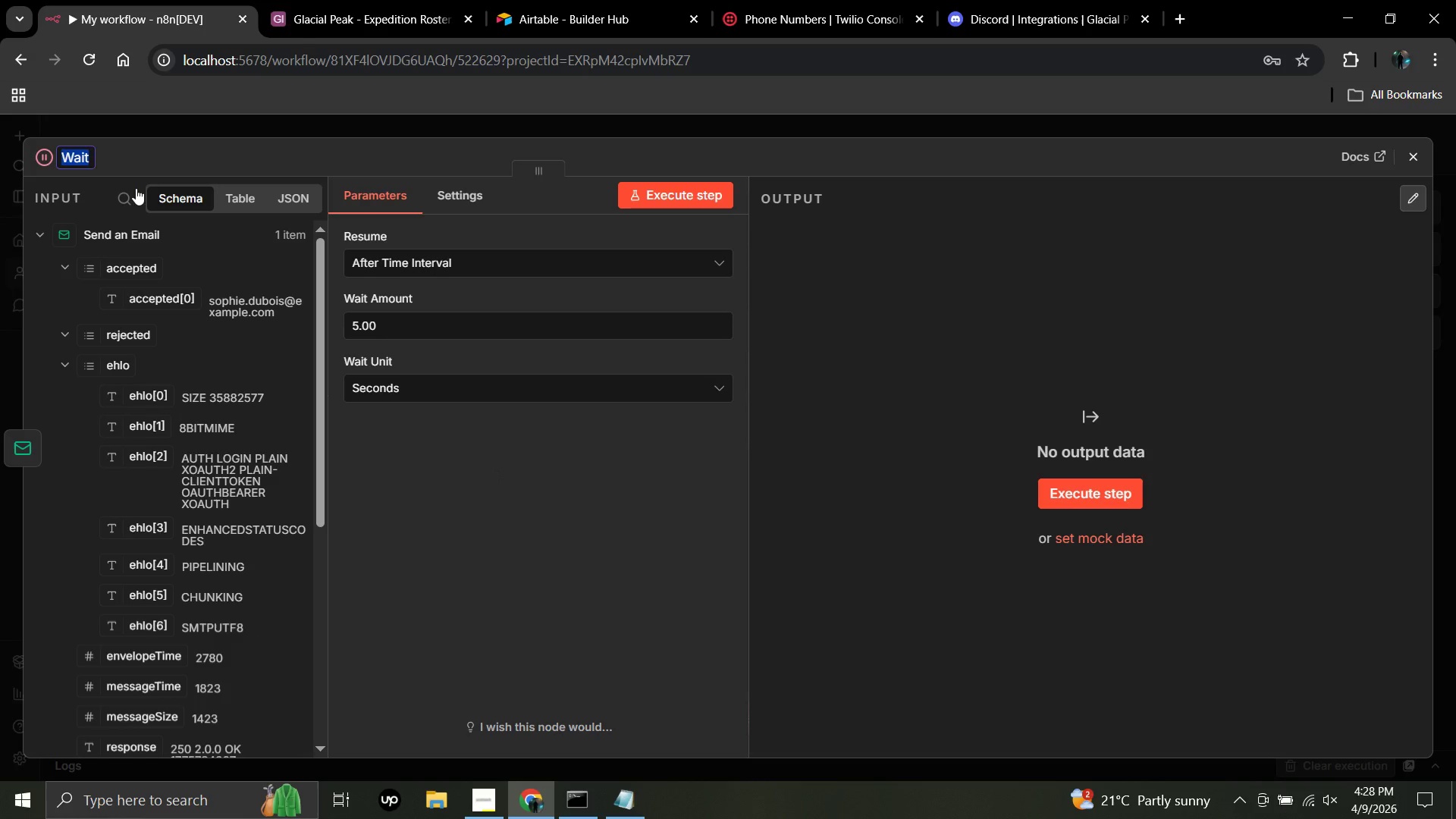 
type(A)
key(Backspace)
type(At specified time)
 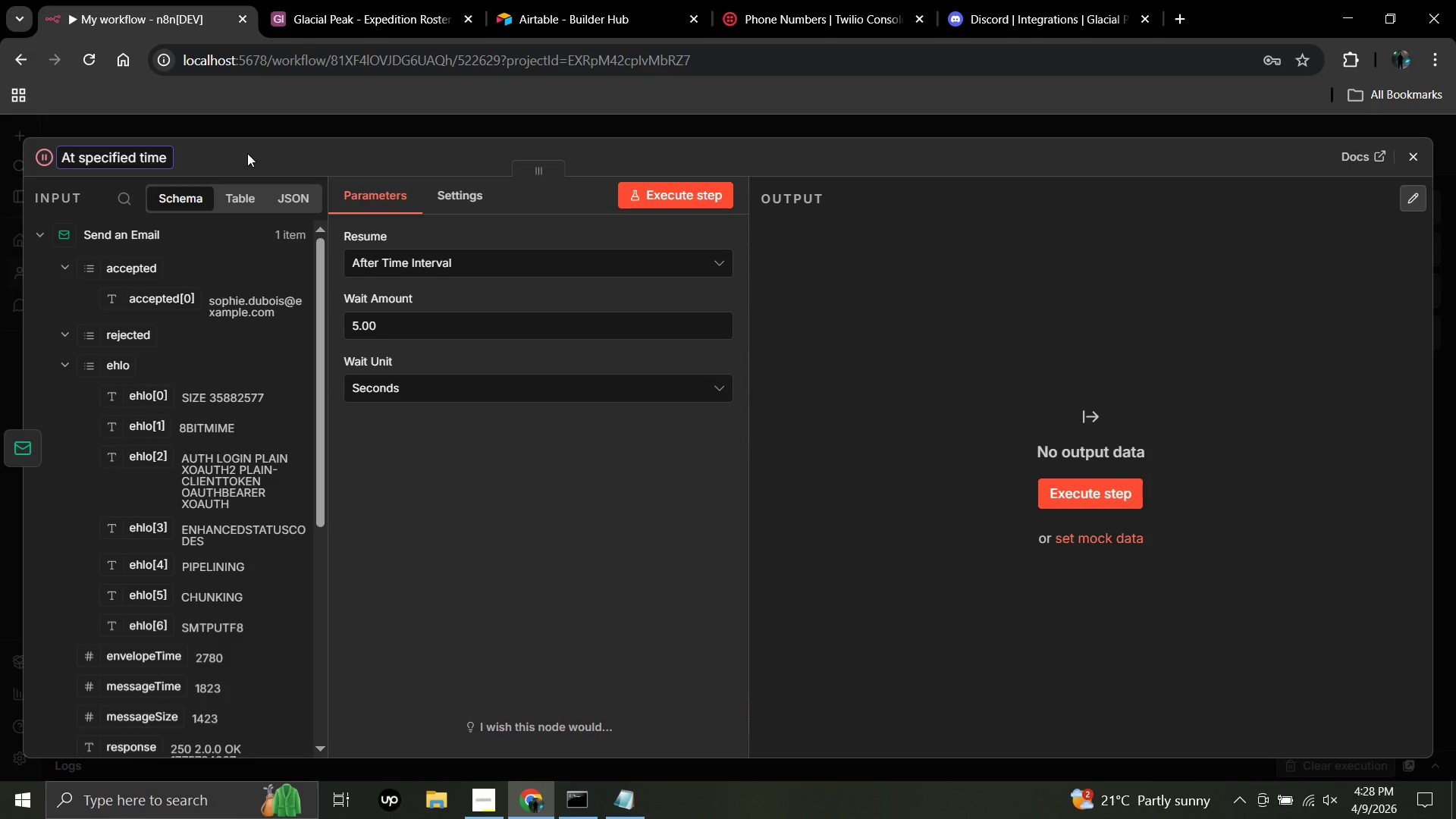 
wait(6.67)
 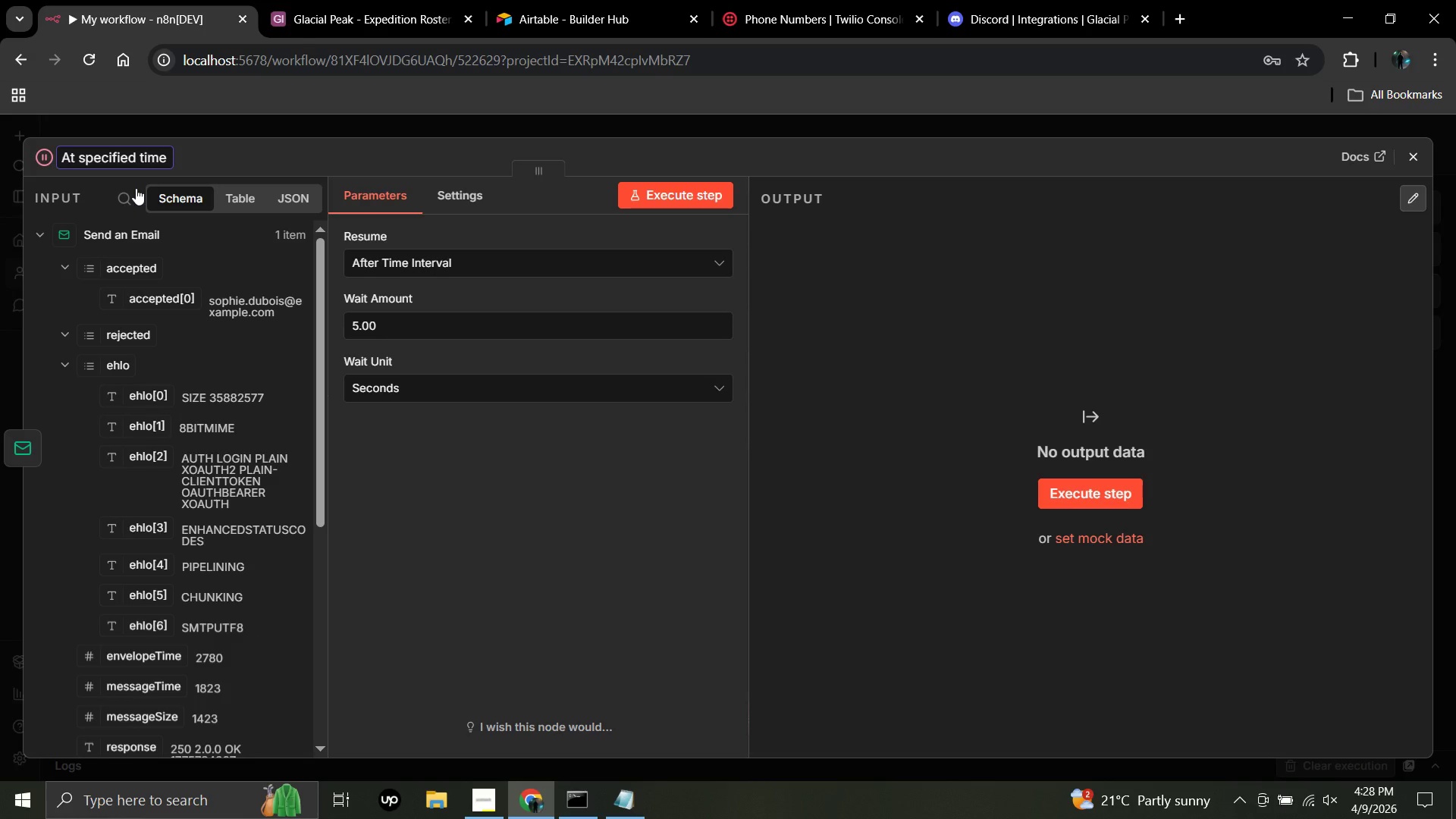 
left_click([247, 153])
 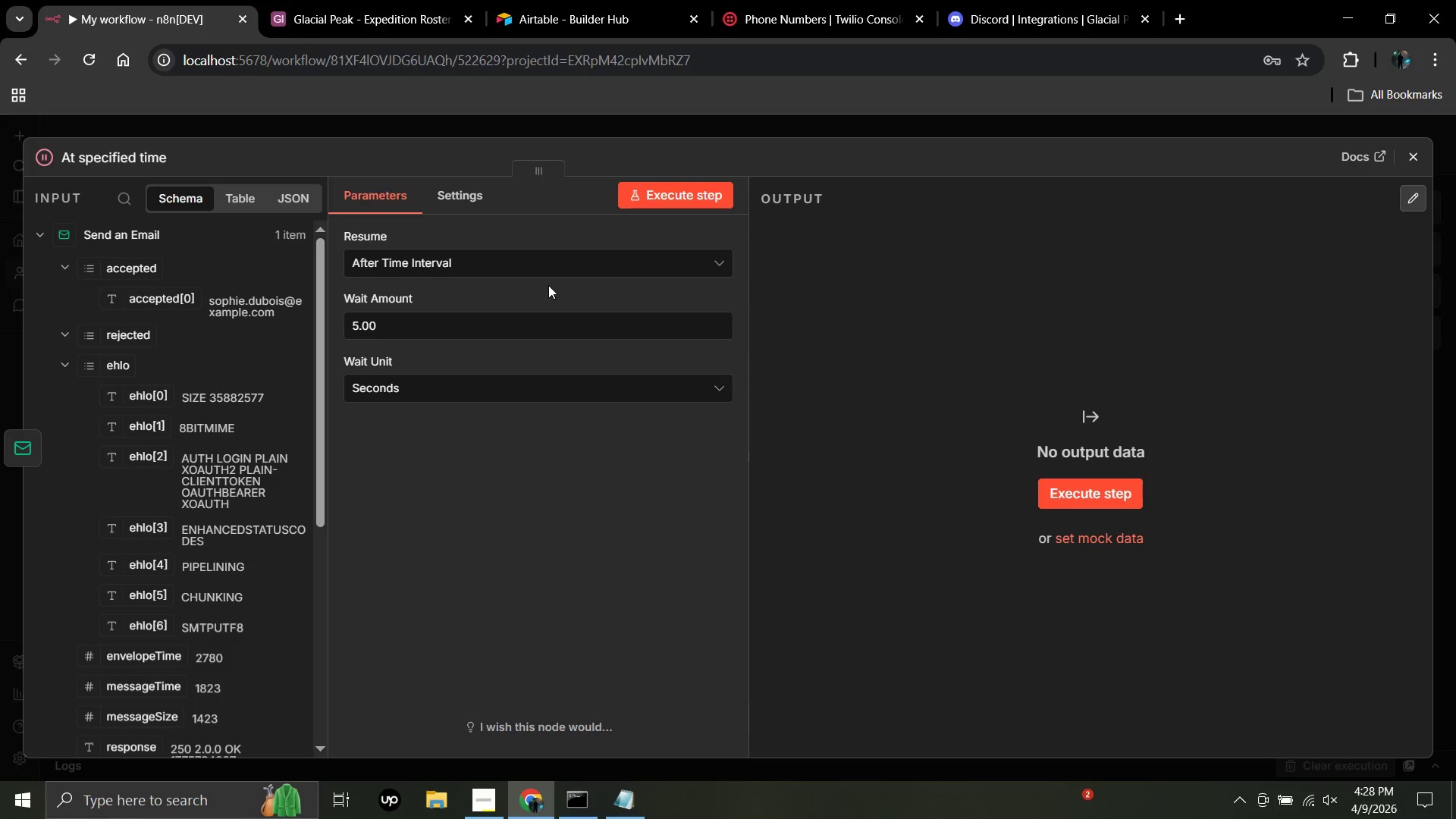 
left_click([548, 269])
 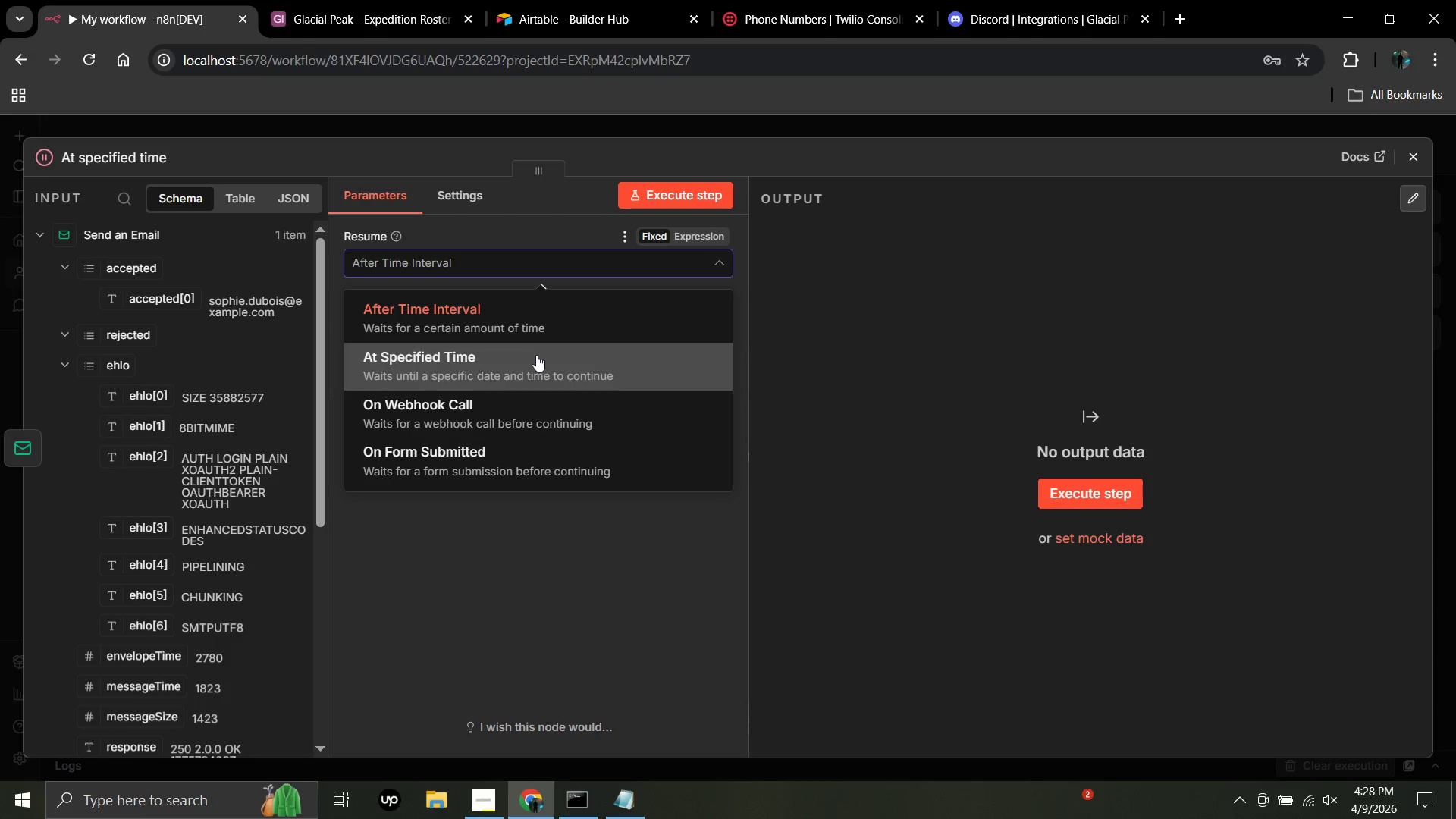 
left_click([536, 358])
 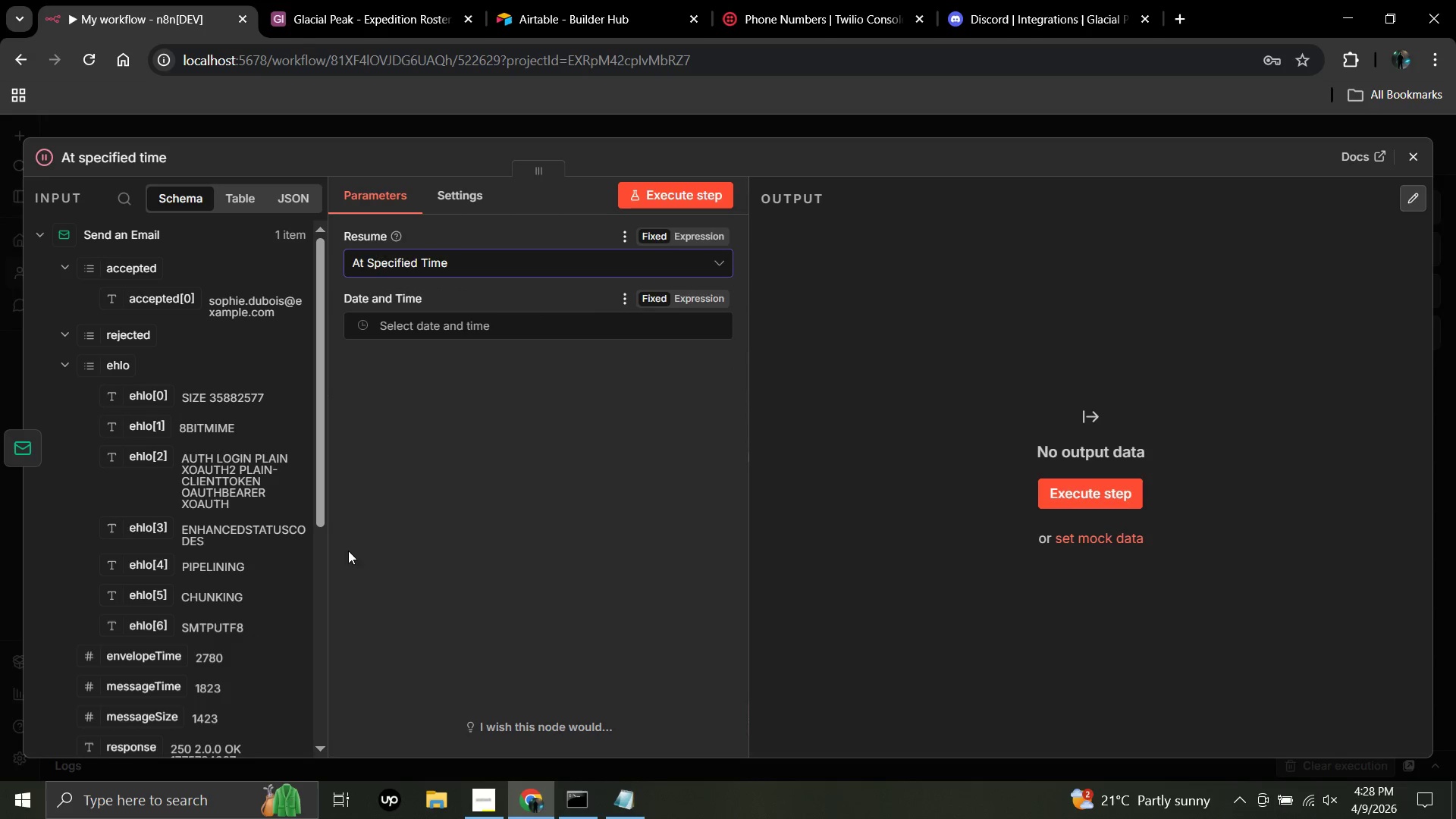 
wait(7.3)
 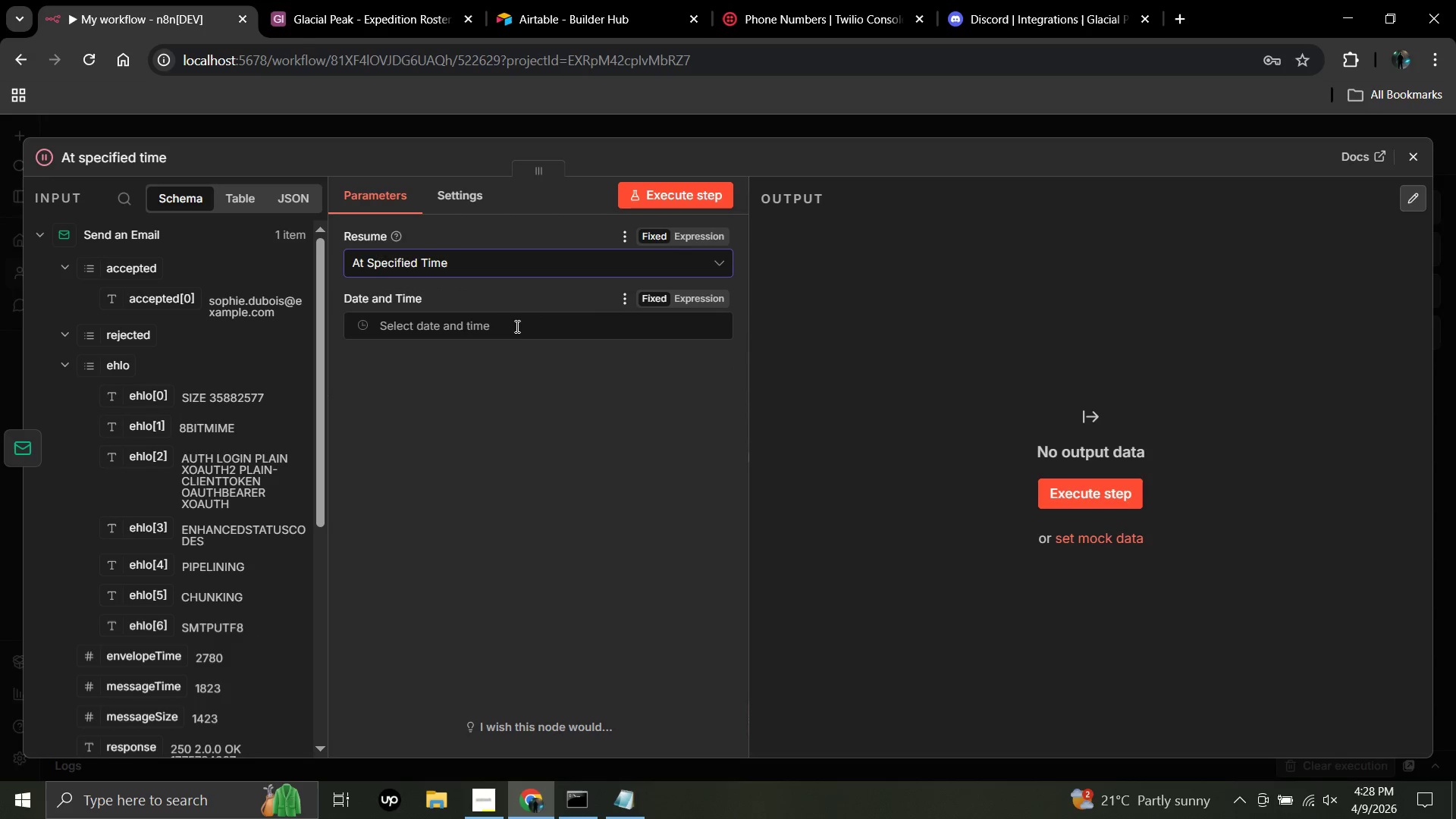 
scroll: coordinate [183, 472], scroll_direction: down, amount: 4.0
 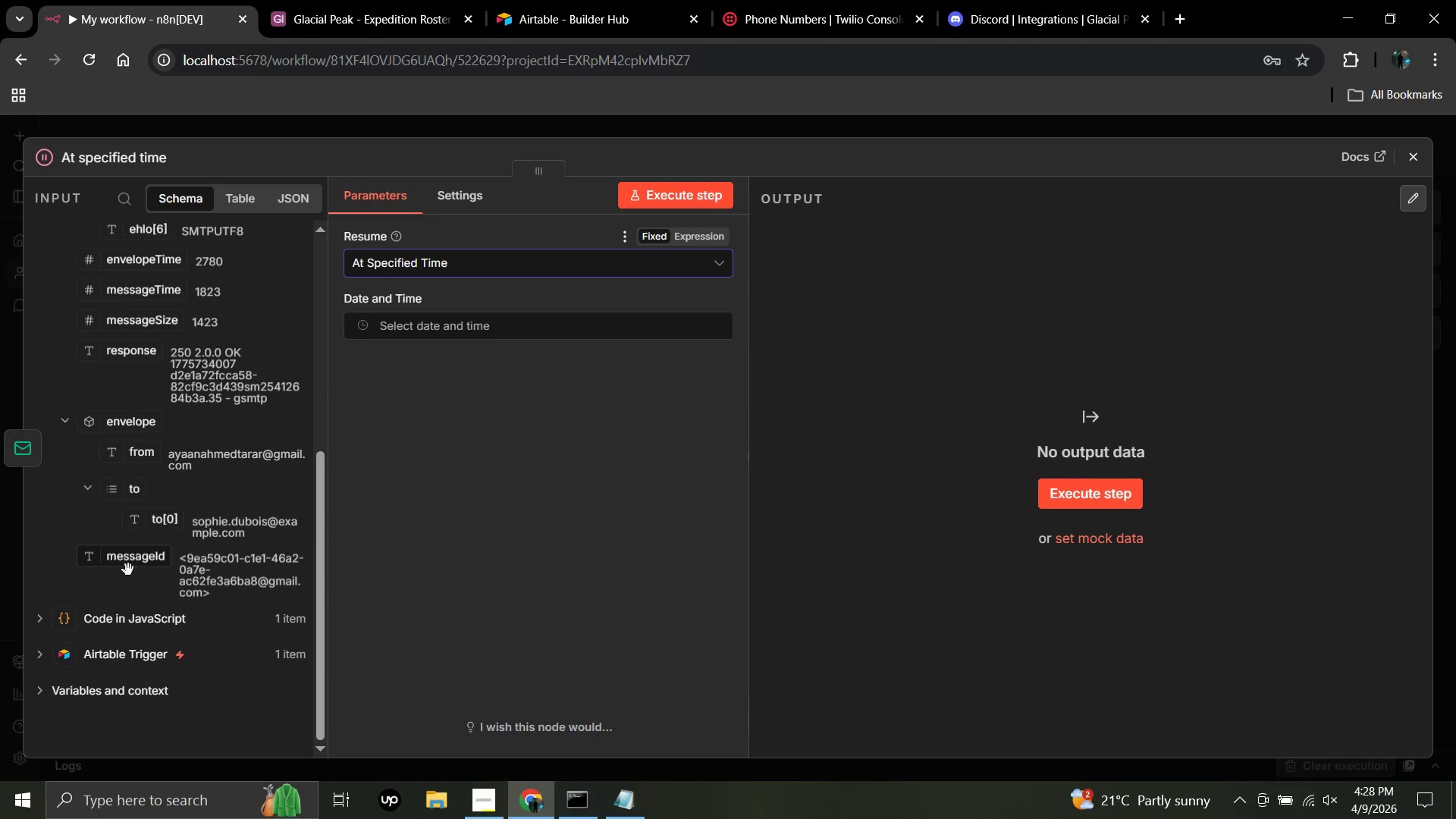 
left_click([37, 616])
 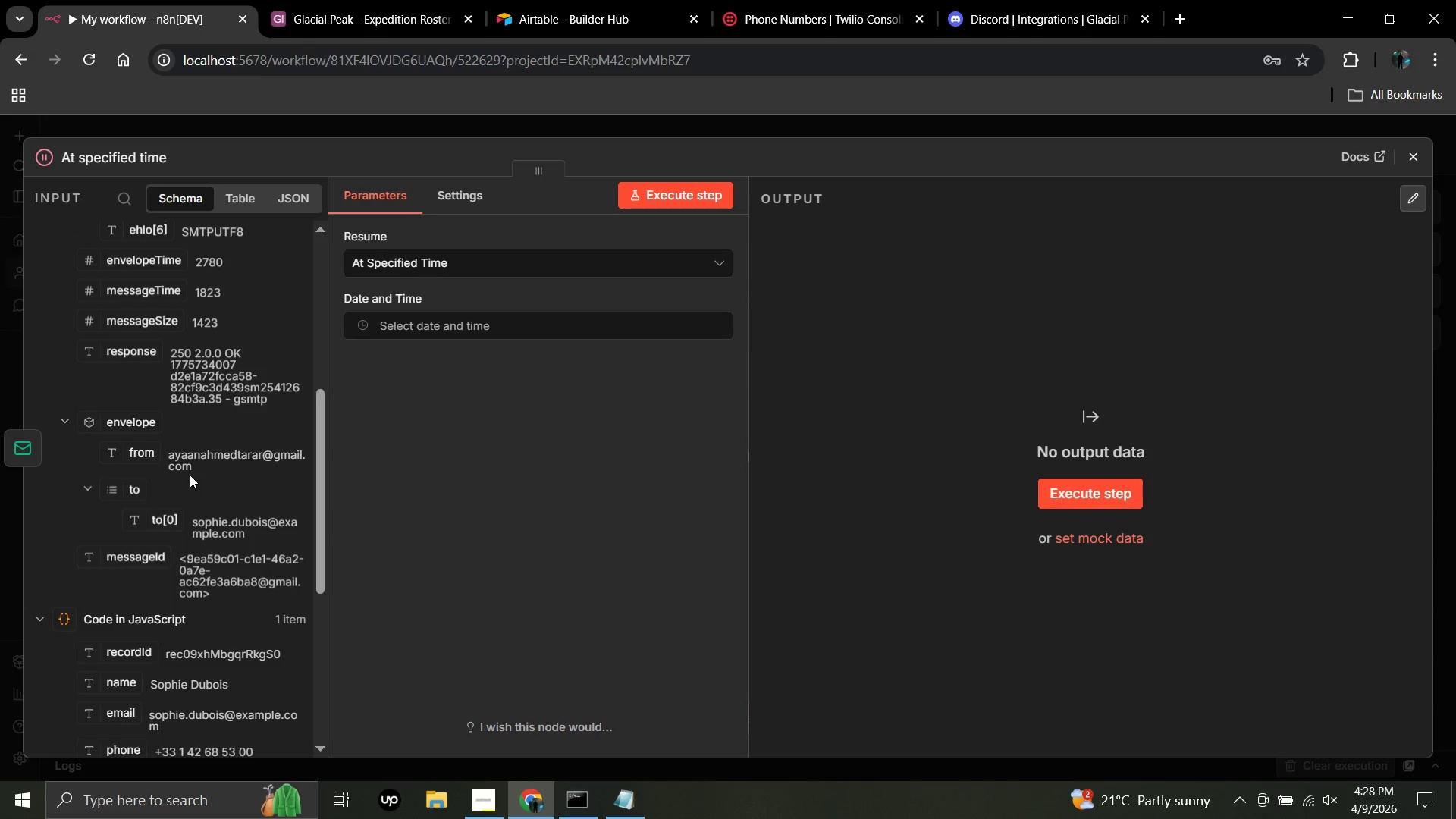 
scroll: coordinate [190, 475], scroll_direction: down, amount: 5.0
 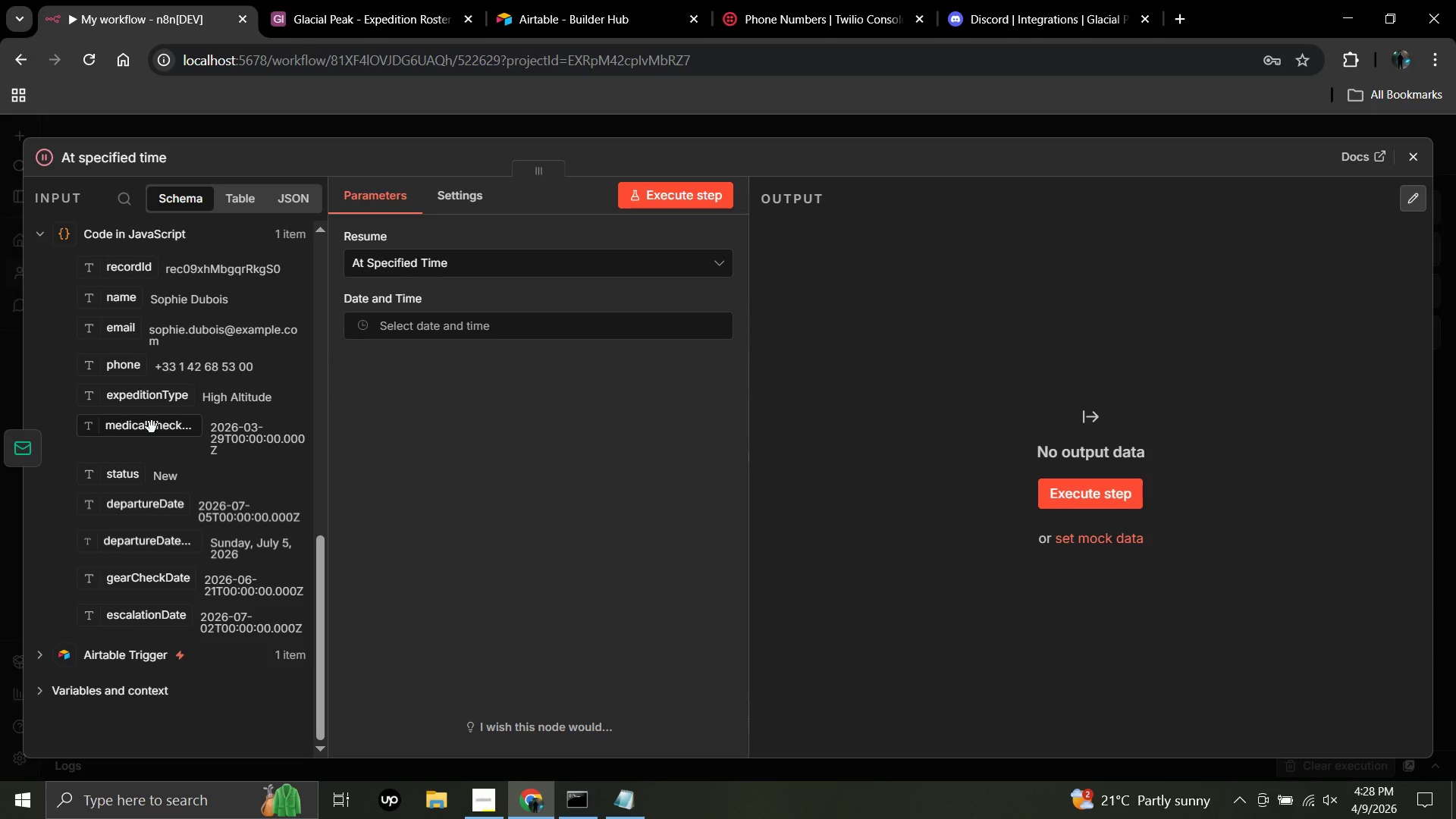 
left_click_drag(start_coordinate=[152, 427], to_coordinate=[447, 336])
 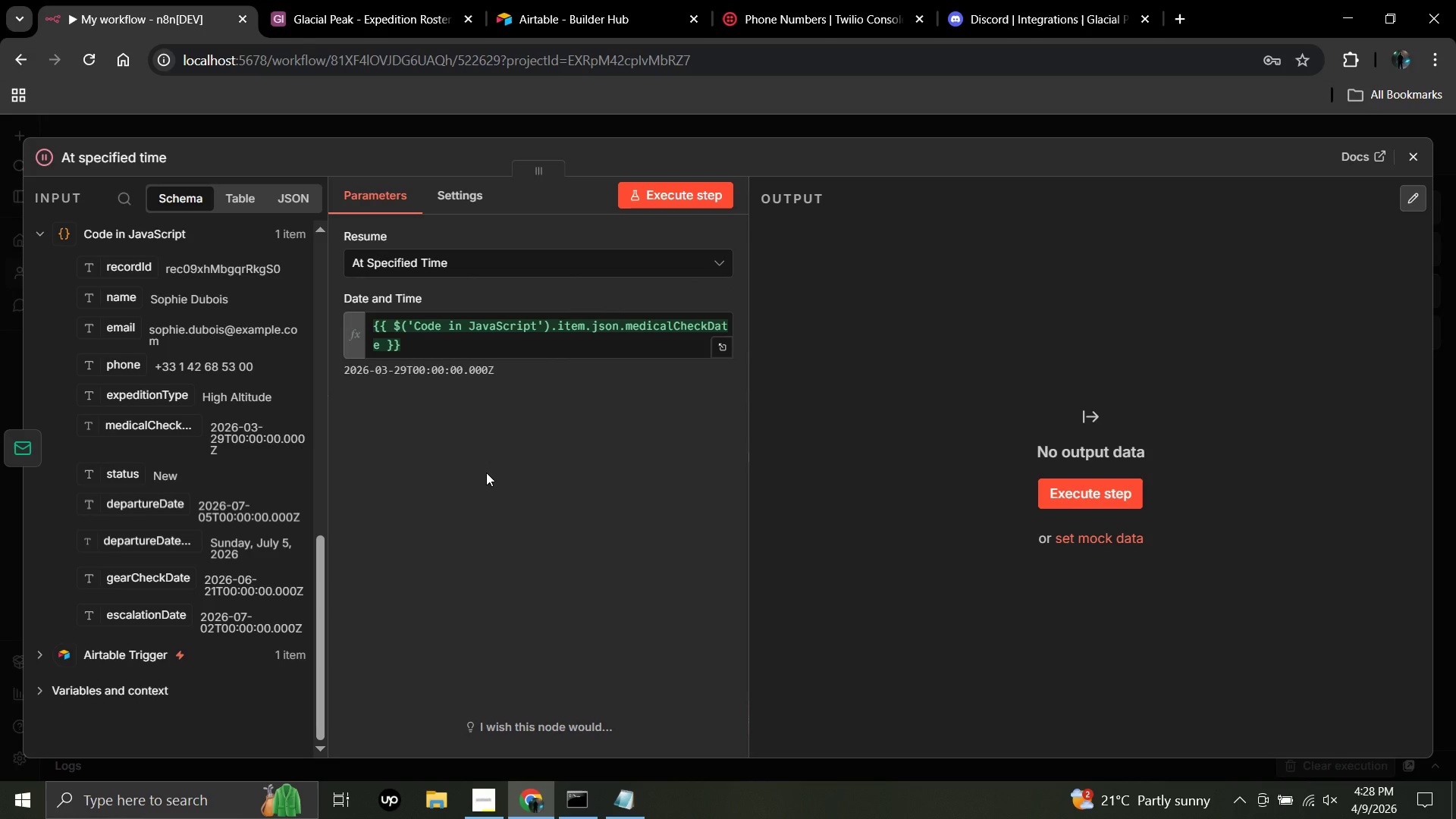 
wait(14.27)
 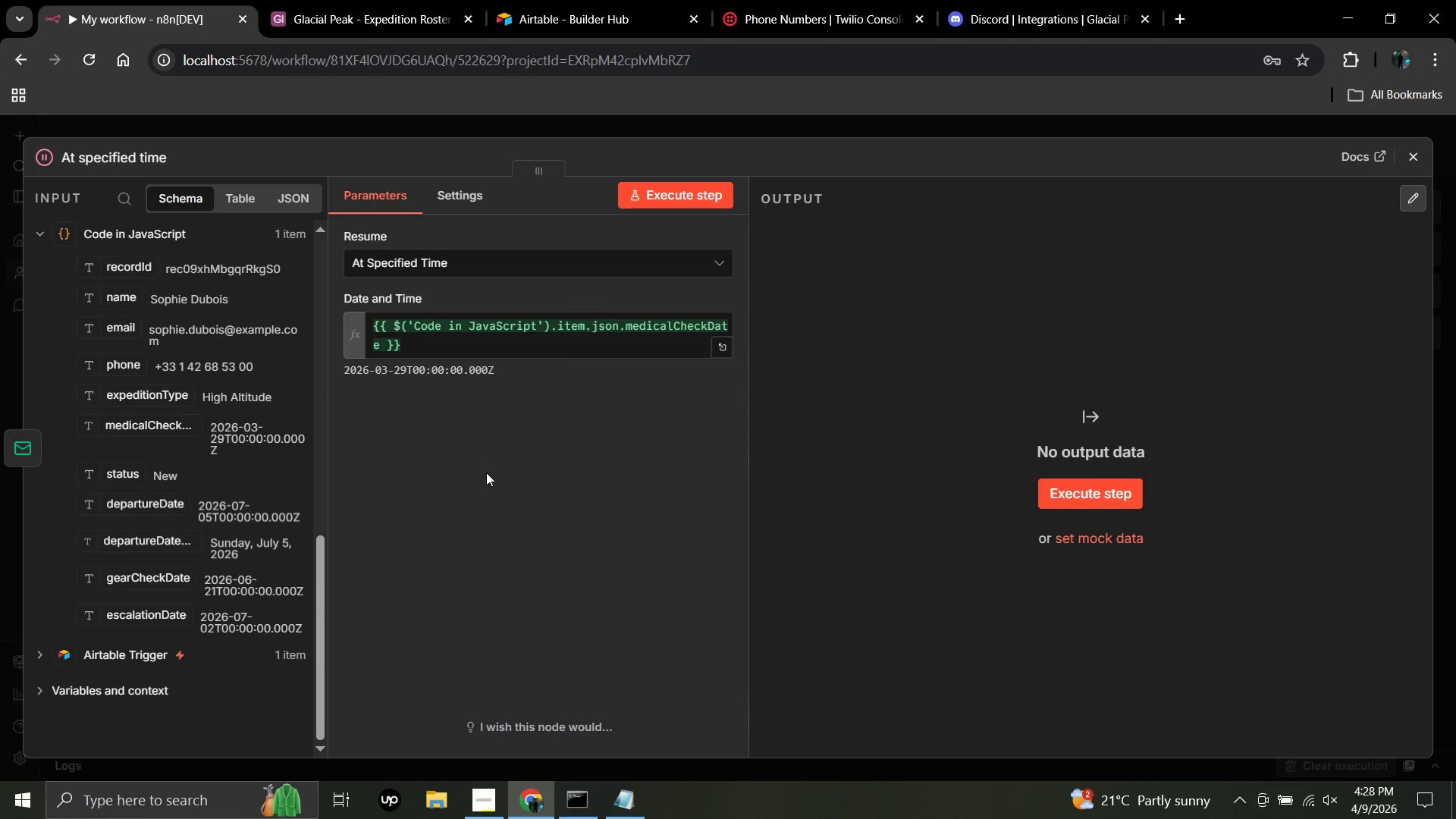 
left_click([510, 273])
 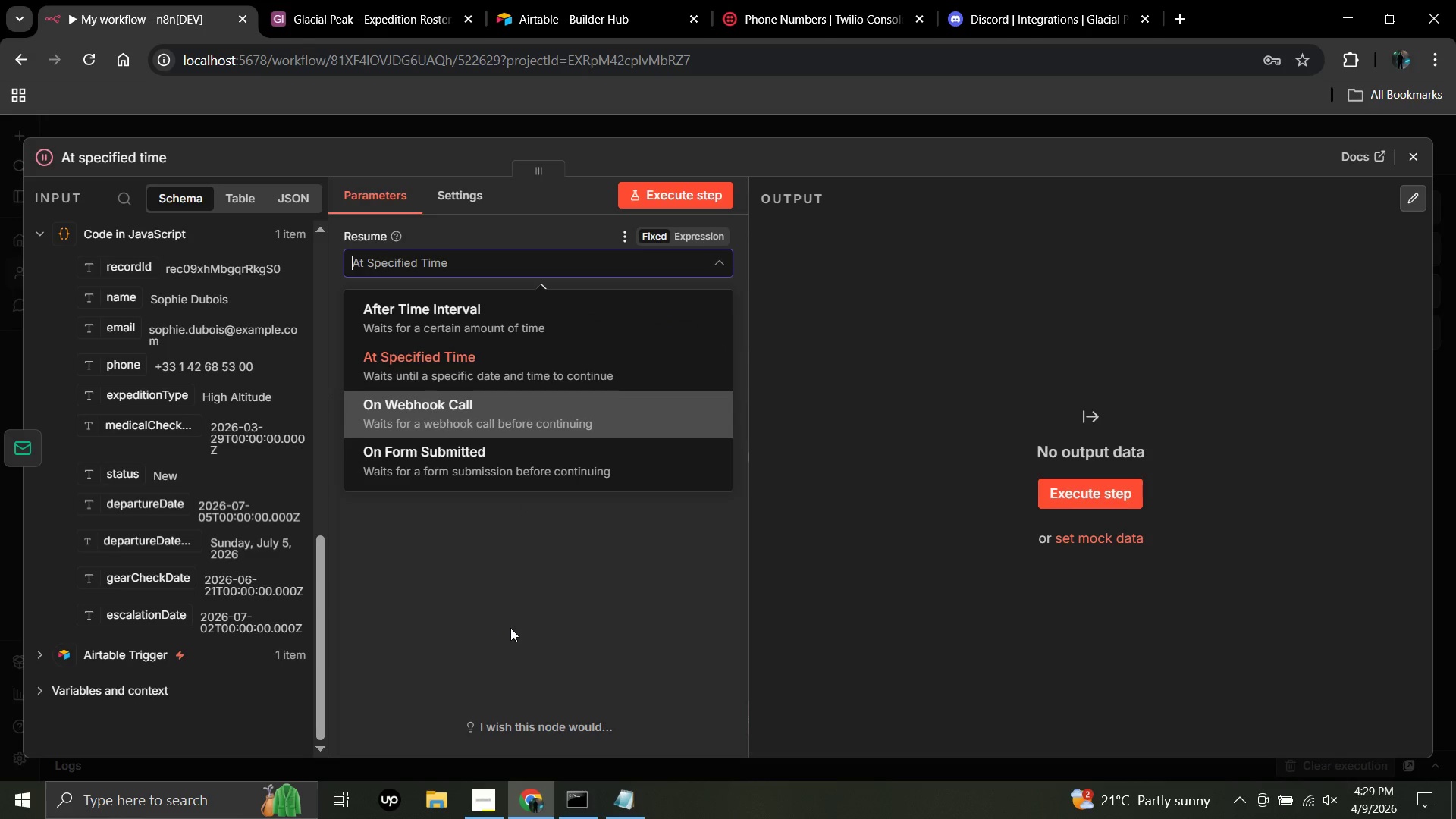 
left_click([659, 315])
 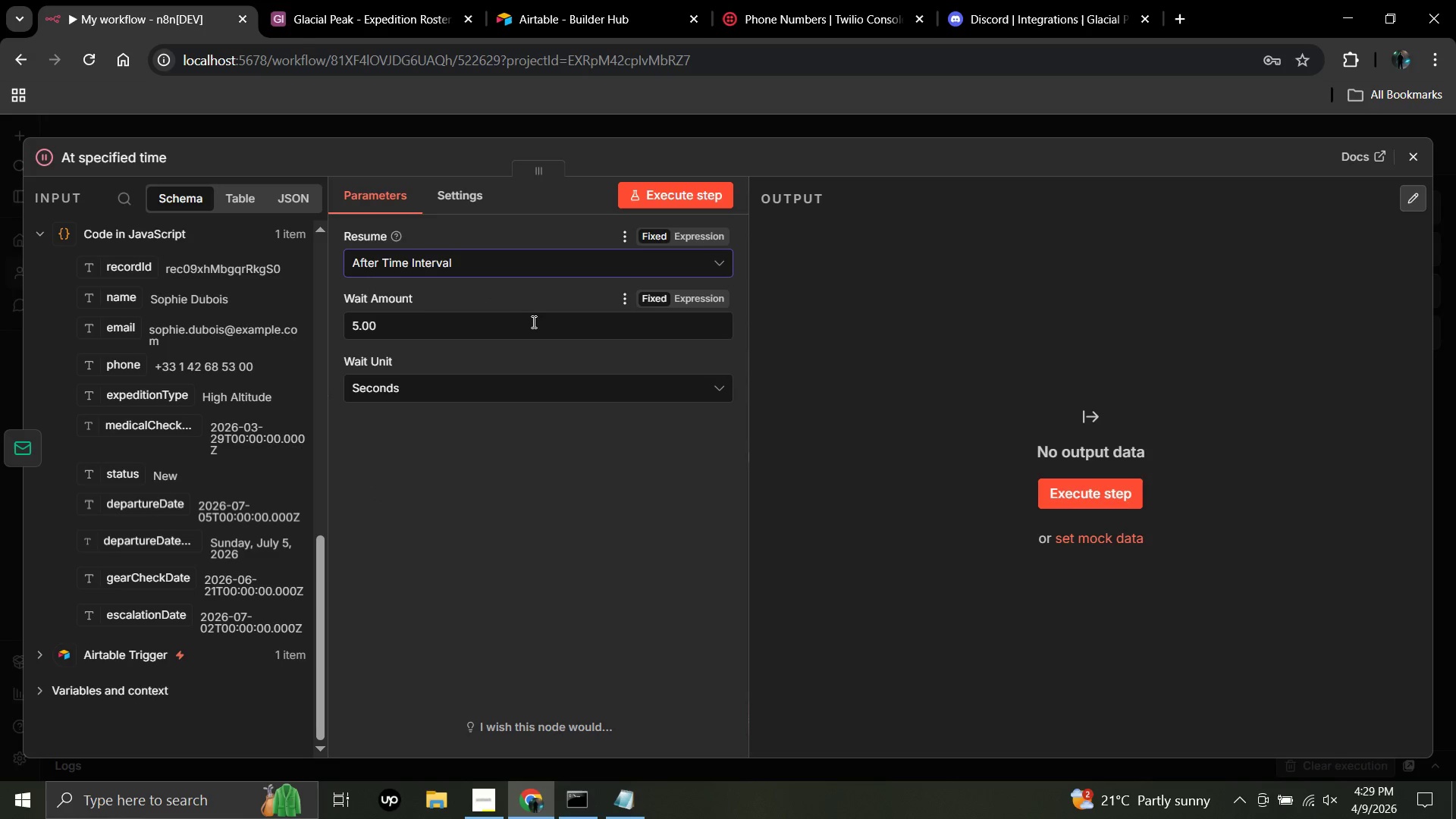 
left_click([532, 322])
 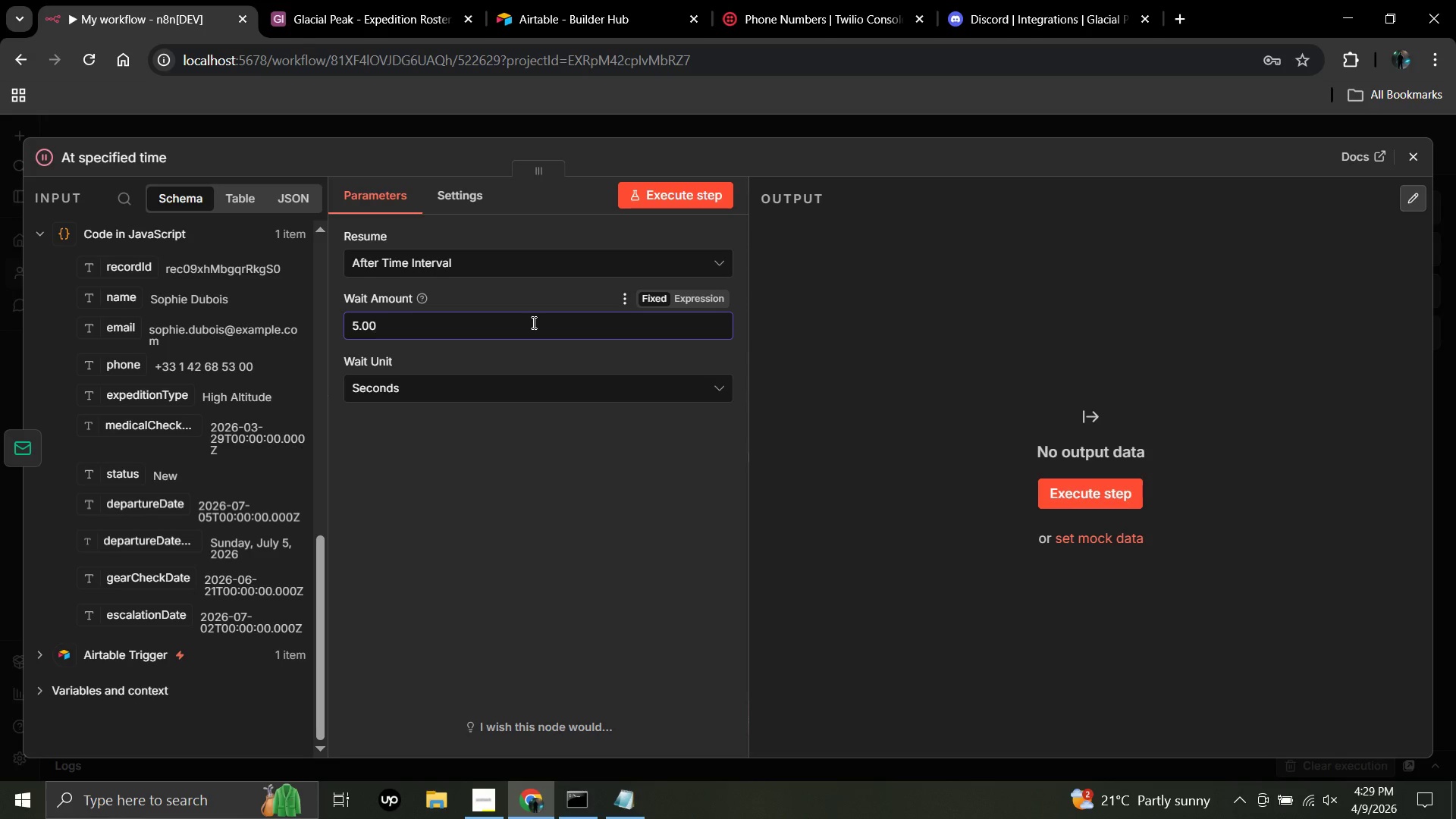 
wait(7.52)
 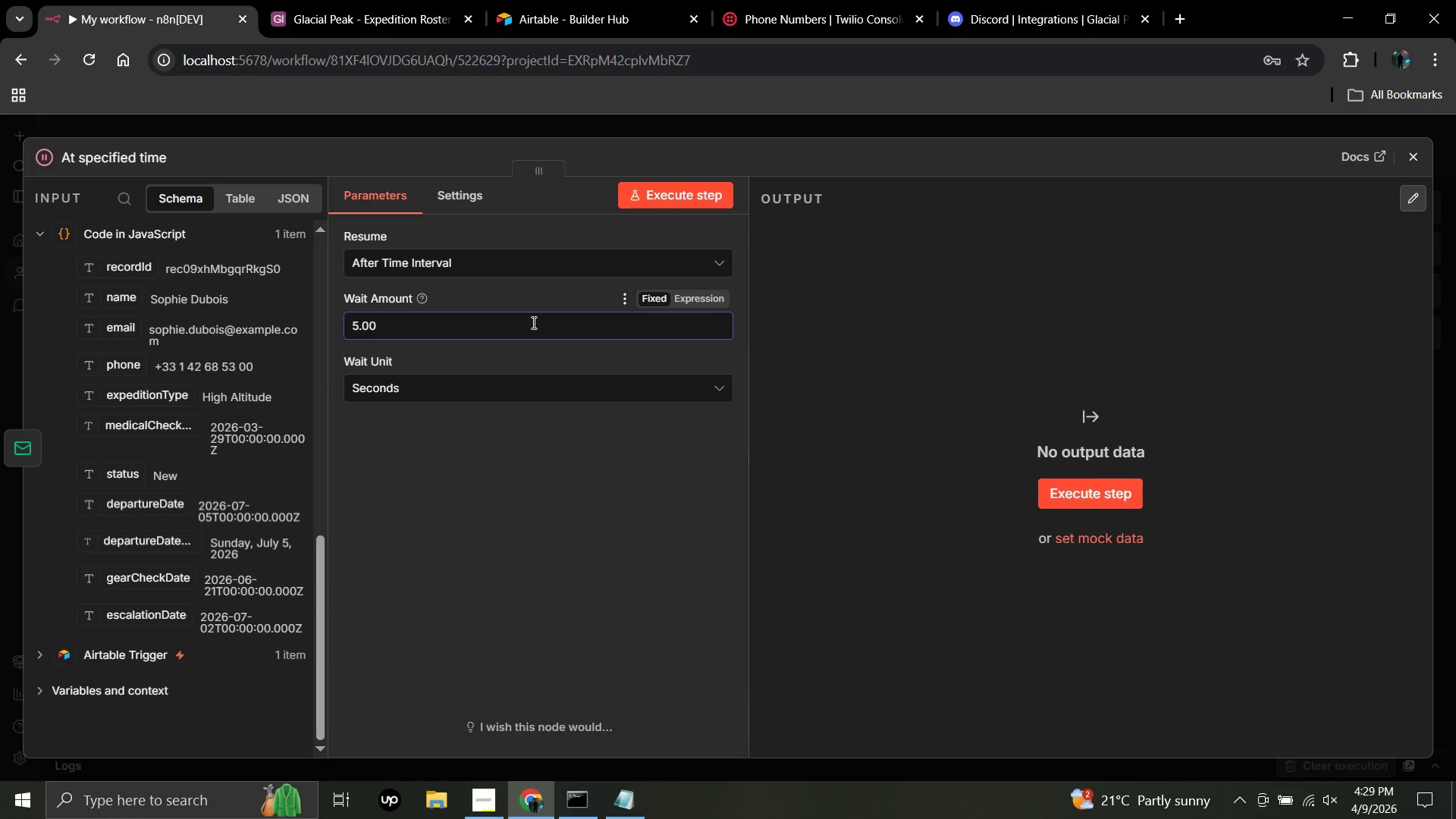 
left_click([532, 322])
 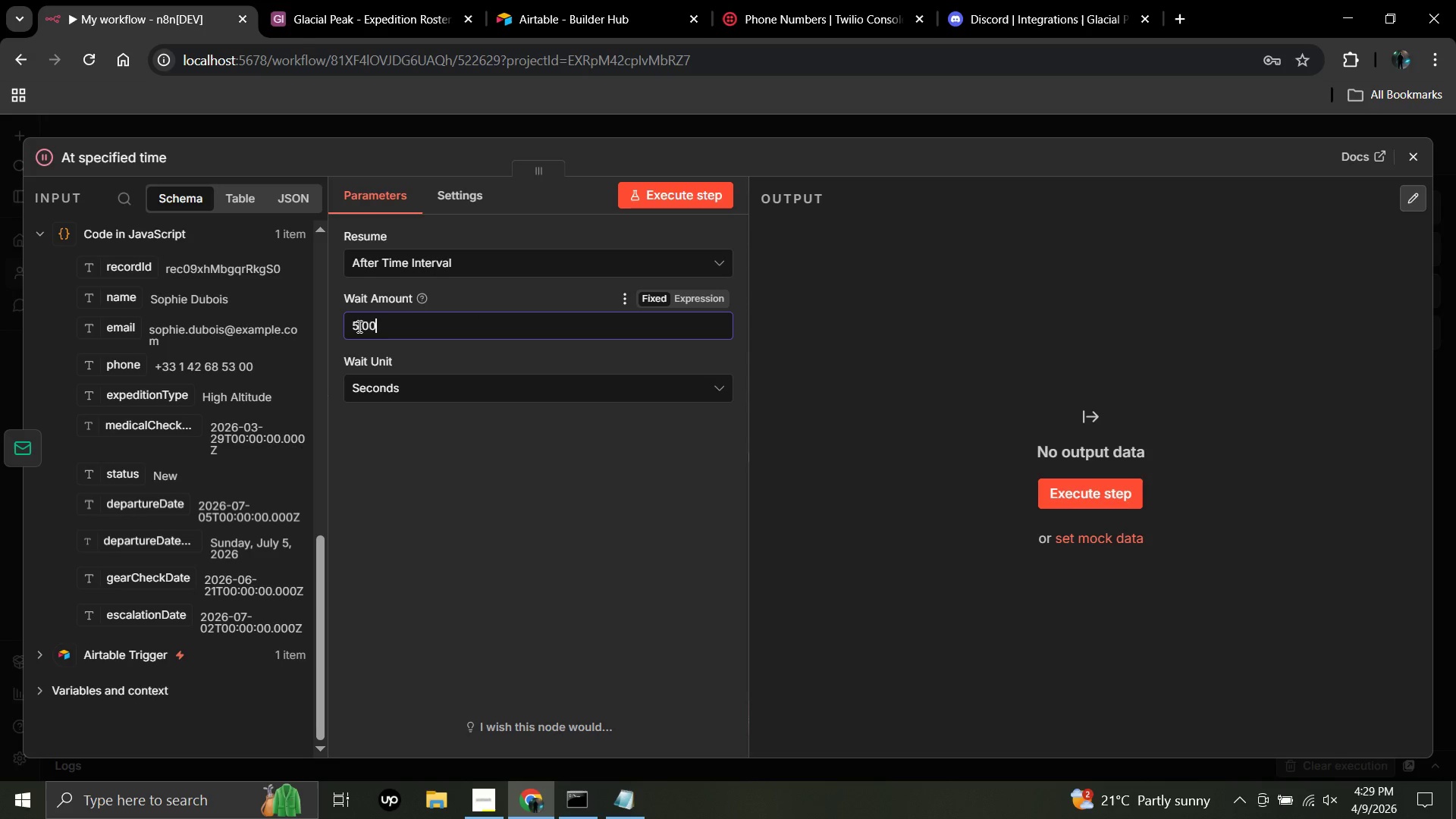 
left_click([358, 326])
 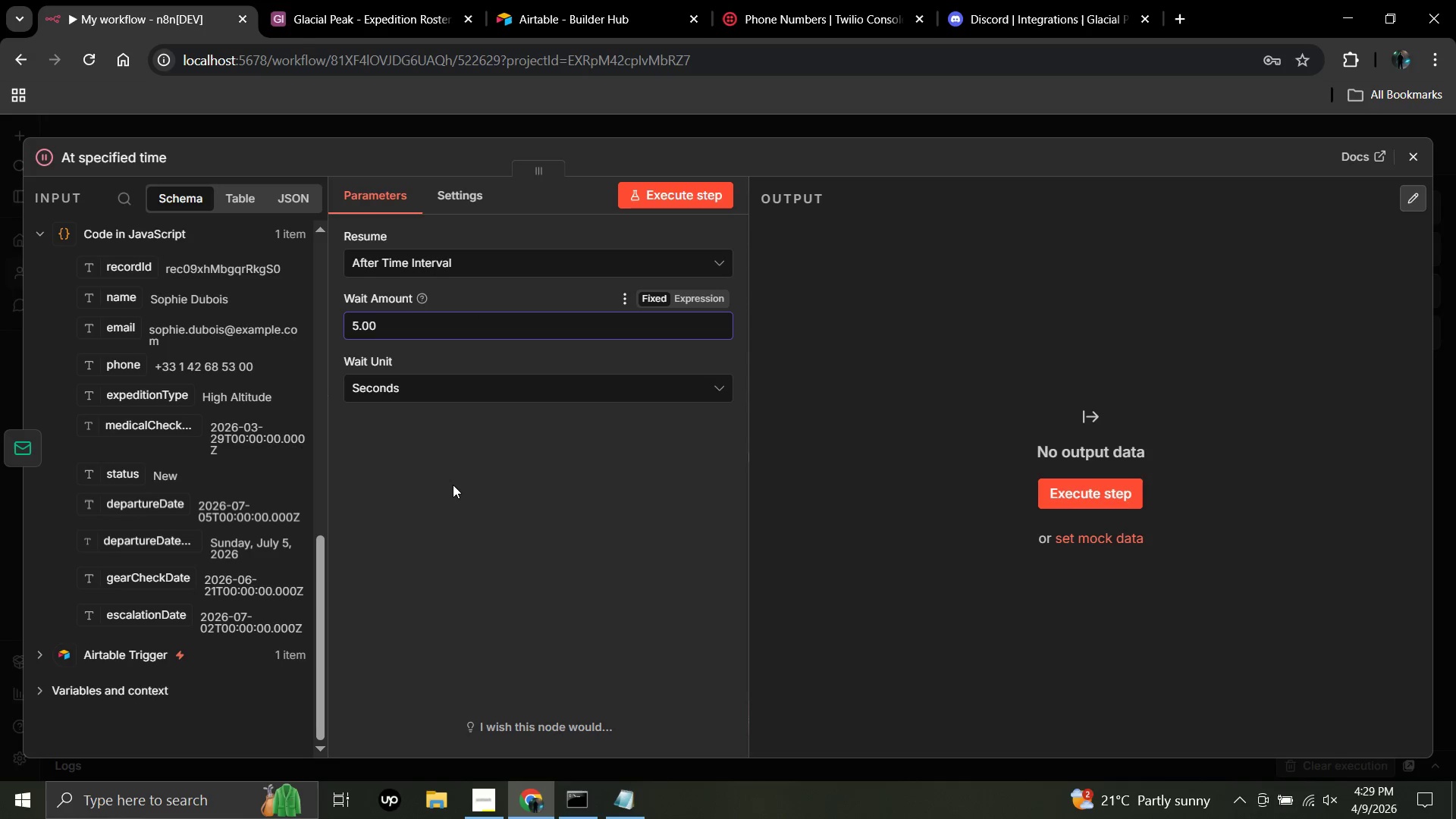 
key(Backspace)
 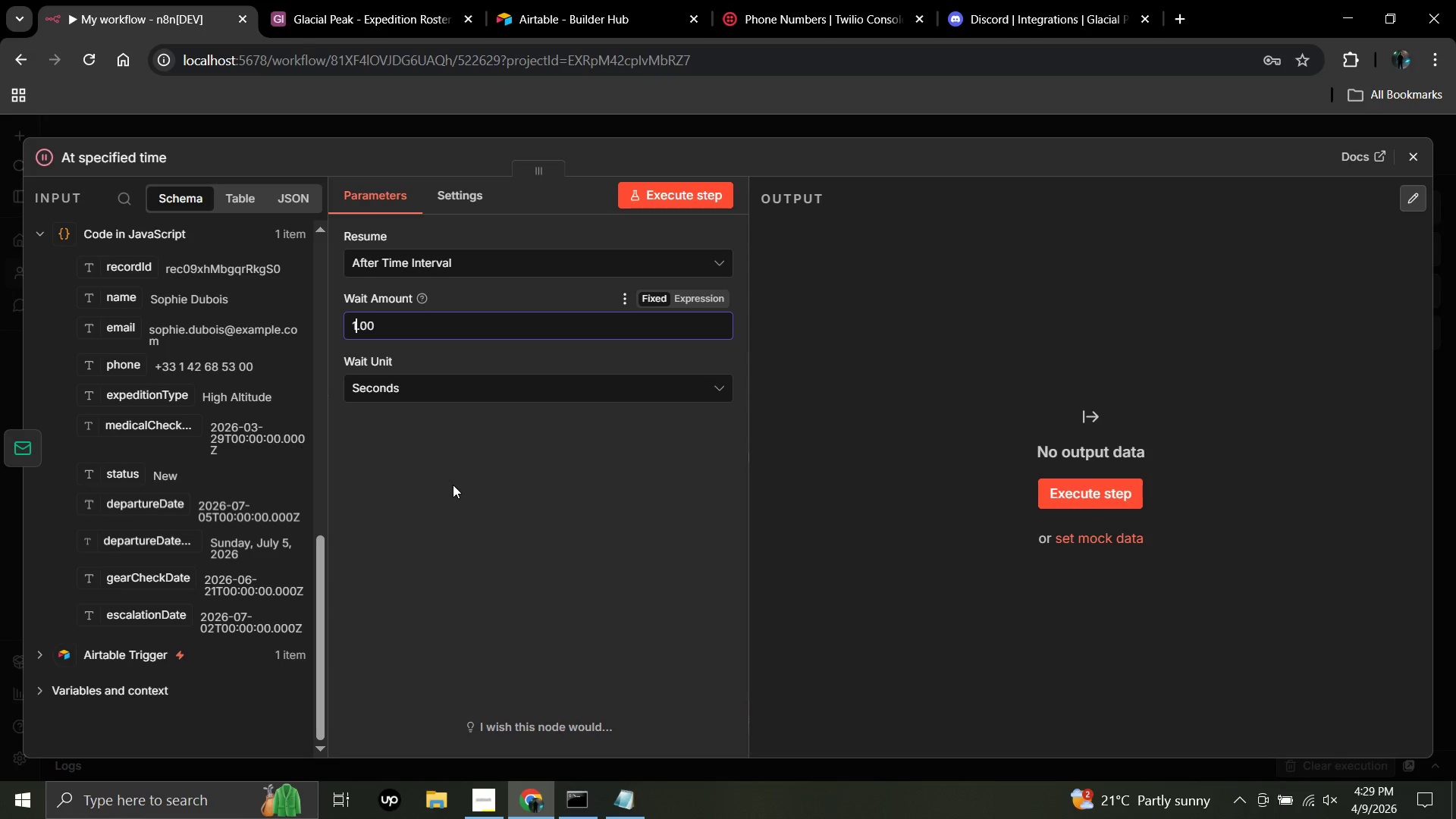 
key(Numpad1)
 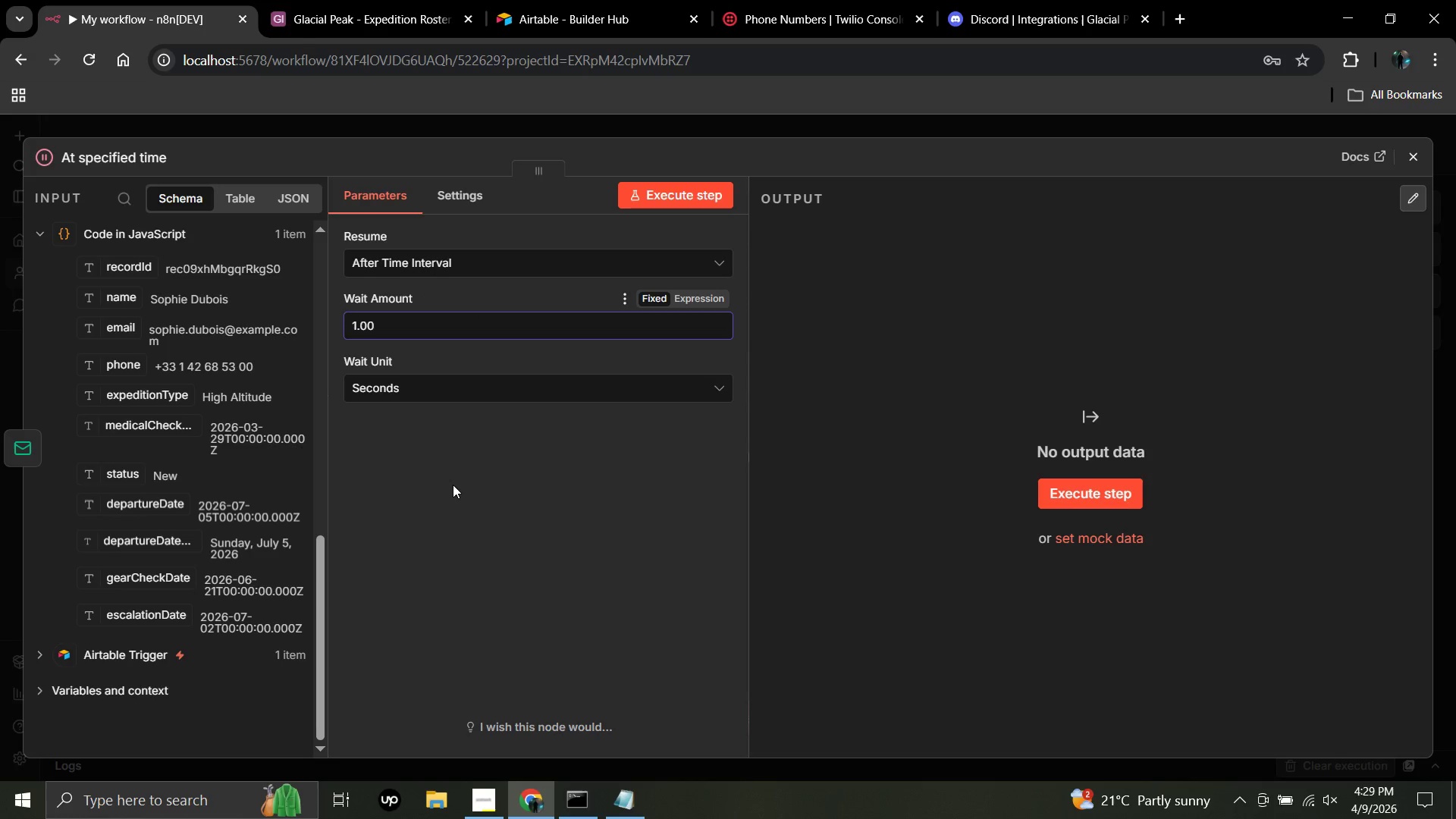 
left_click([453, 485])
 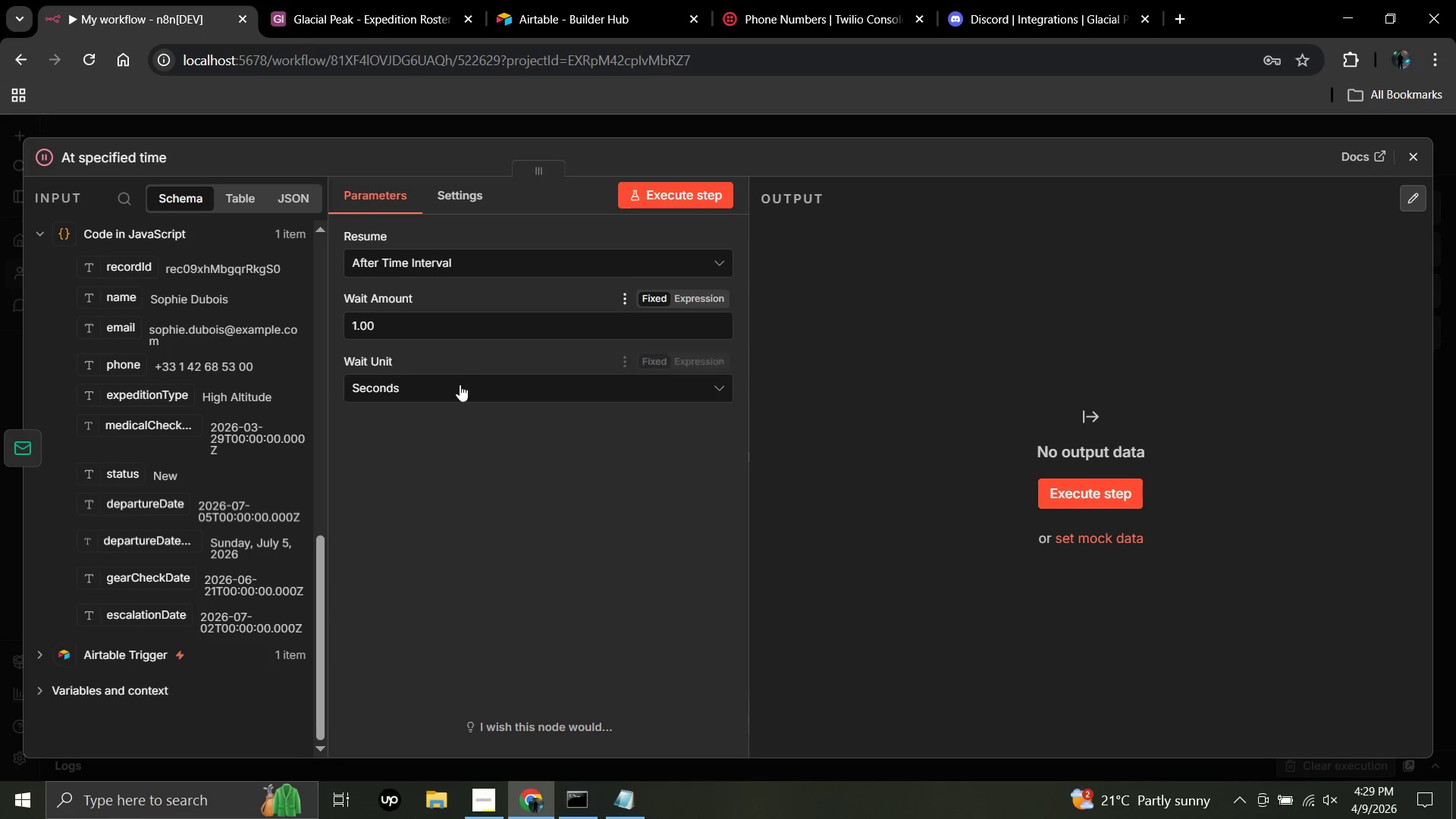 
left_click([462, 386])
 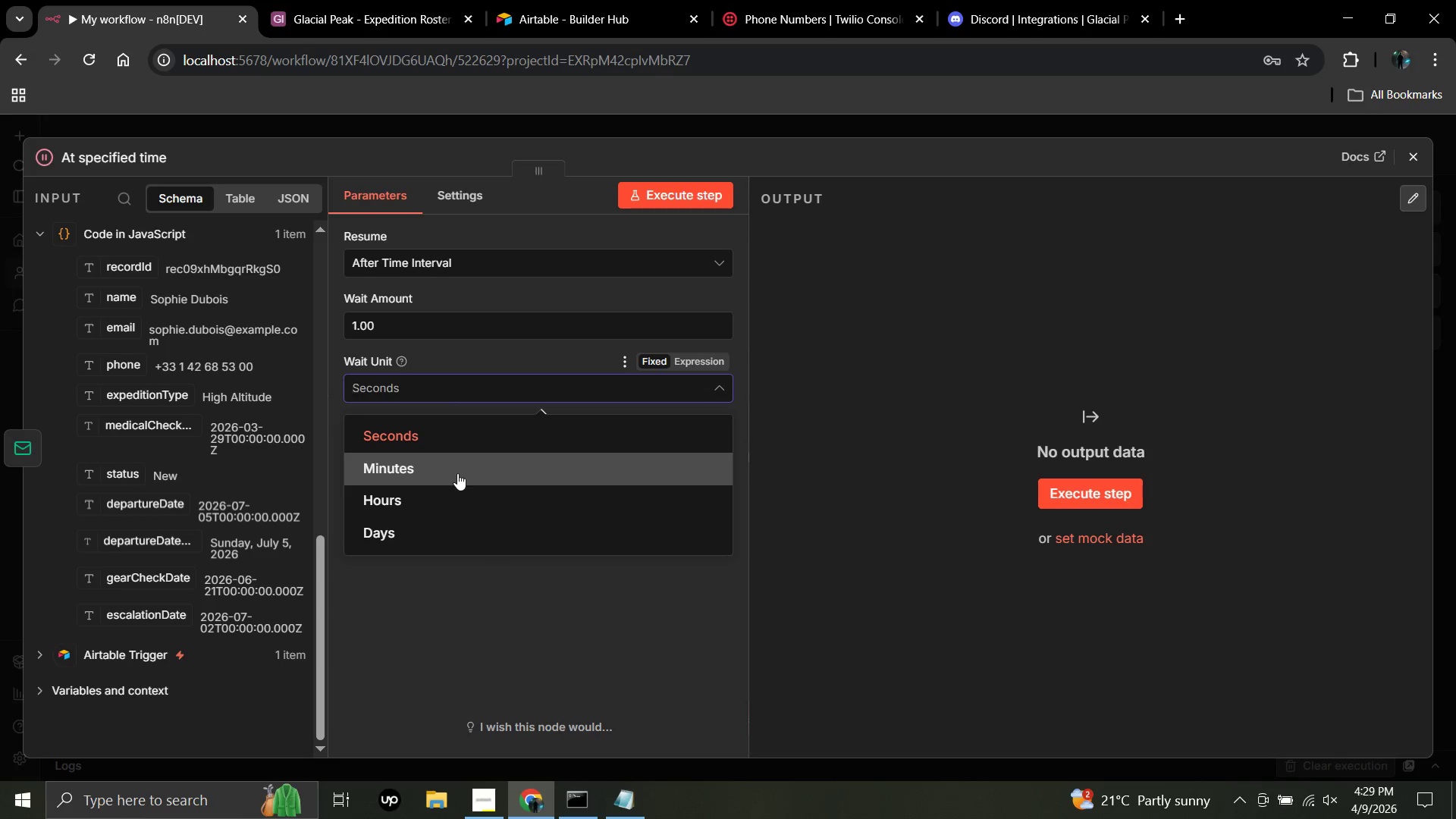 
left_click([457, 473])
 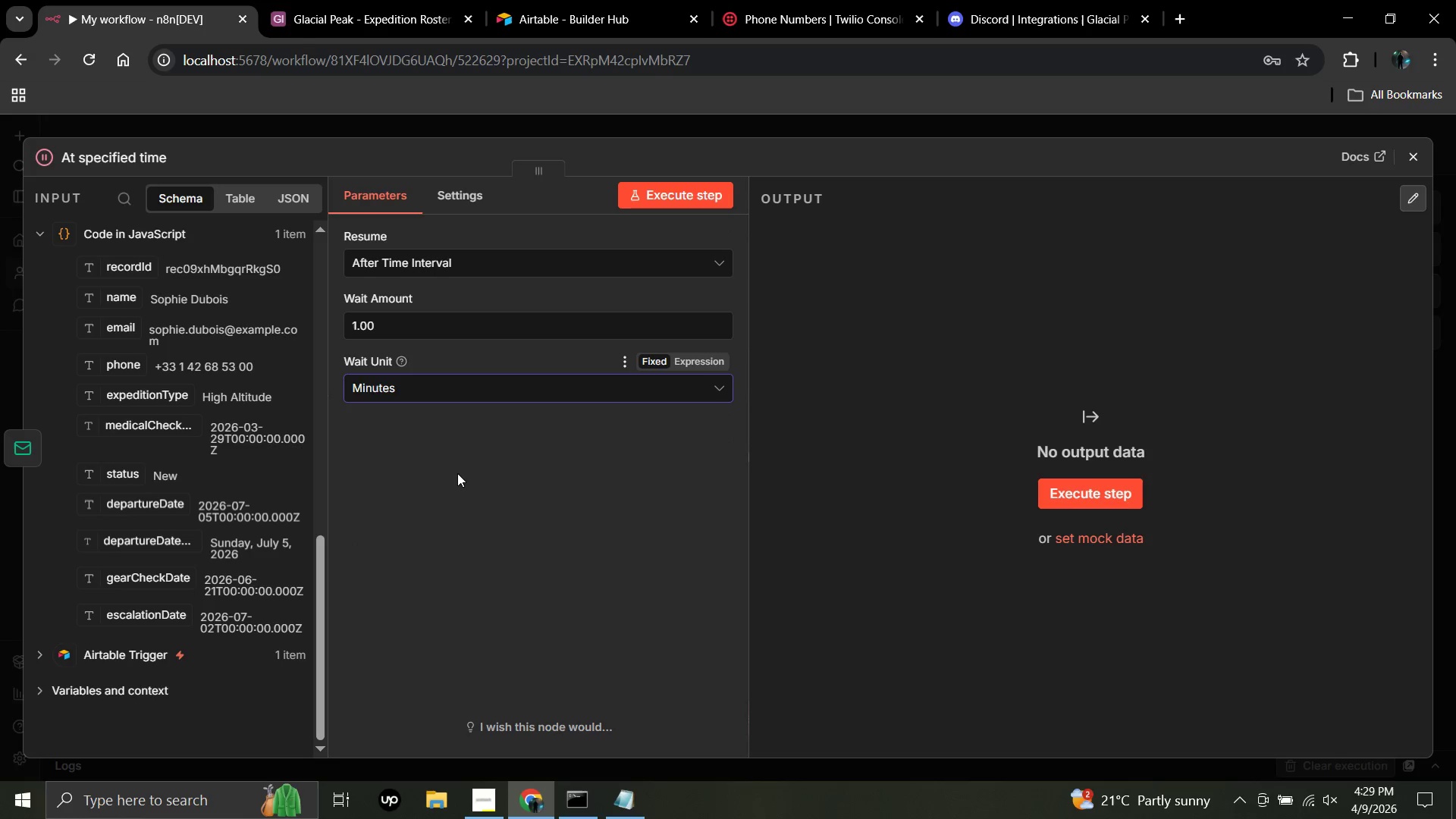 
left_click([457, 473])
 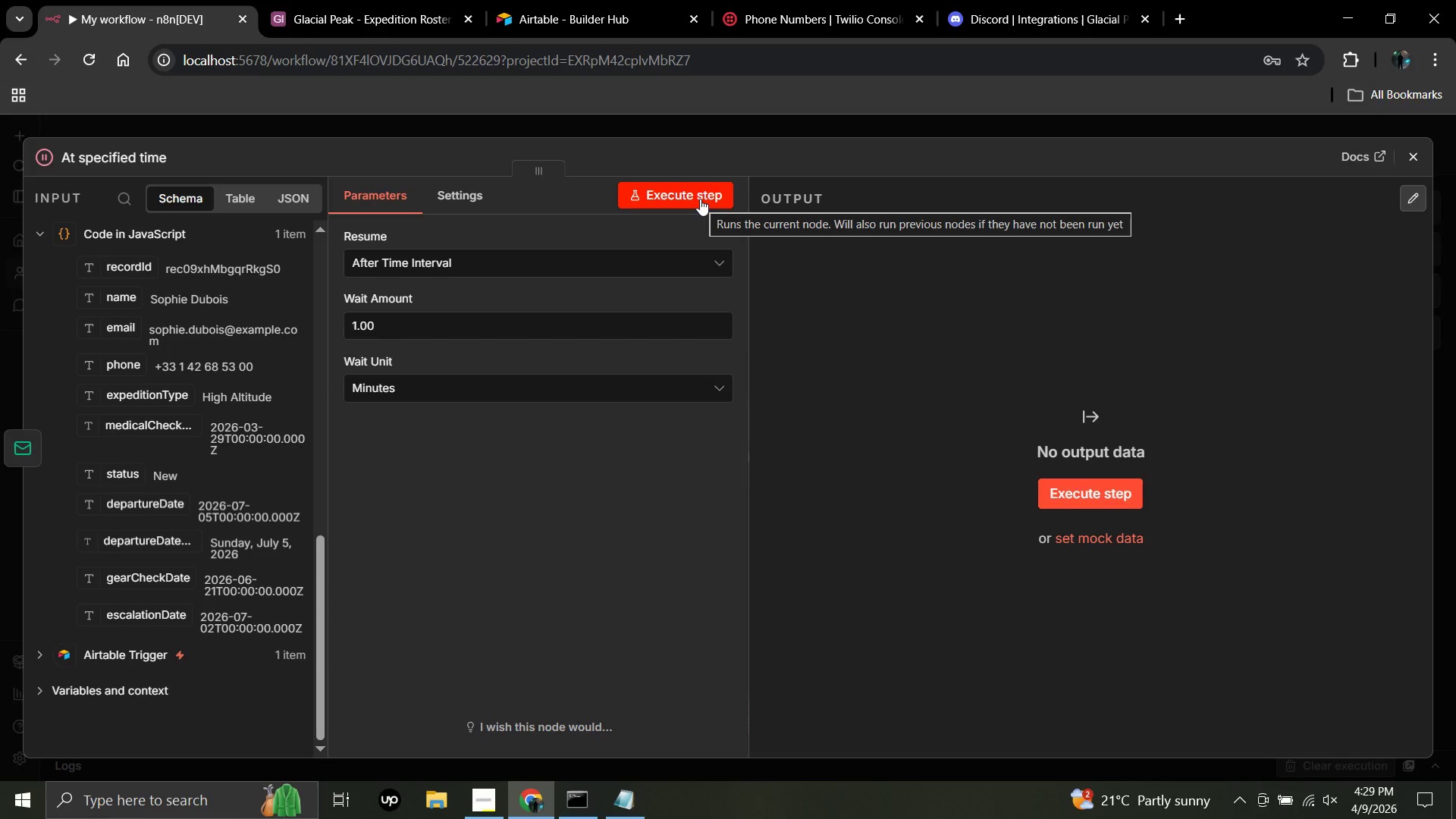 
wait(18.05)
 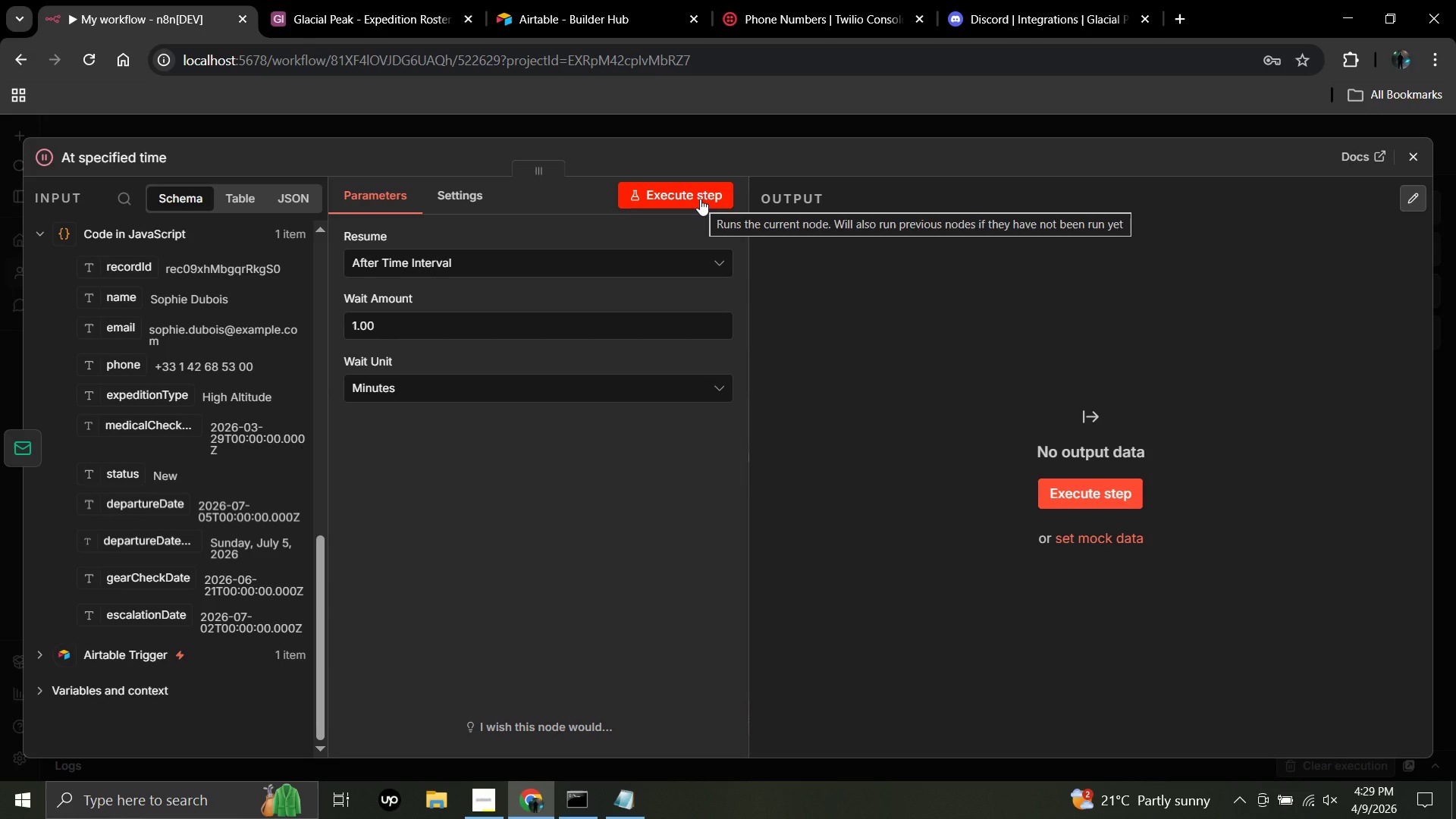 
left_click([700, 199])
 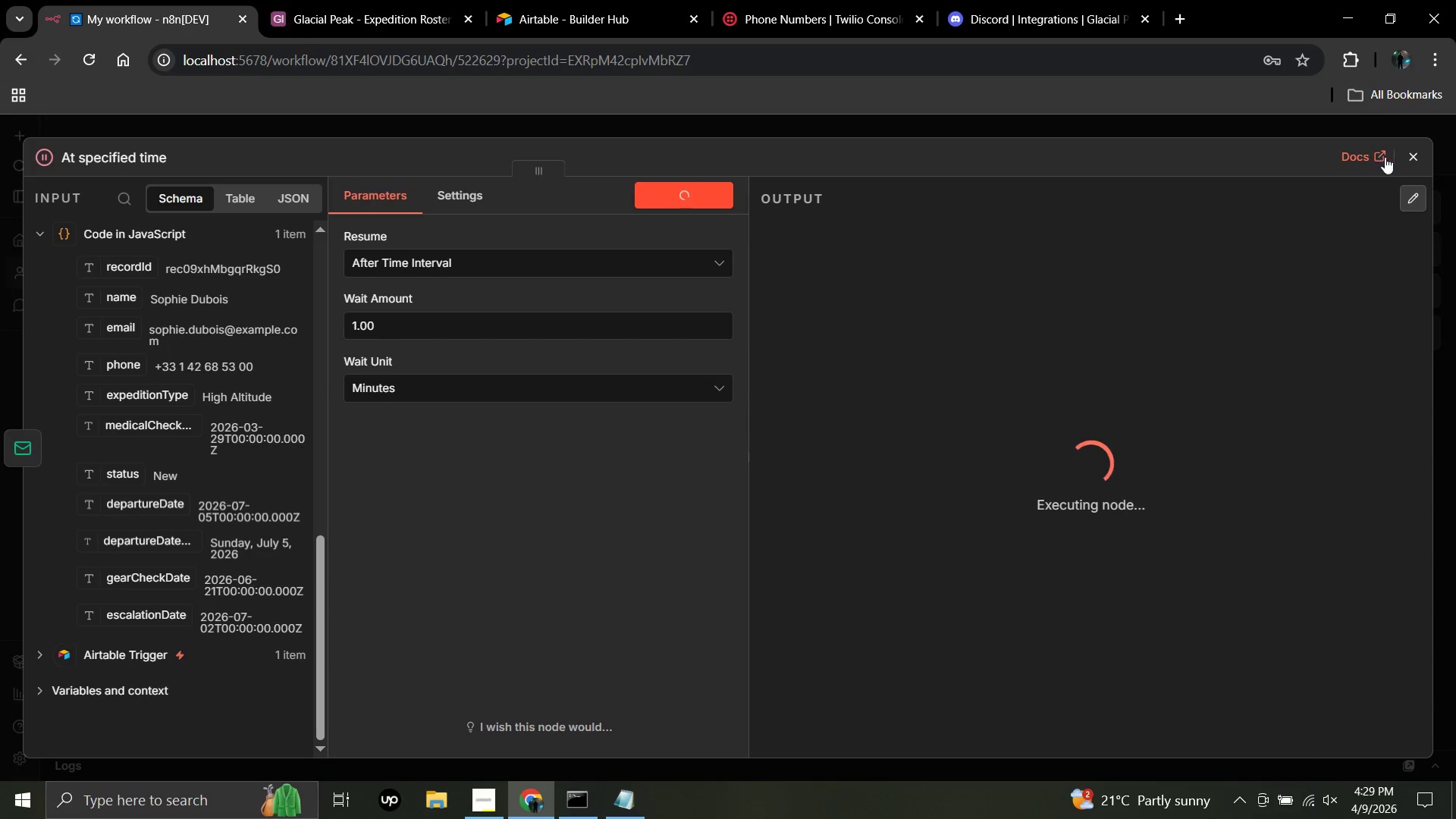 
left_click([1405, 157])
 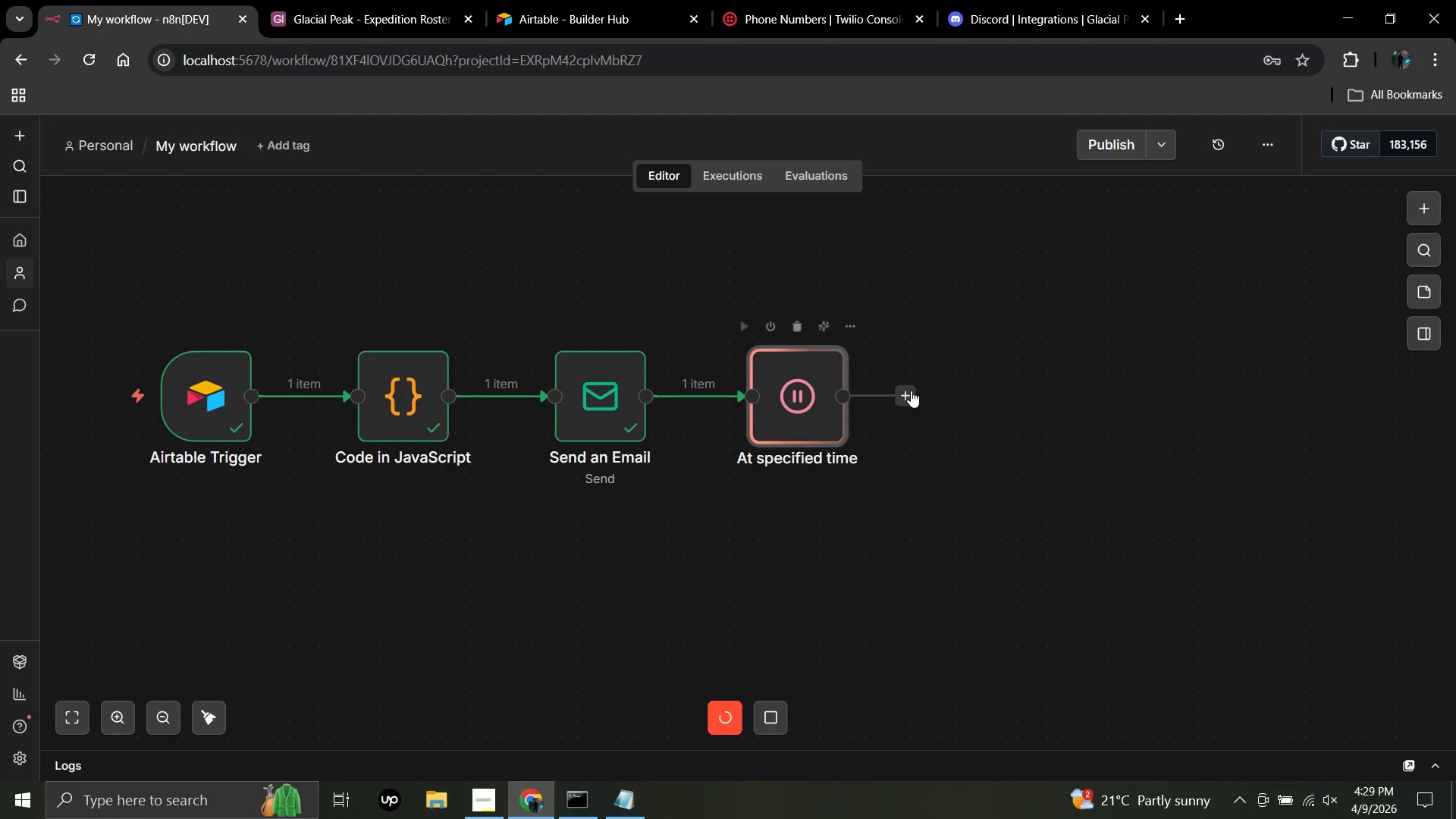 
left_click([911, 391])
 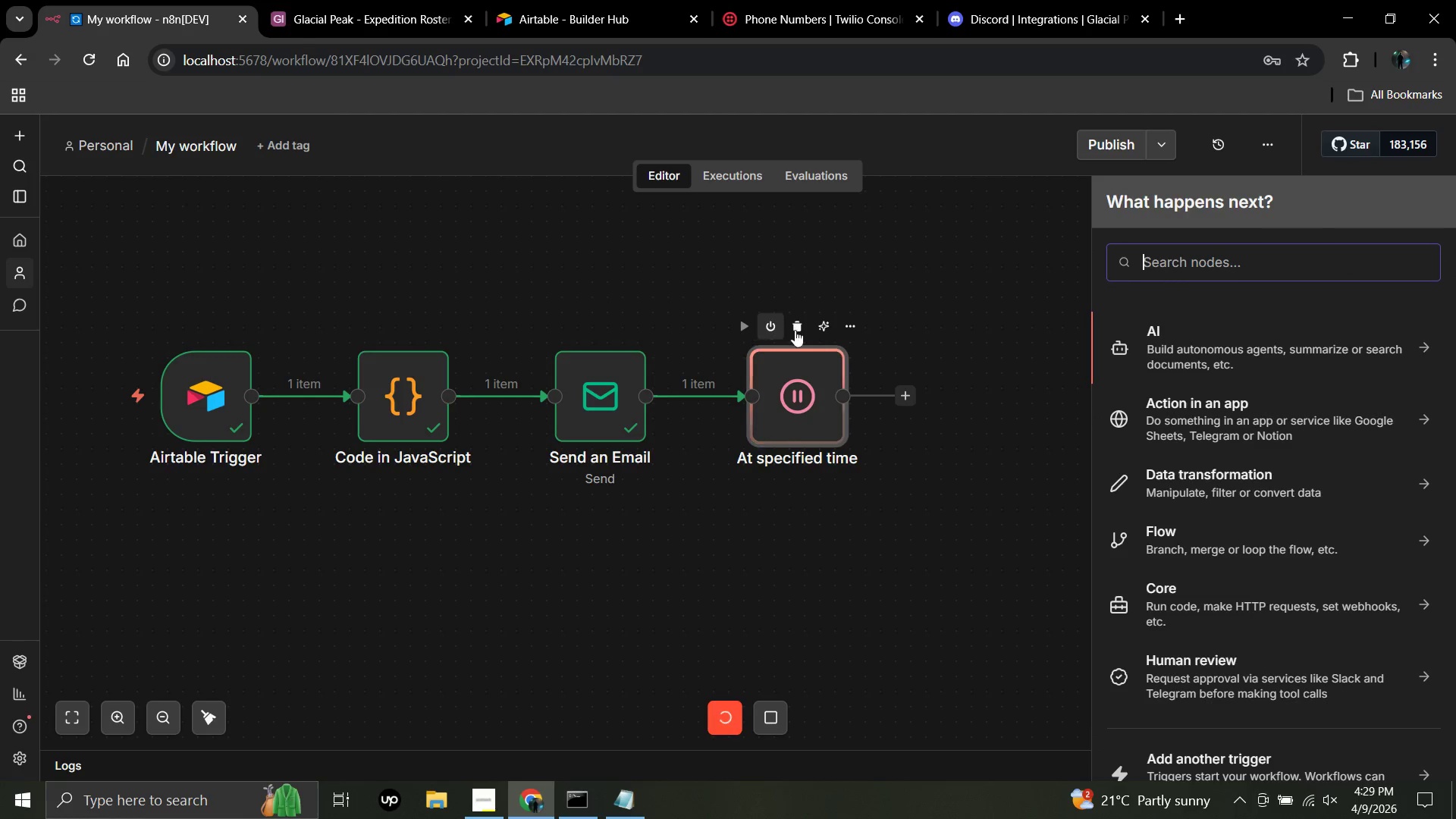 
left_click([786, 380])
 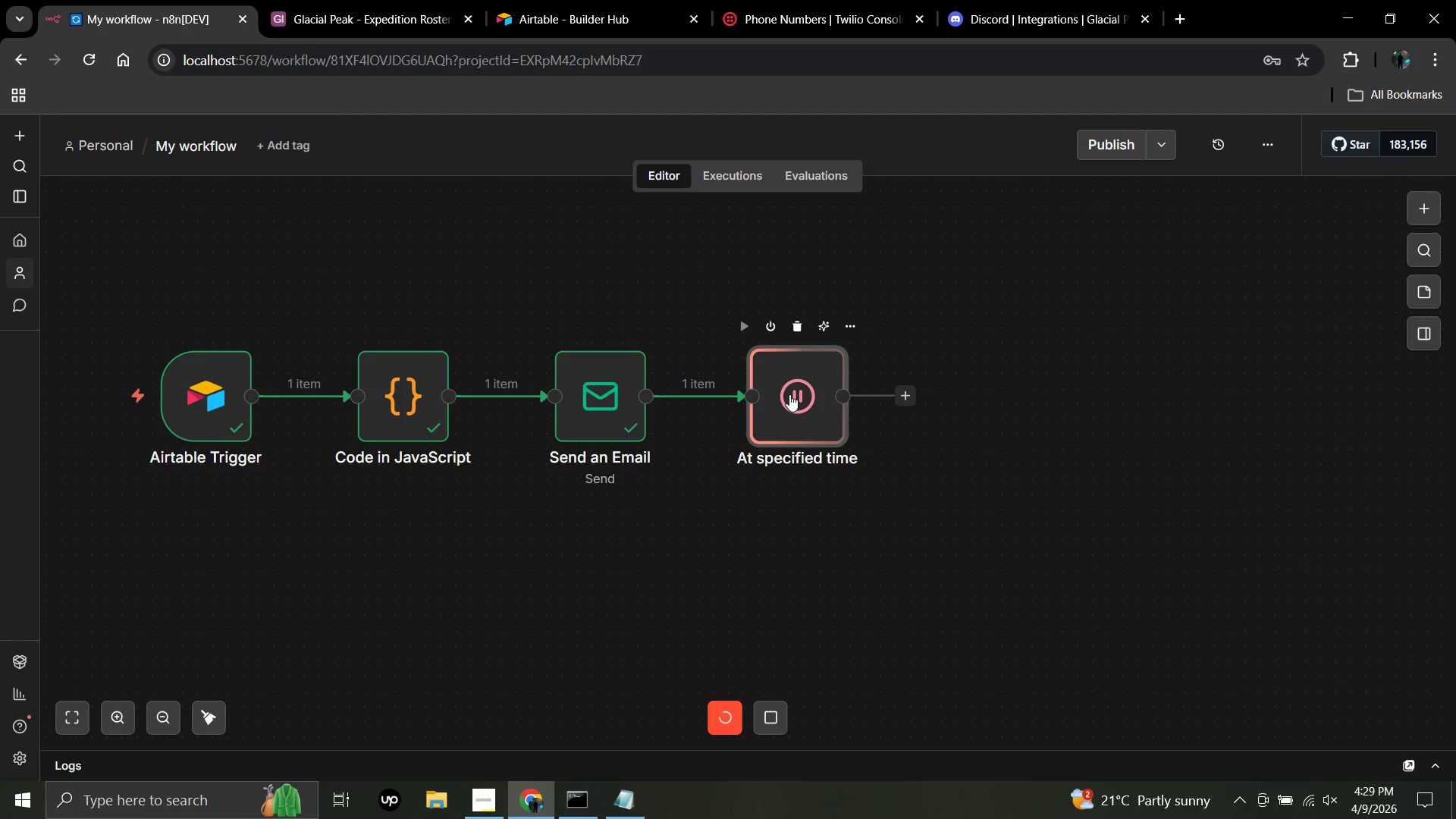 
double_click([789, 395])
 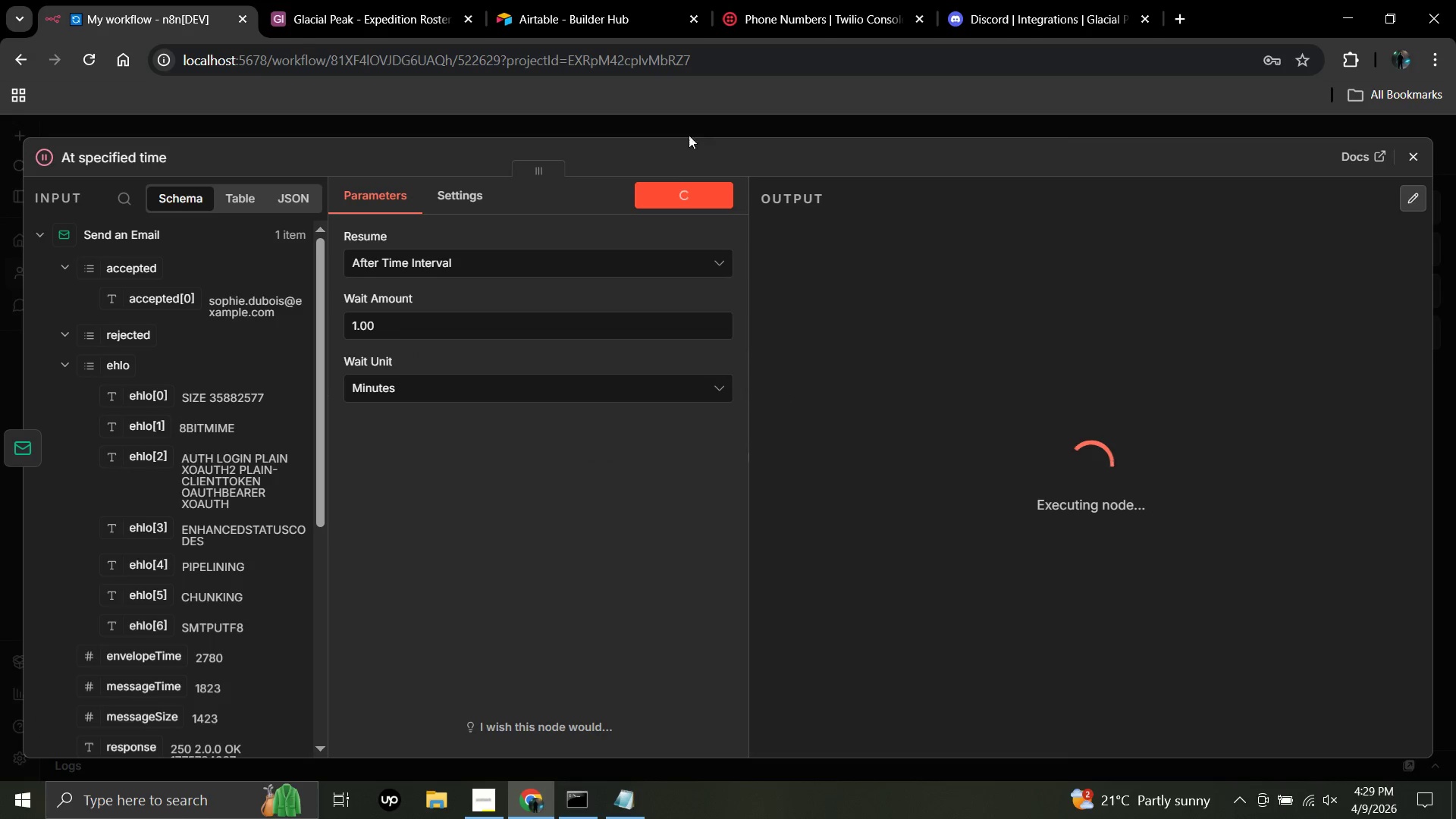 
left_click([696, 203])
 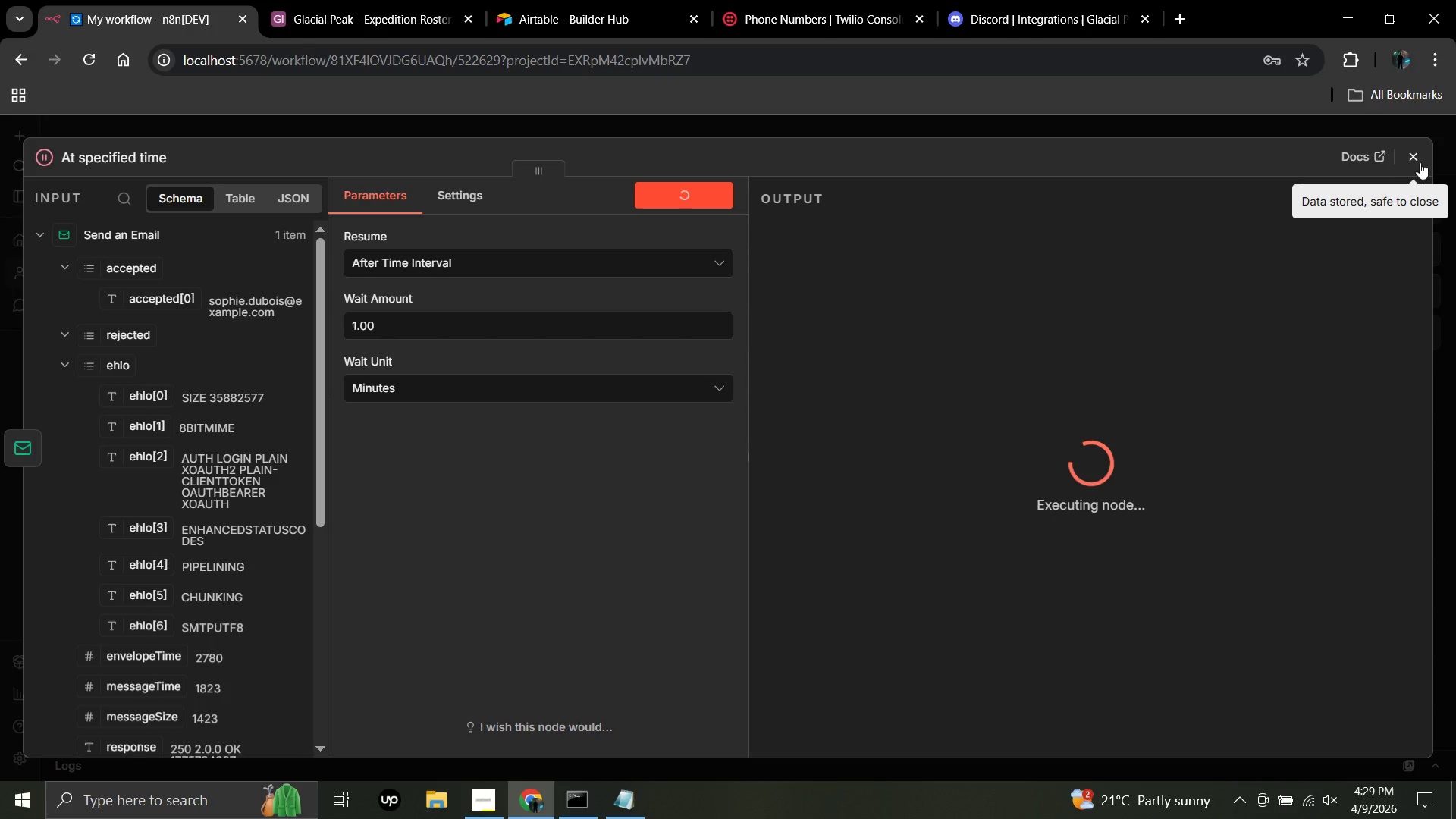 
left_click([1421, 158])
 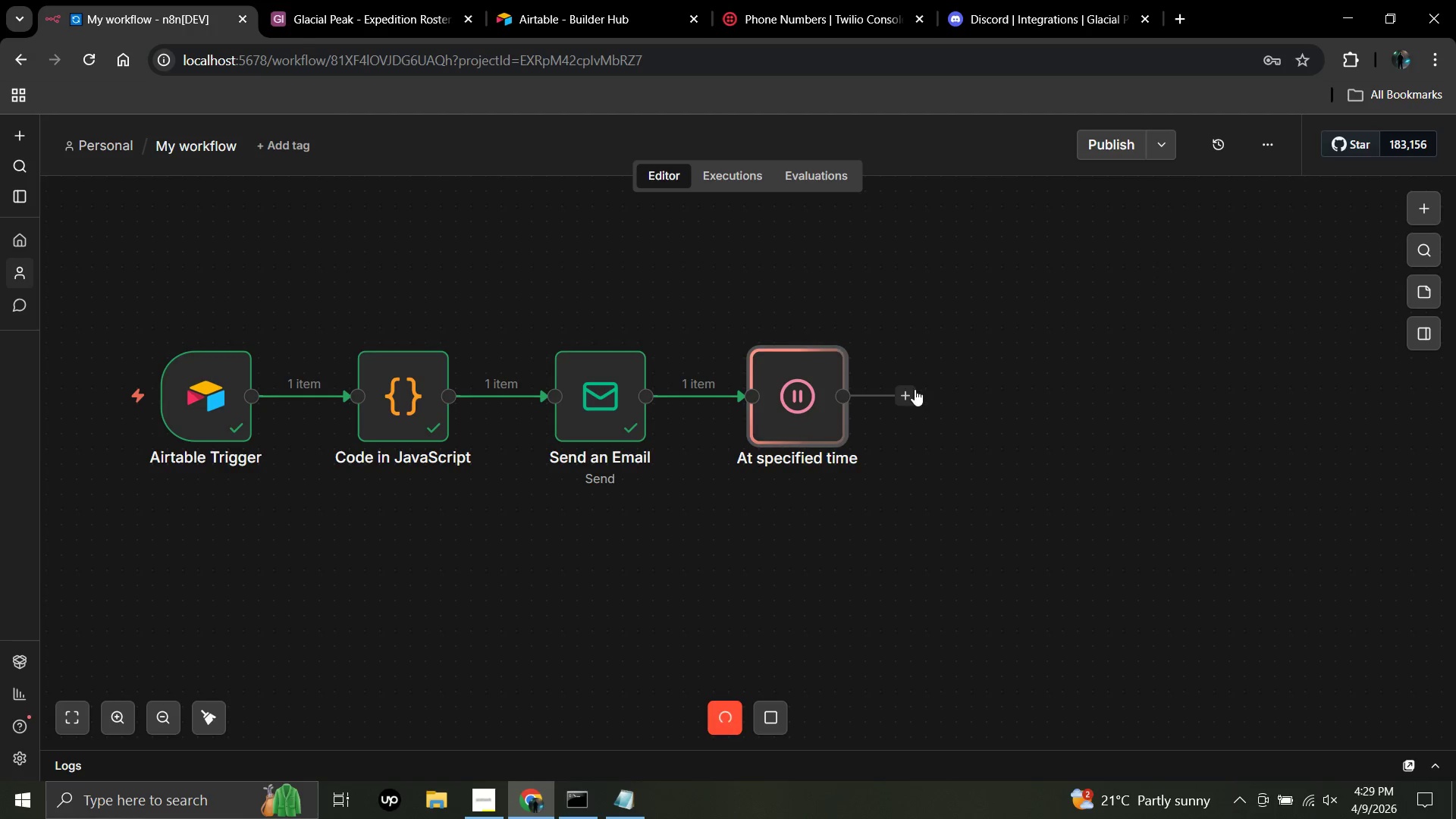 
left_click([905, 390])
 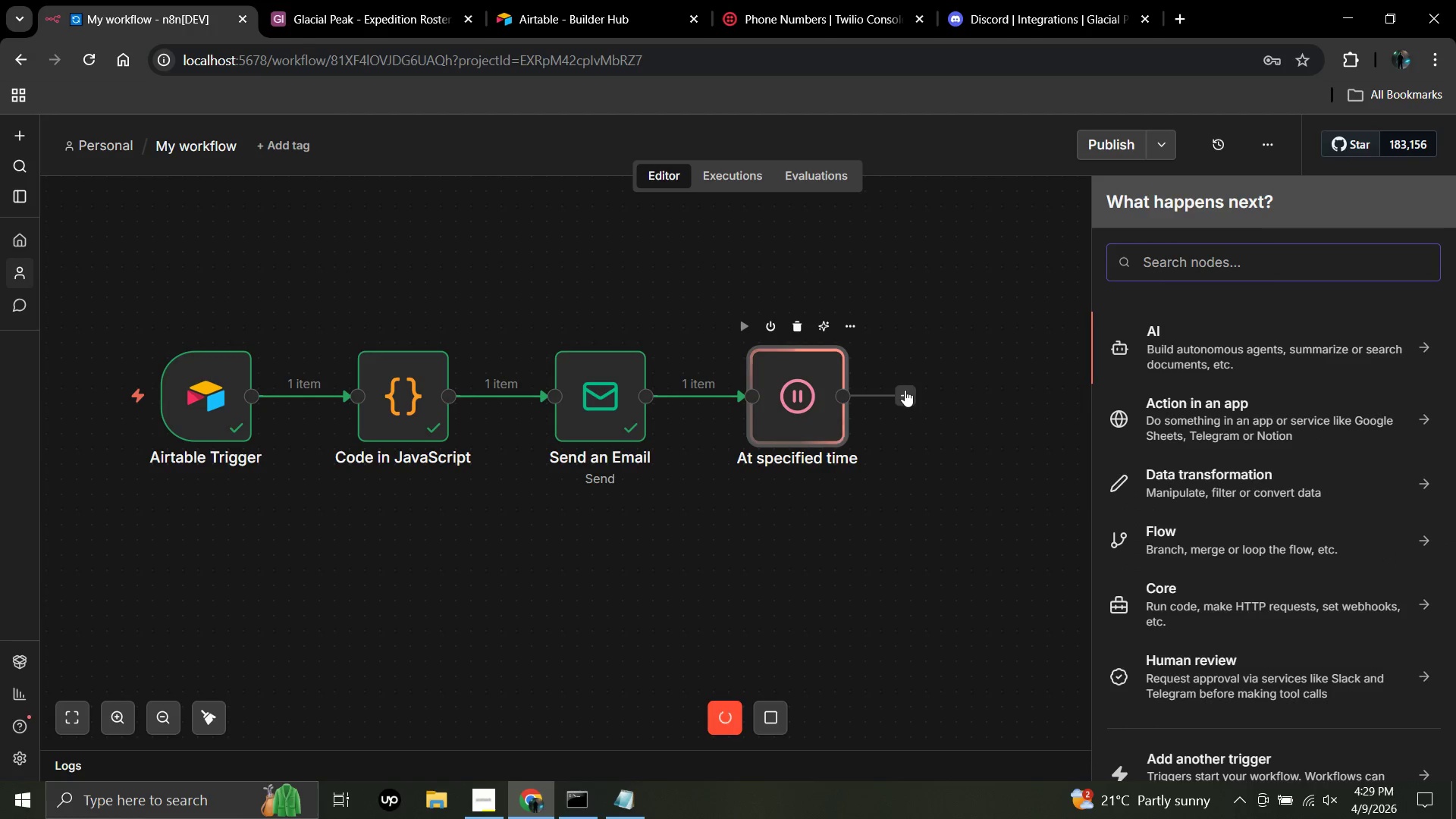 
type(airta)
 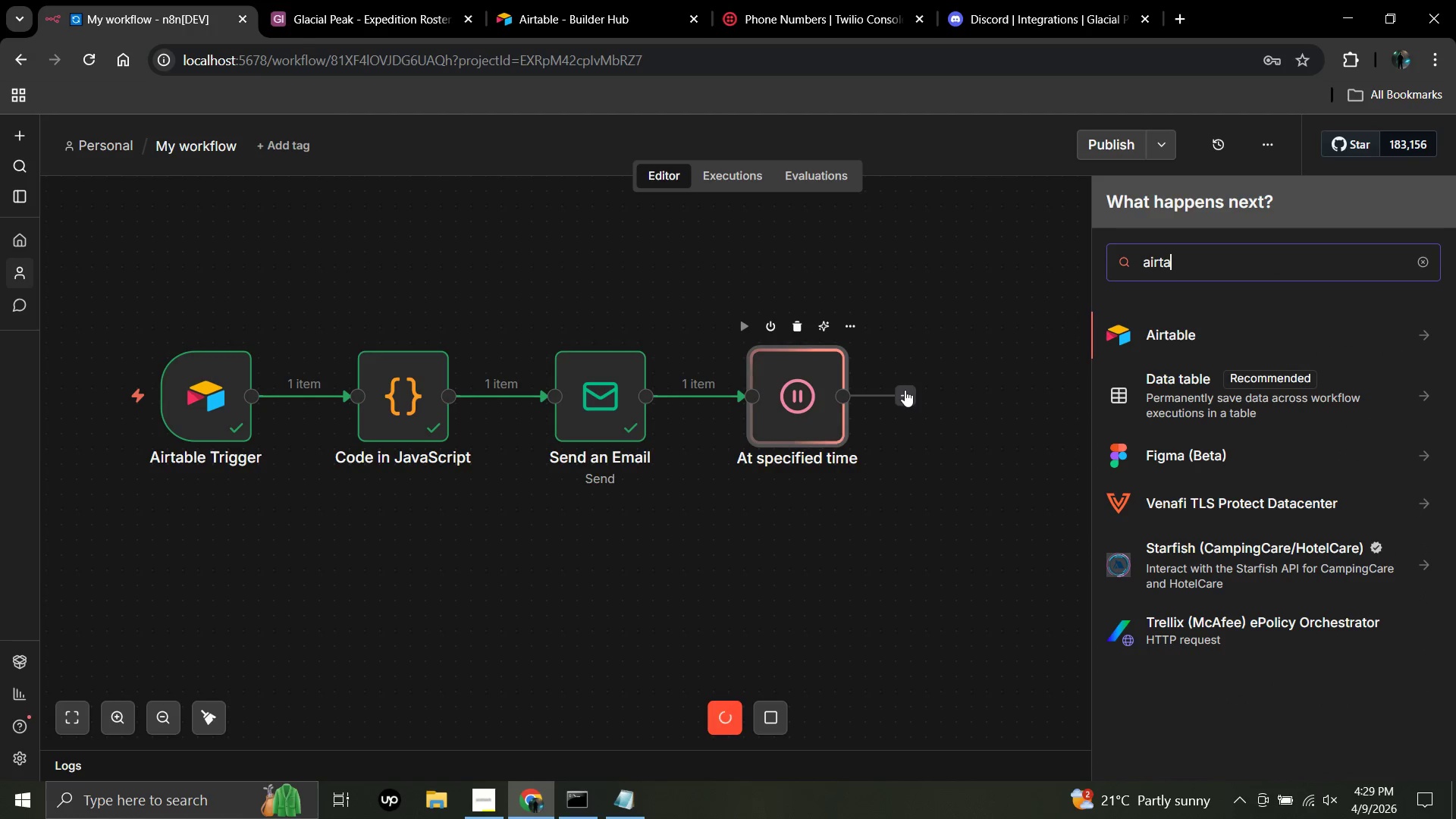 
key(Enter)
 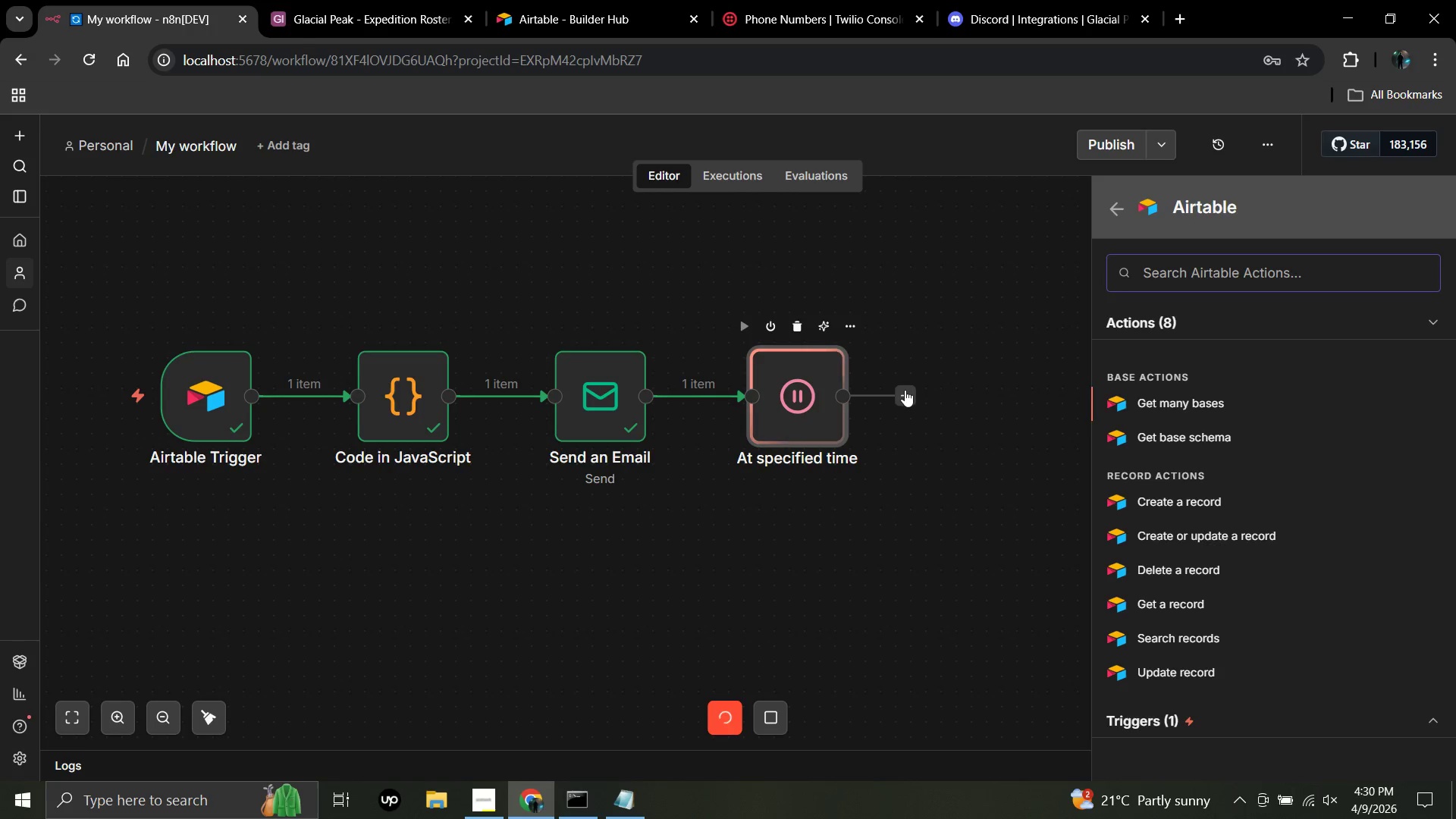 
wait(7.14)
 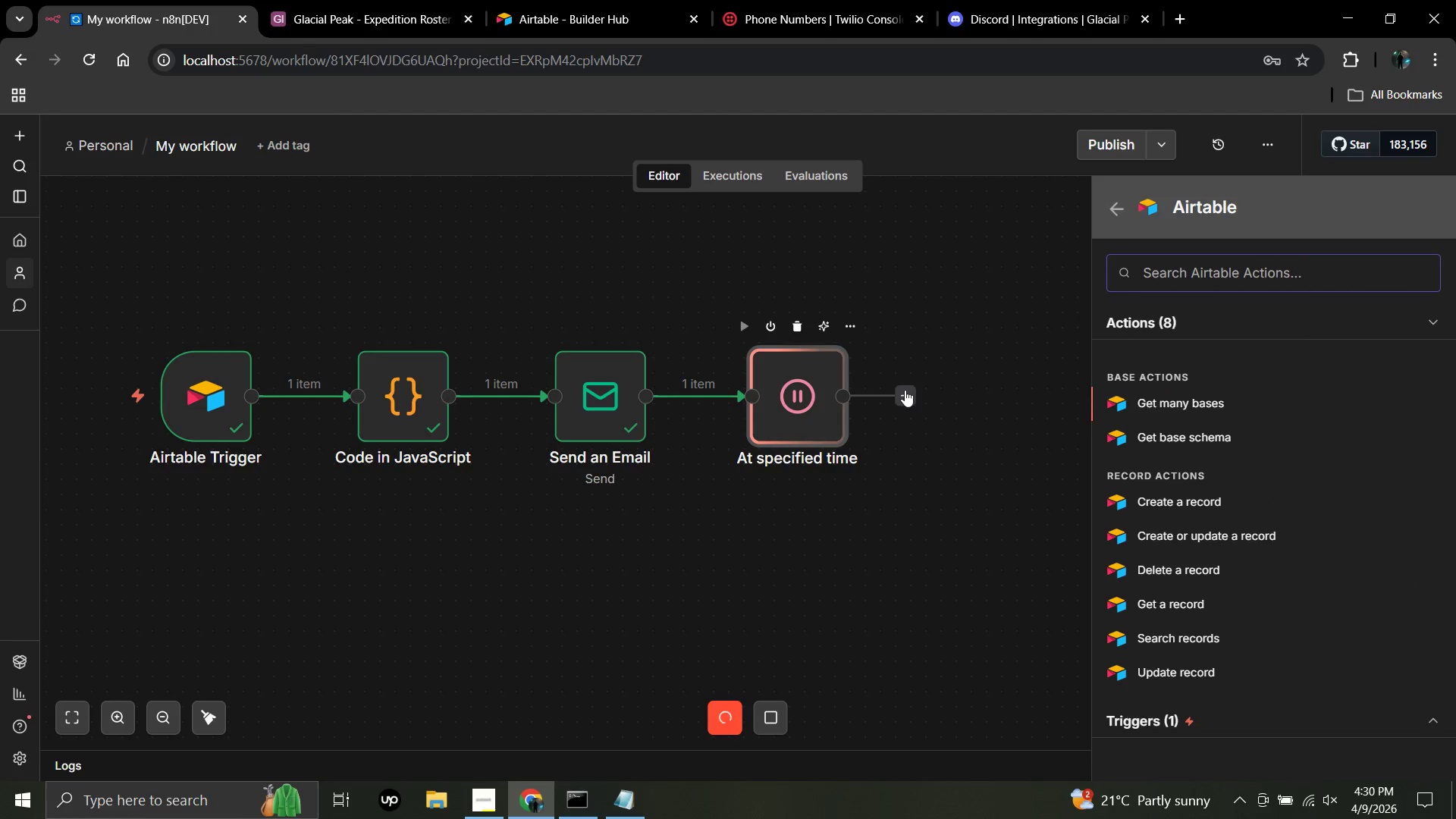 
key(Enter)
 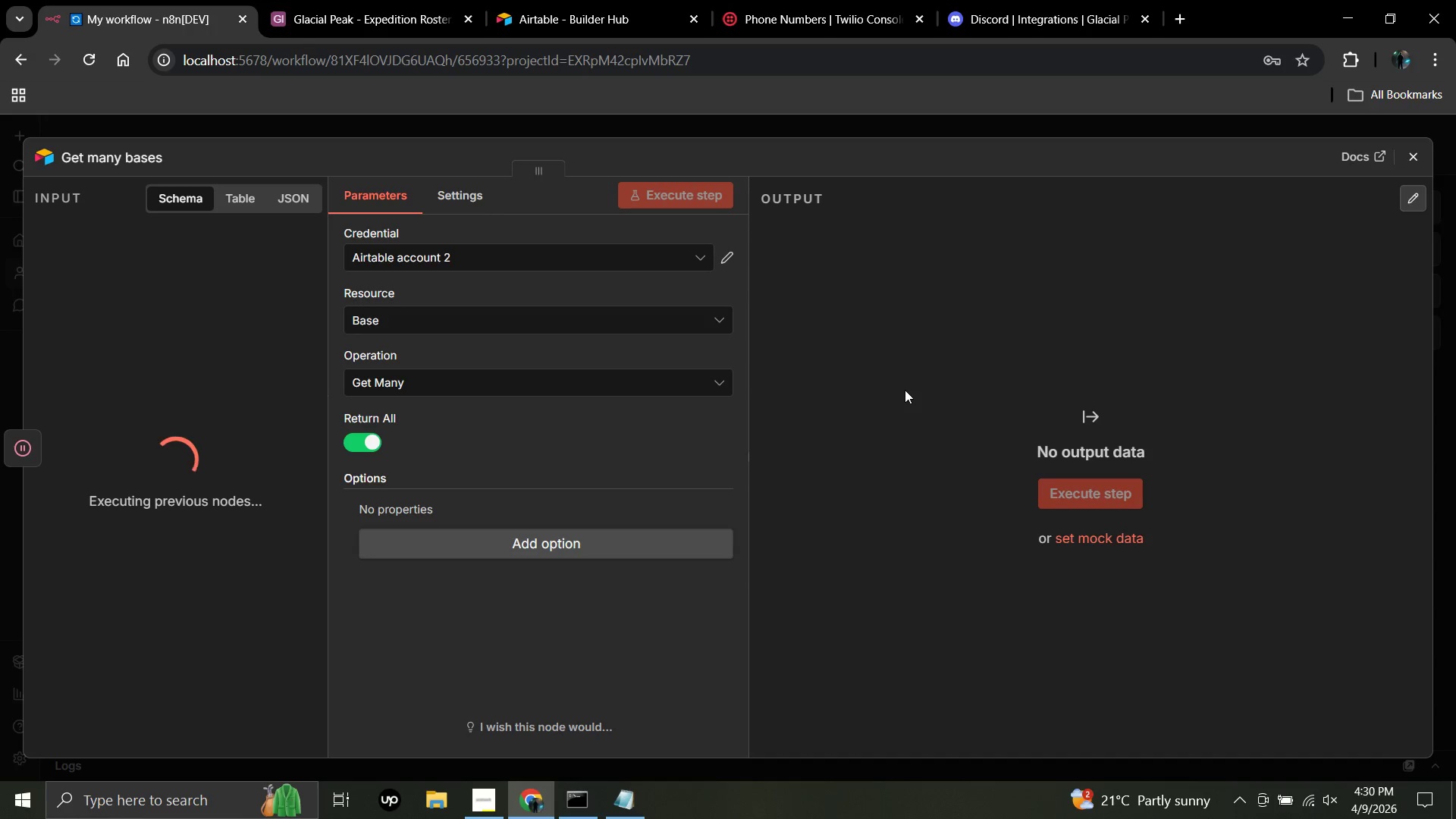 
wait(23.64)
 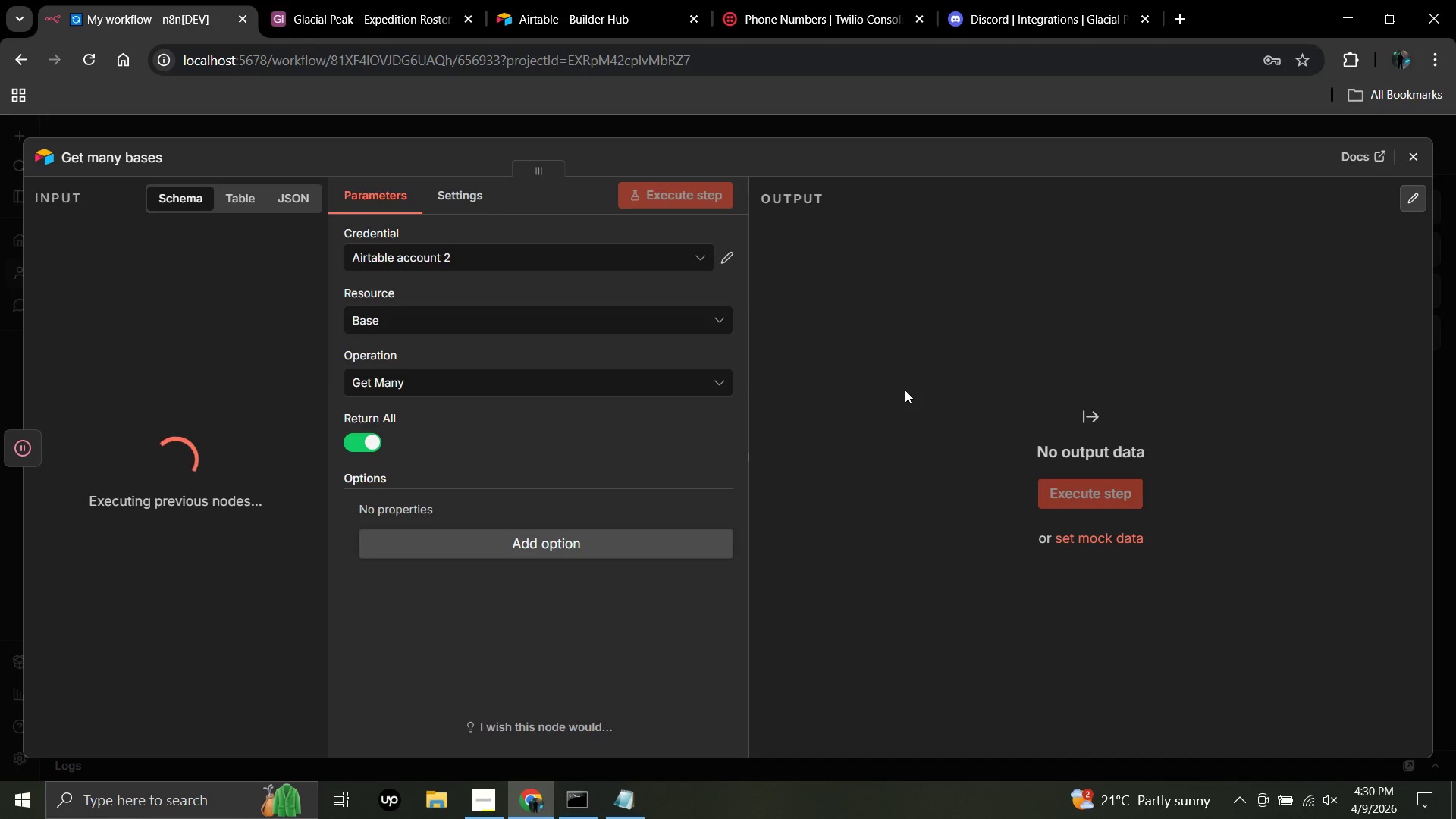 
left_click([406, 391])
 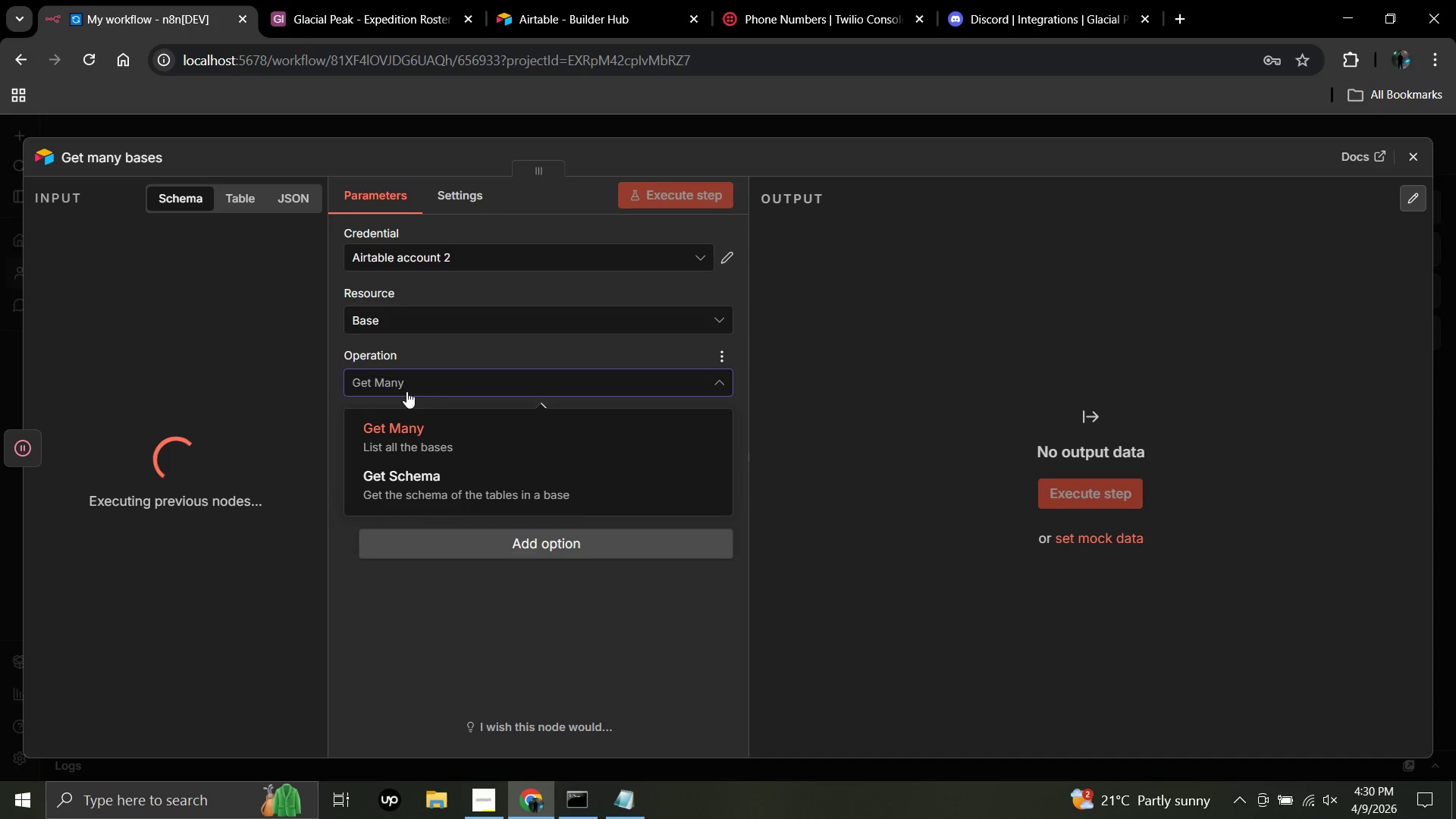 
left_click([406, 391])
 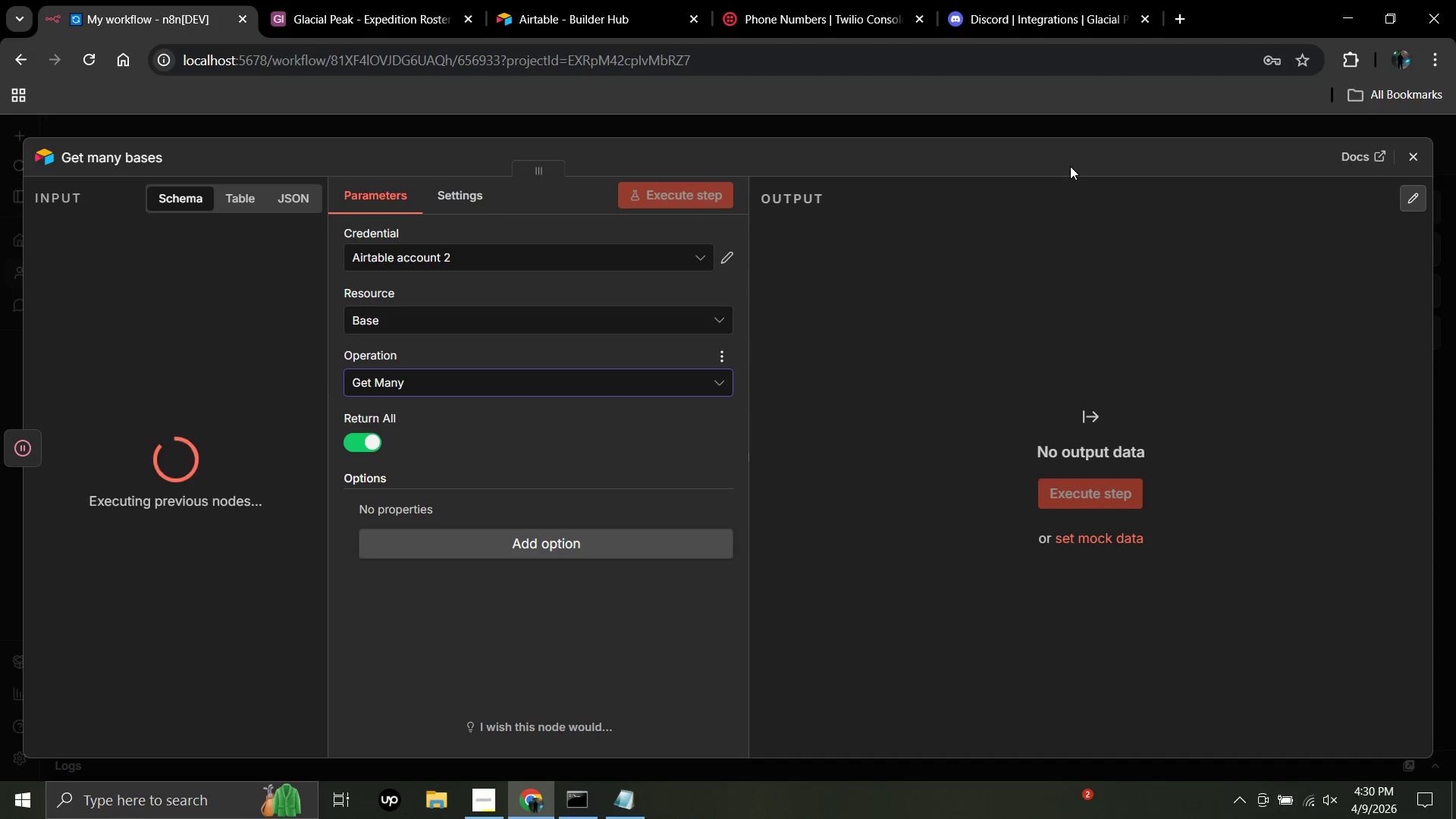 
wait(7.19)
 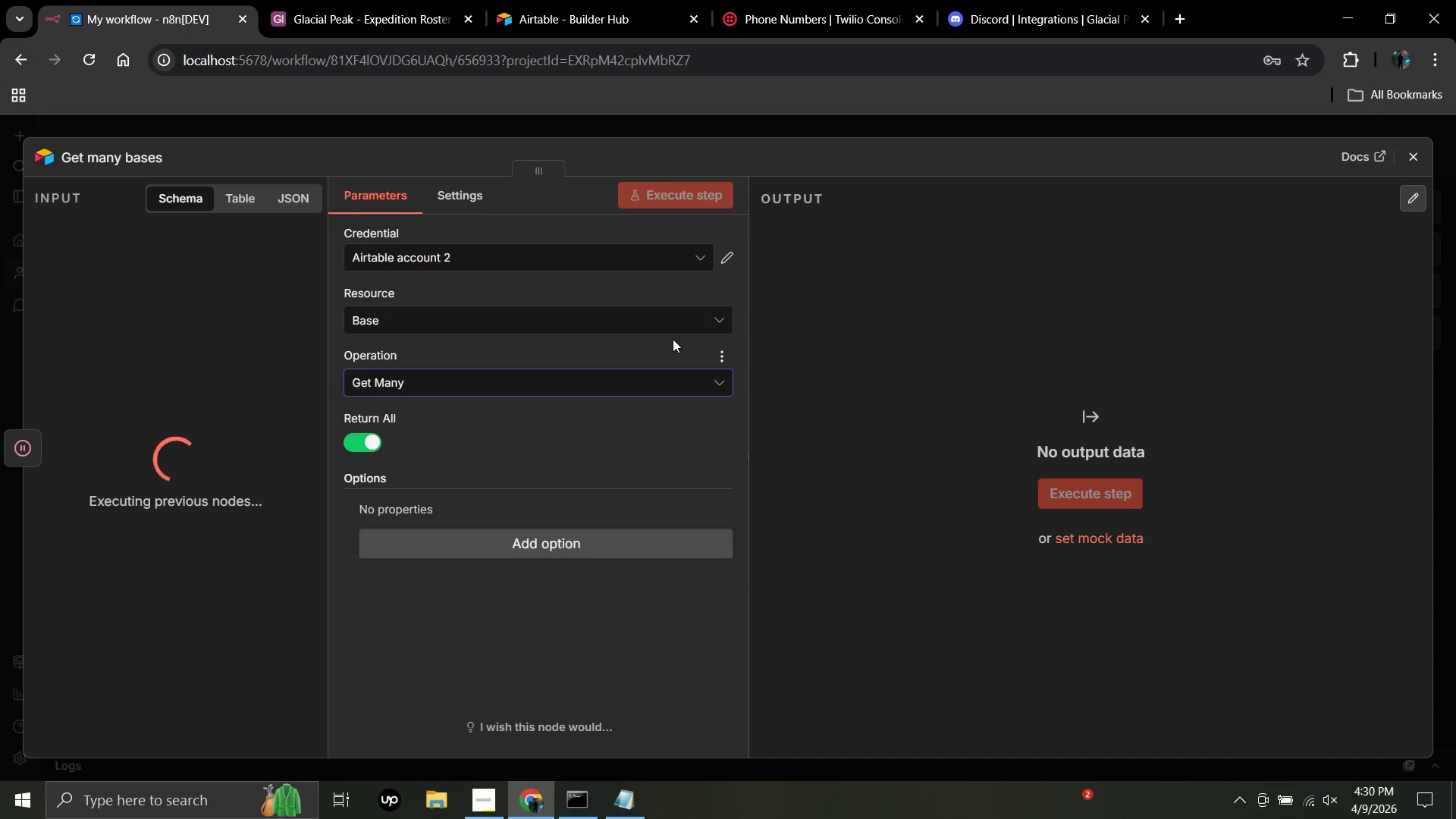 
left_click([1419, 160])
 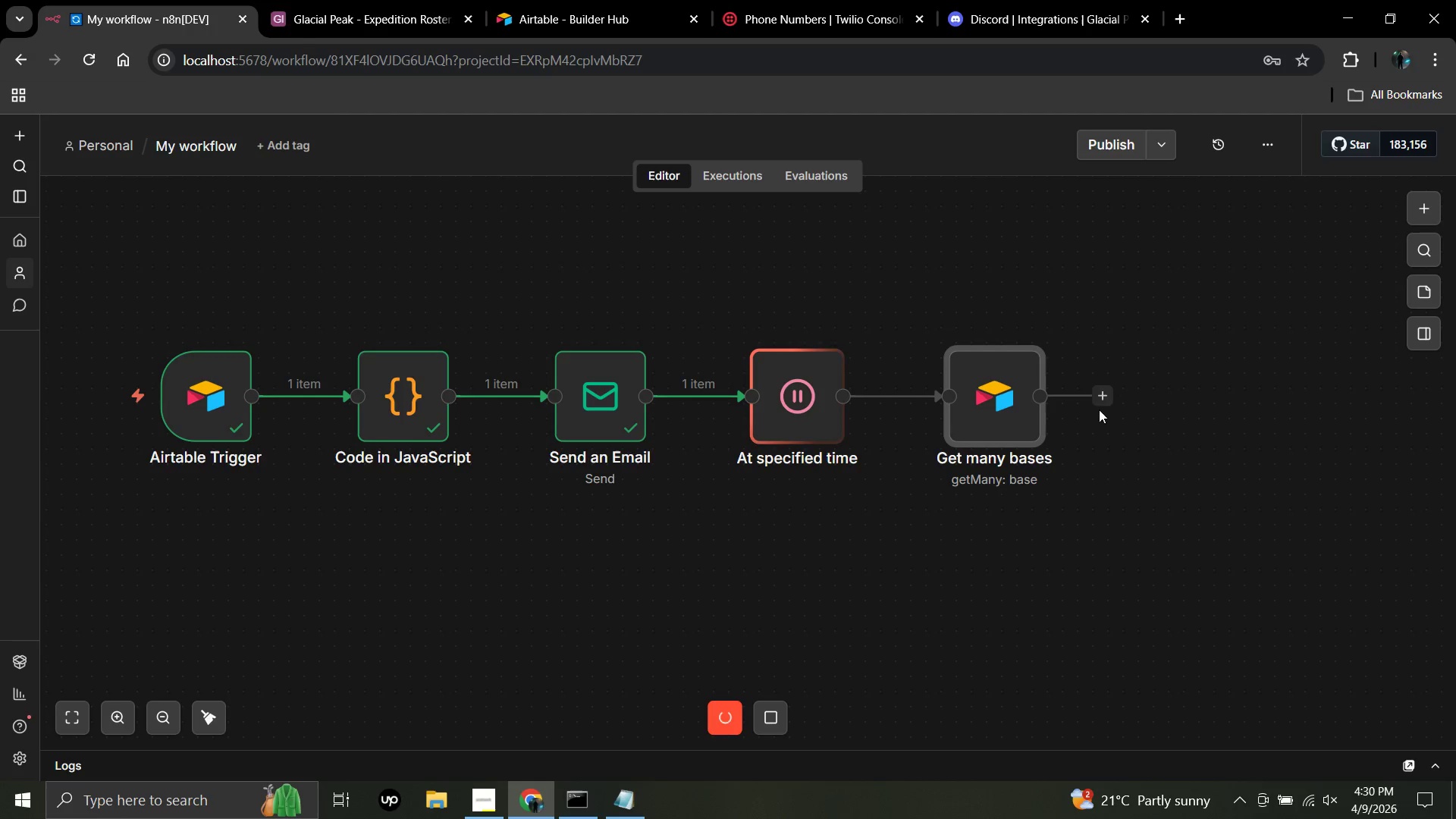 
left_click([1099, 402])
 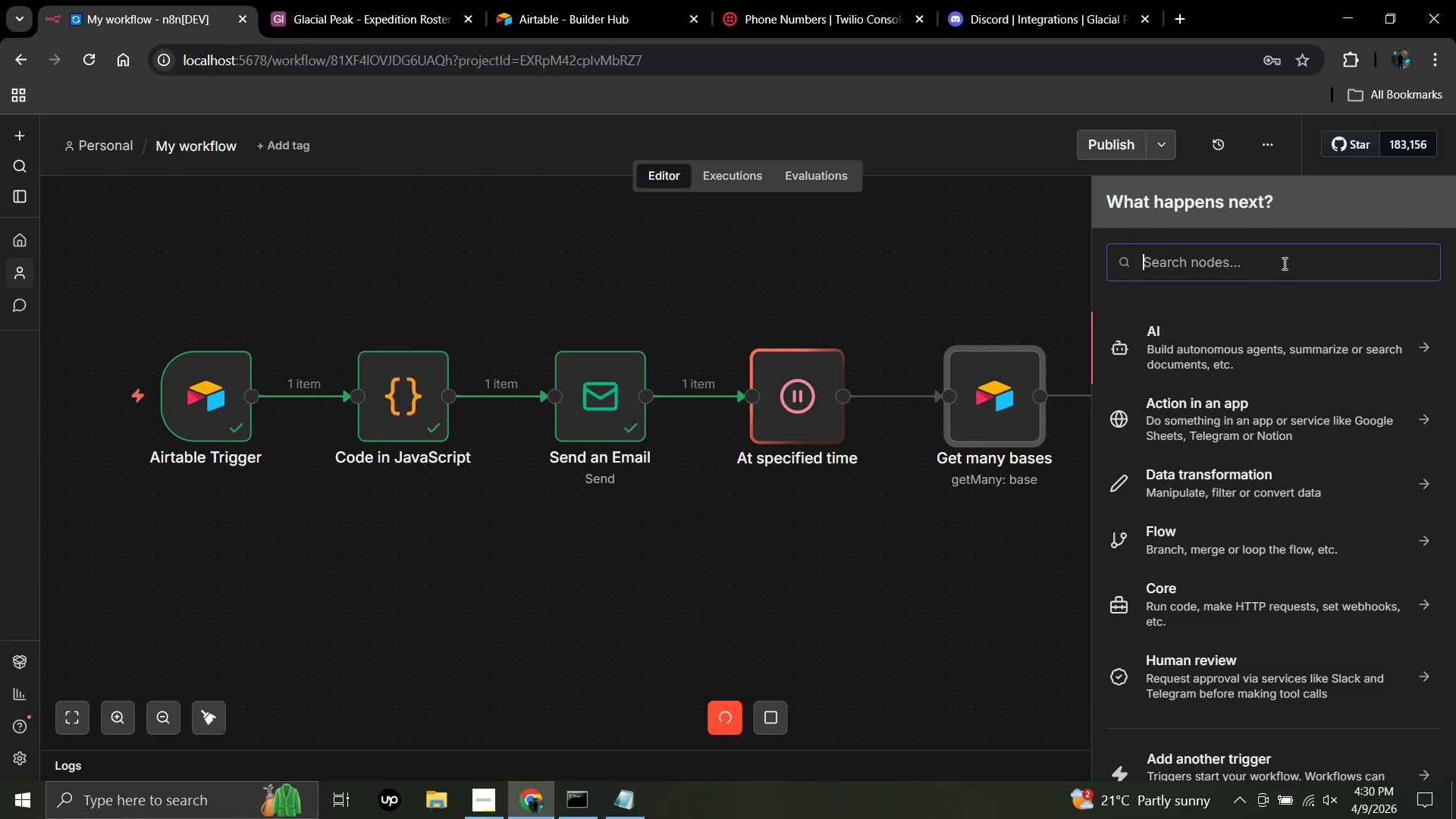 
type(airtabe)
key(Backspace)
key(Backspace)
type(ble)
 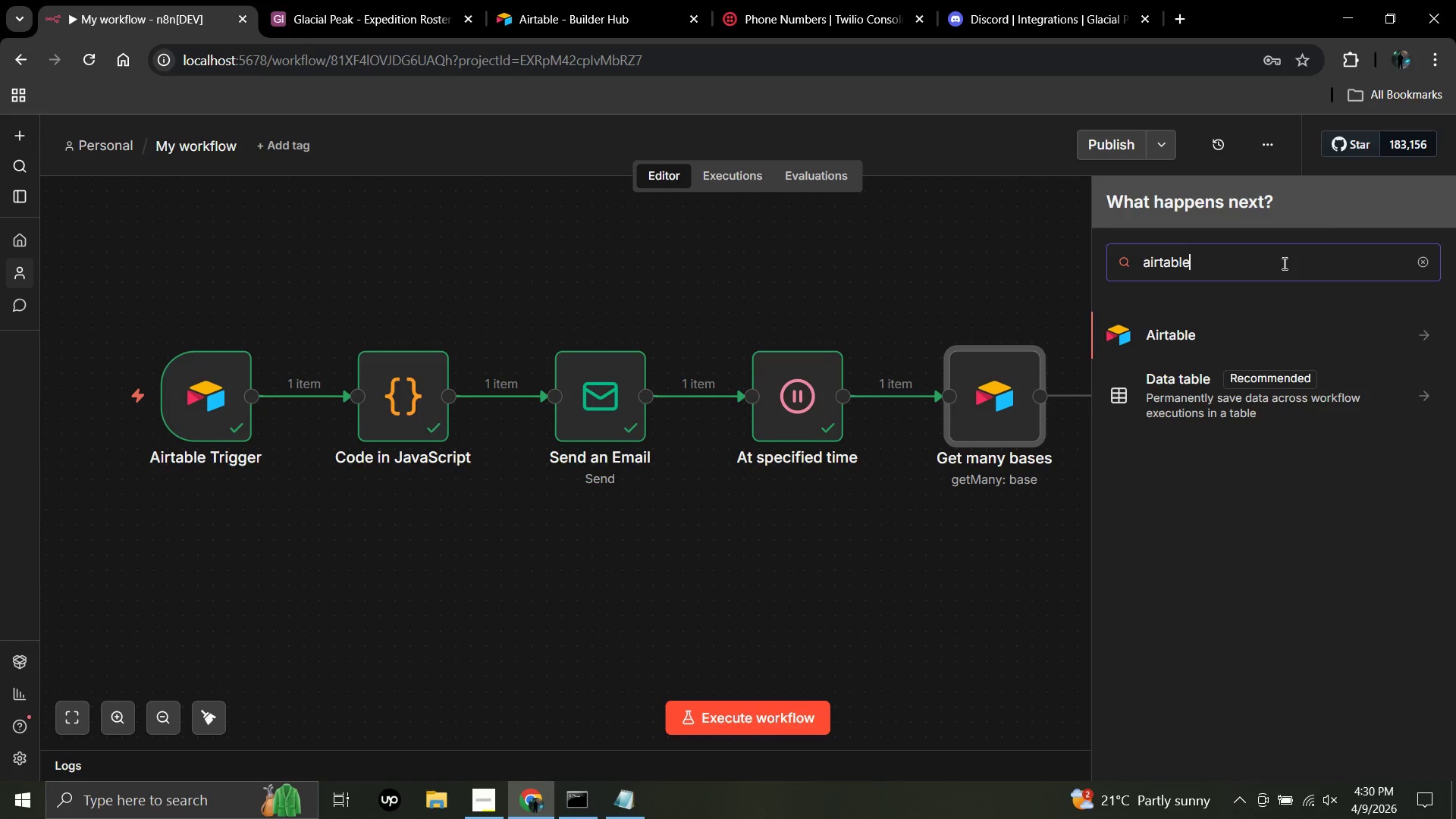 
key(Enter)
 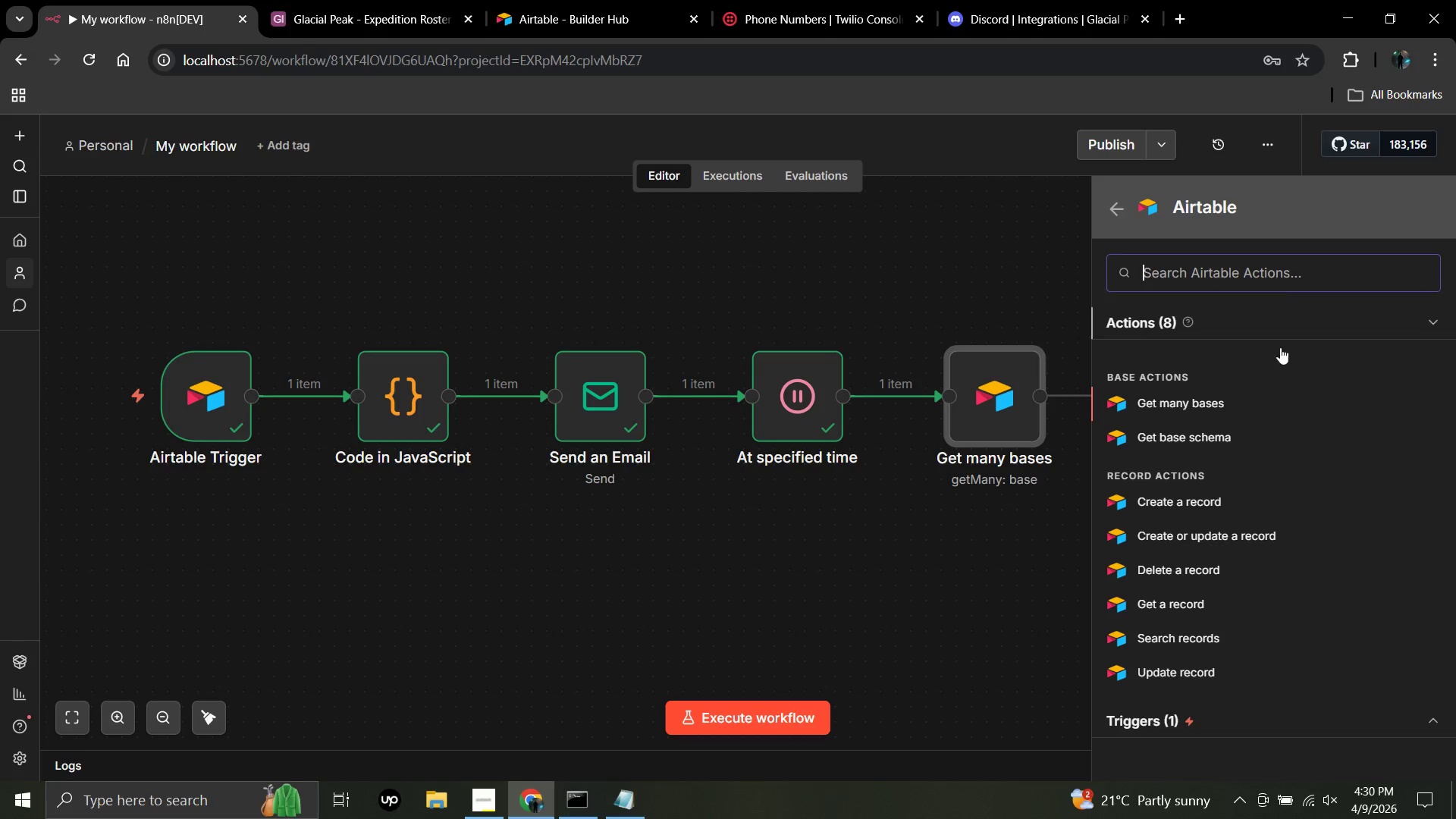 
scroll: coordinate [1263, 428], scroll_direction: down, amount: 2.0
 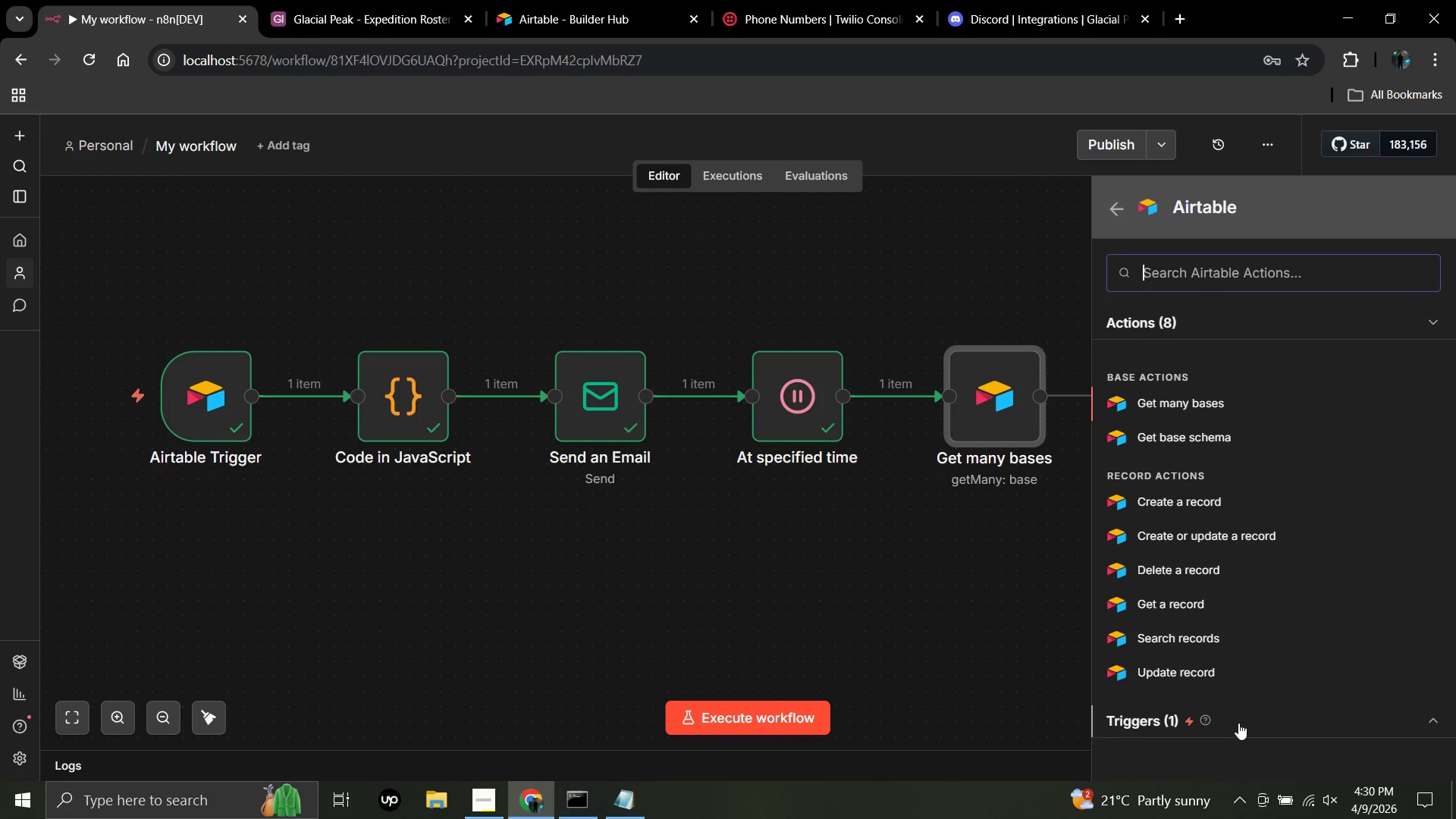 
left_click([1238, 723])
 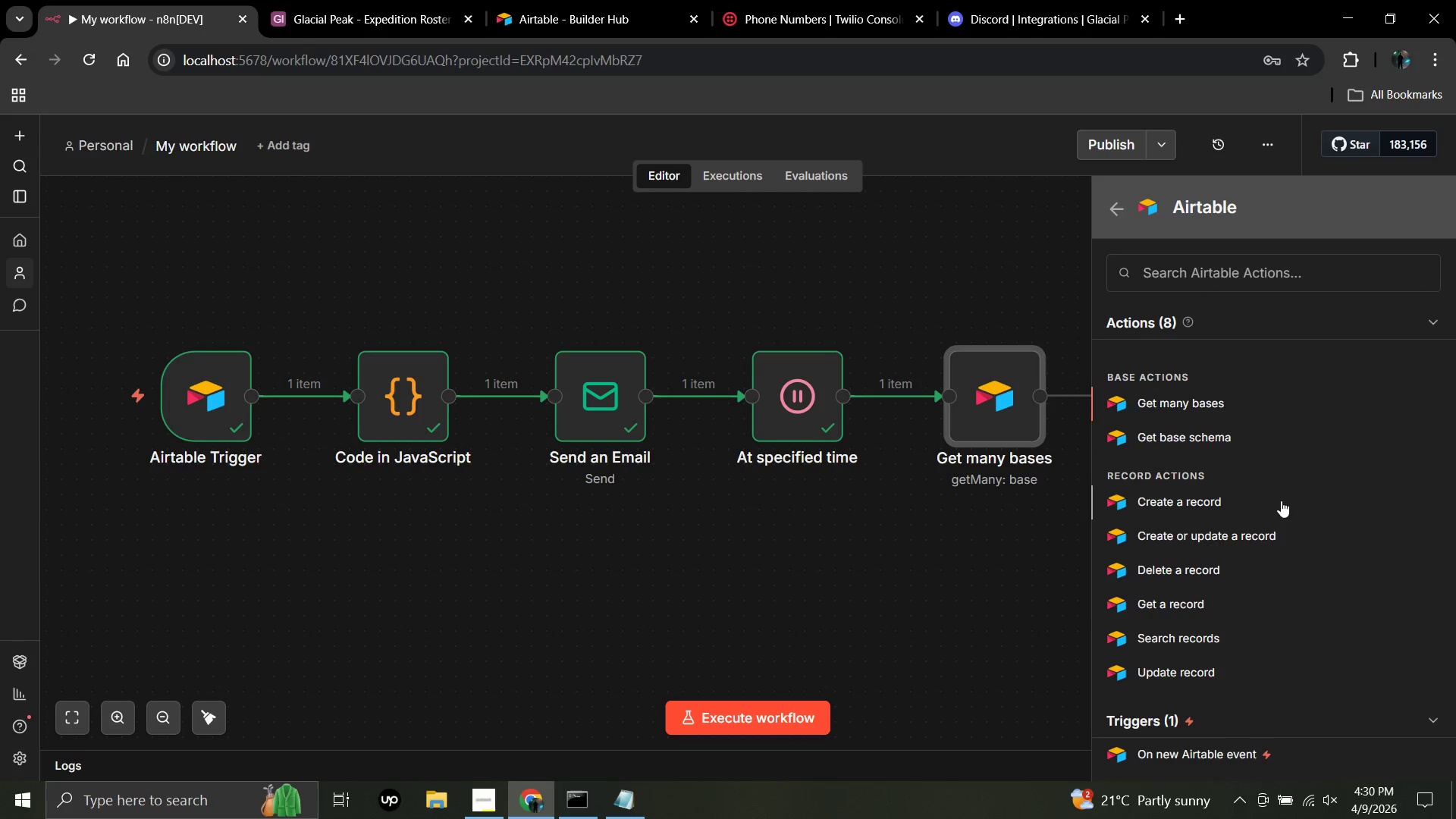 
scroll: coordinate [1281, 500], scroll_direction: down, amount: 3.0
 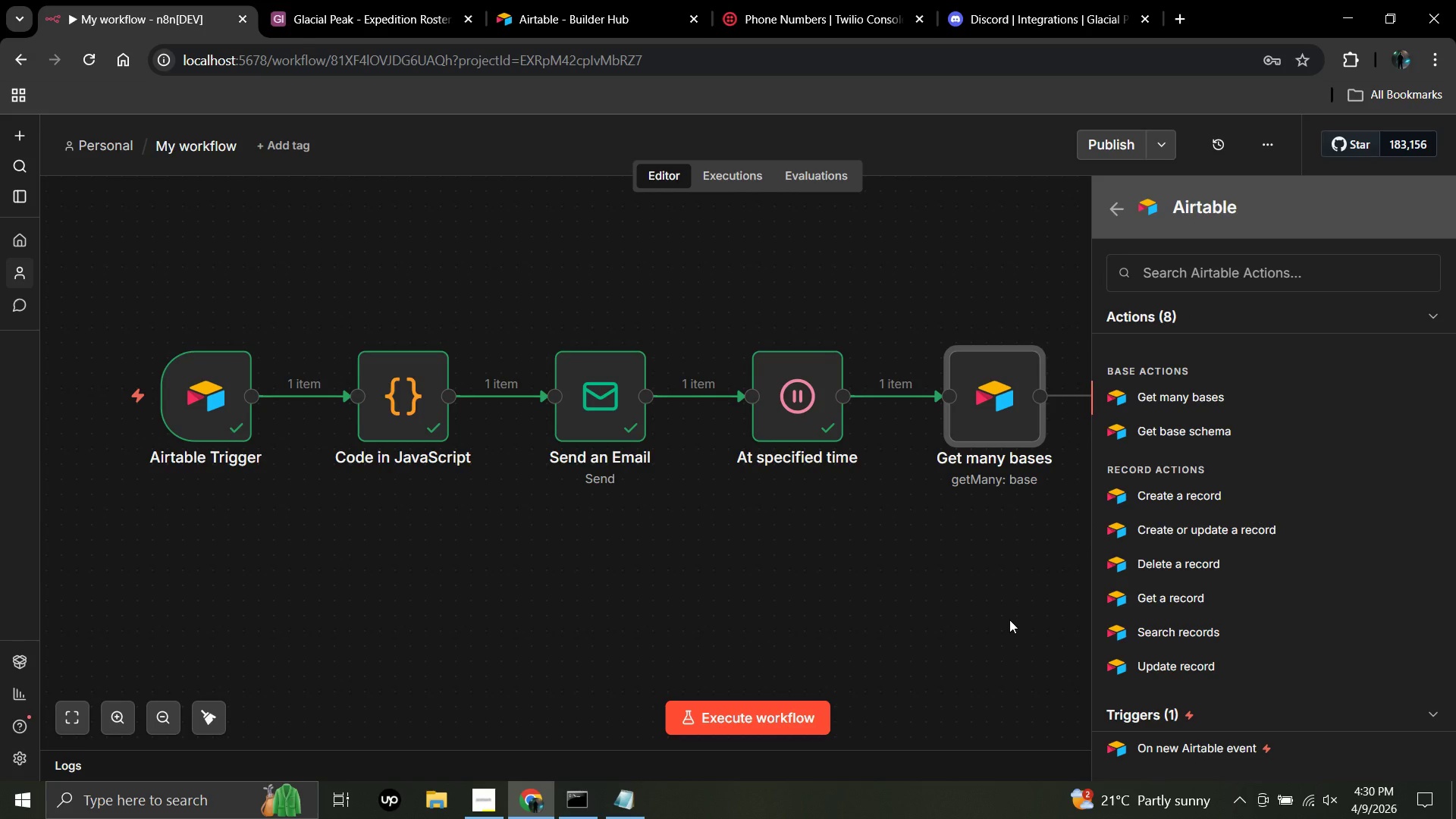 
left_click([1009, 620])
 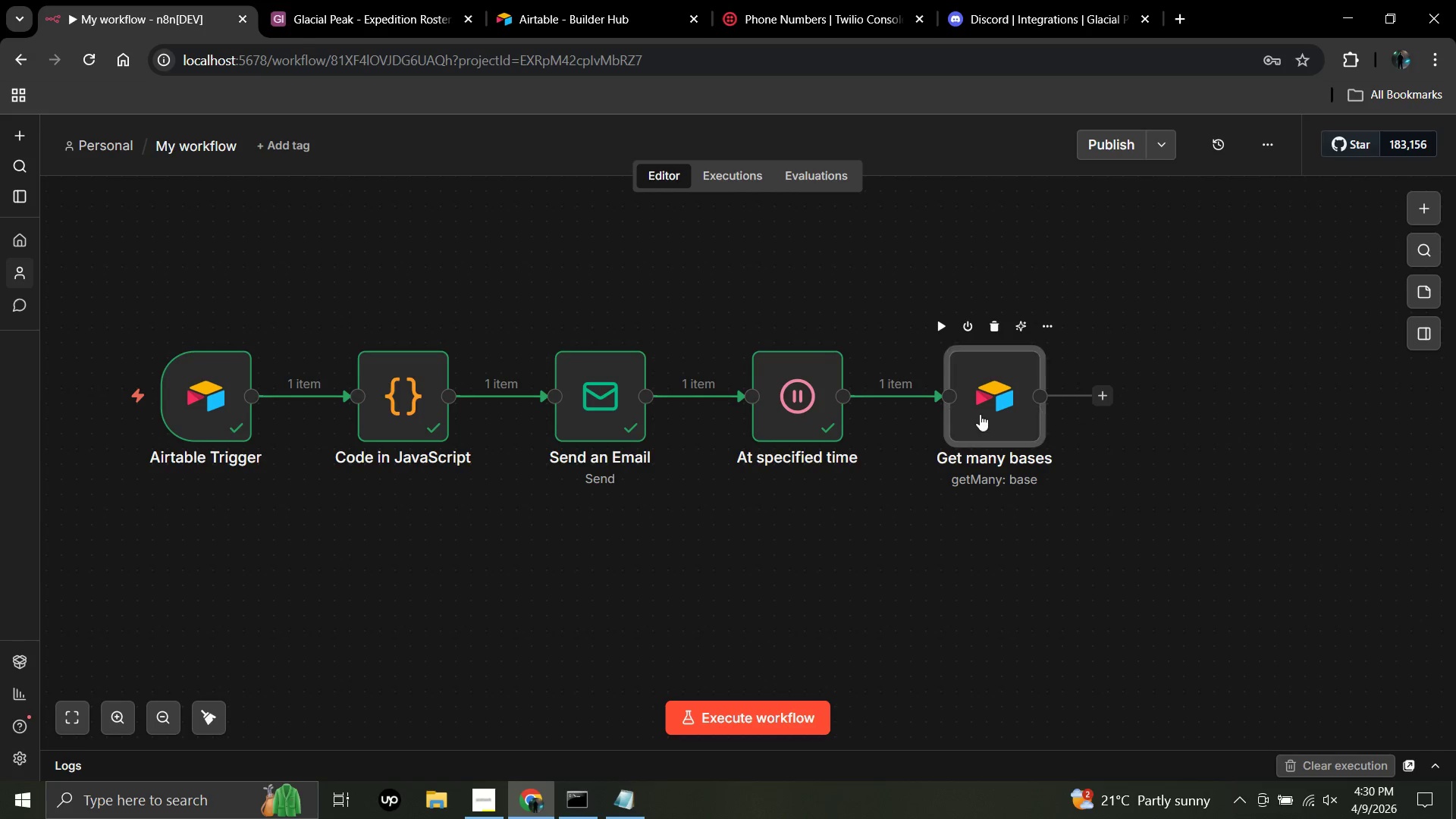 
double_click([980, 414])
 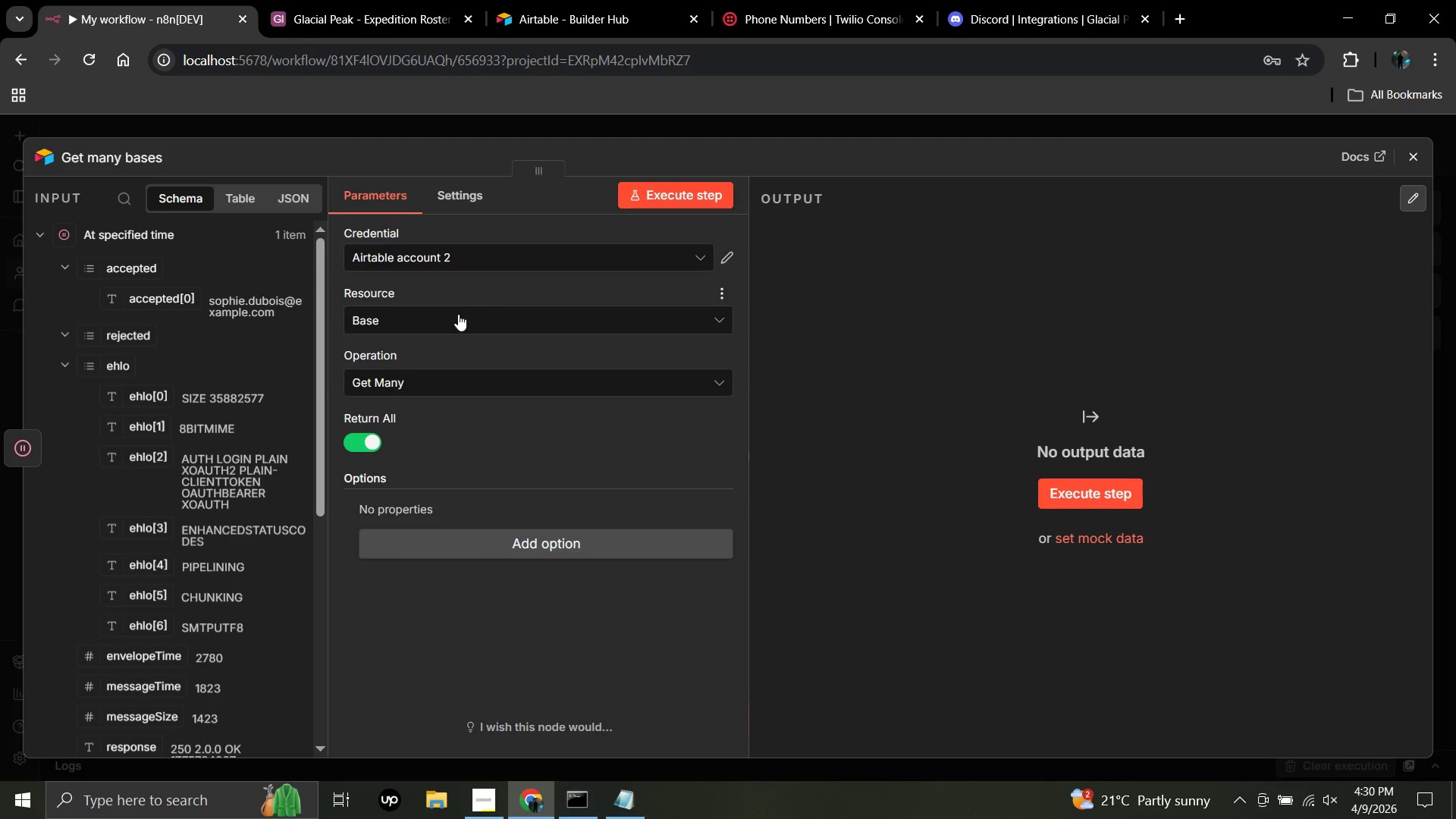 
left_click([458, 314])
 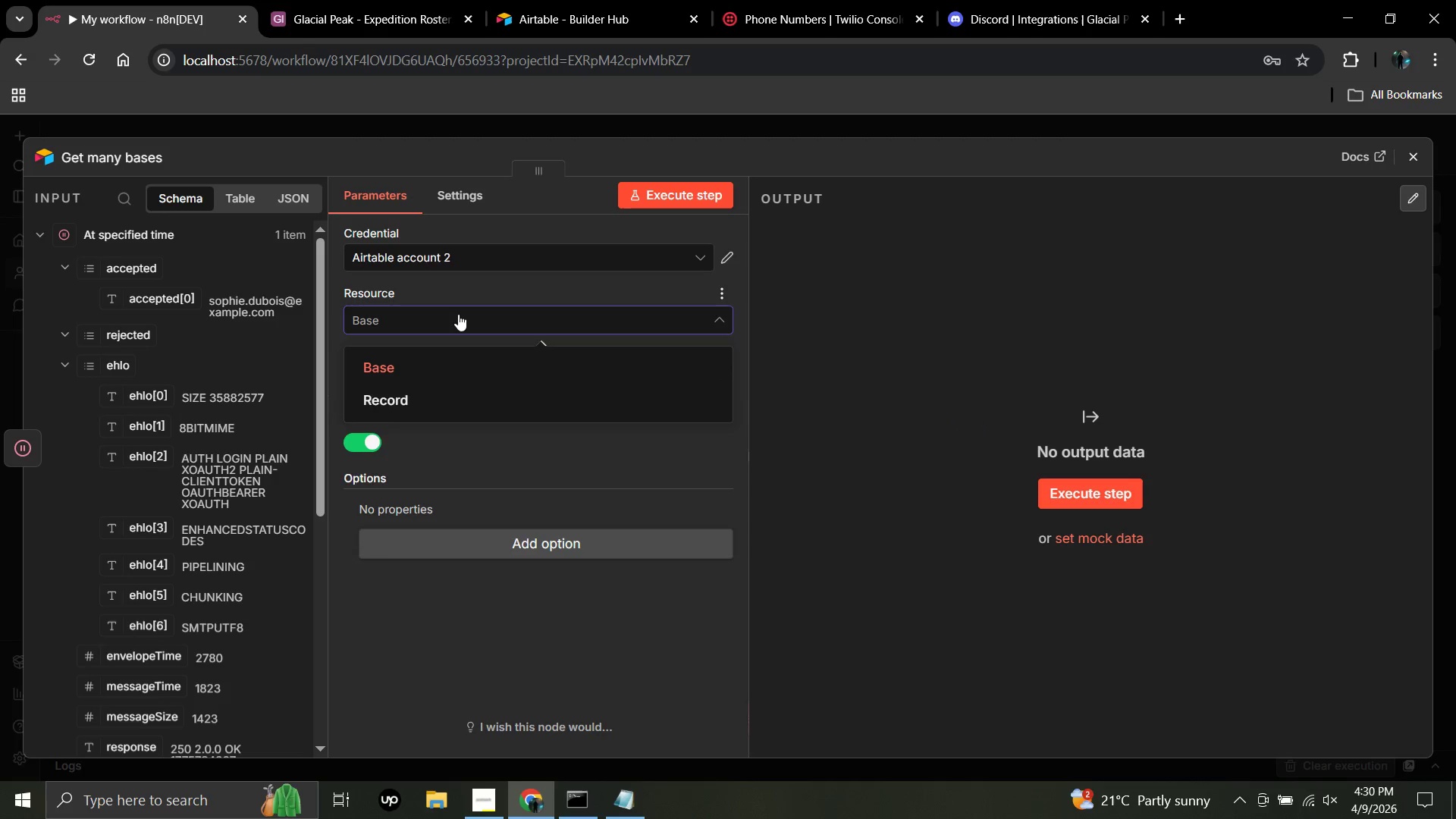 
left_click([458, 314])
 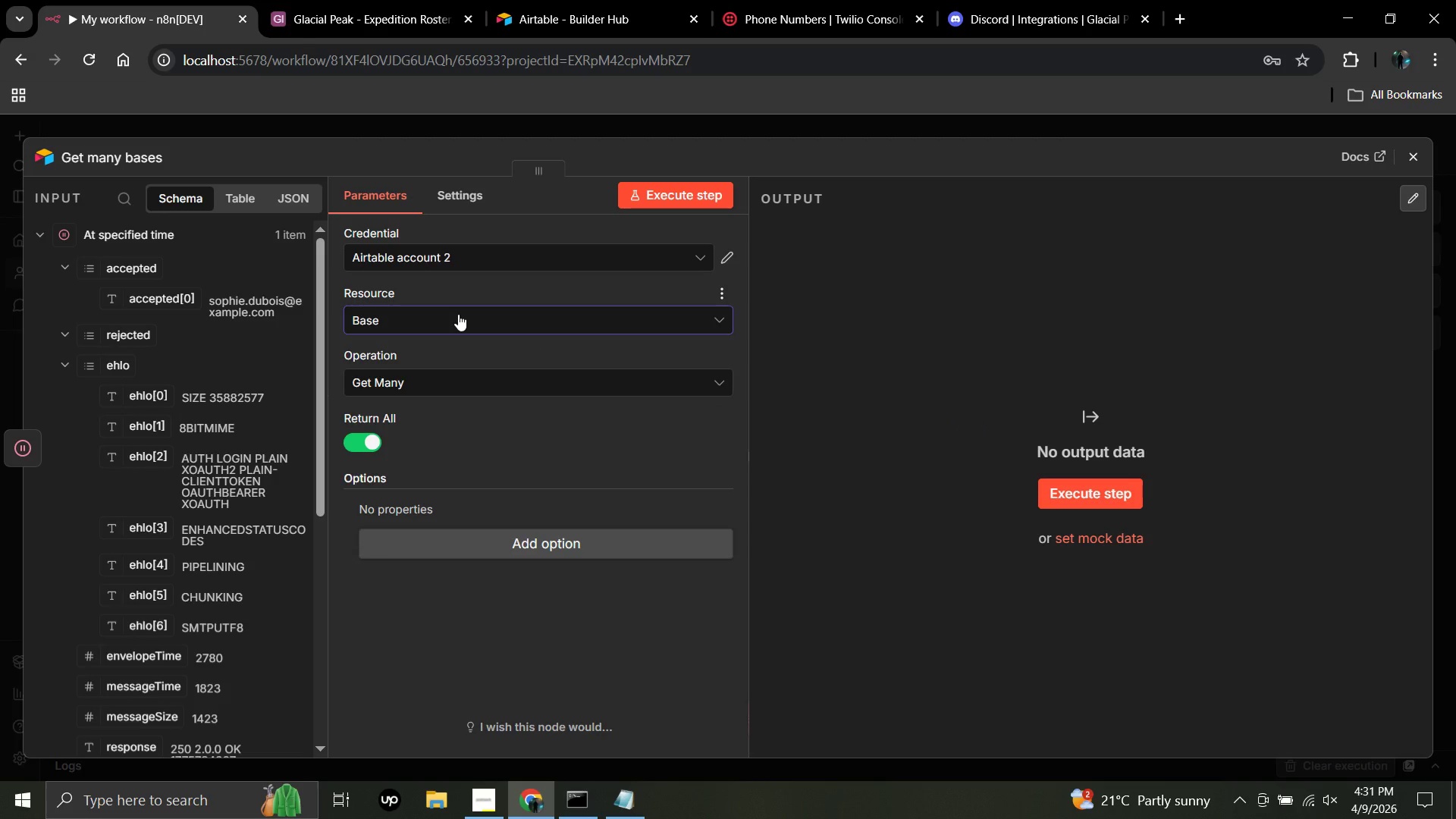 
wait(8.84)
 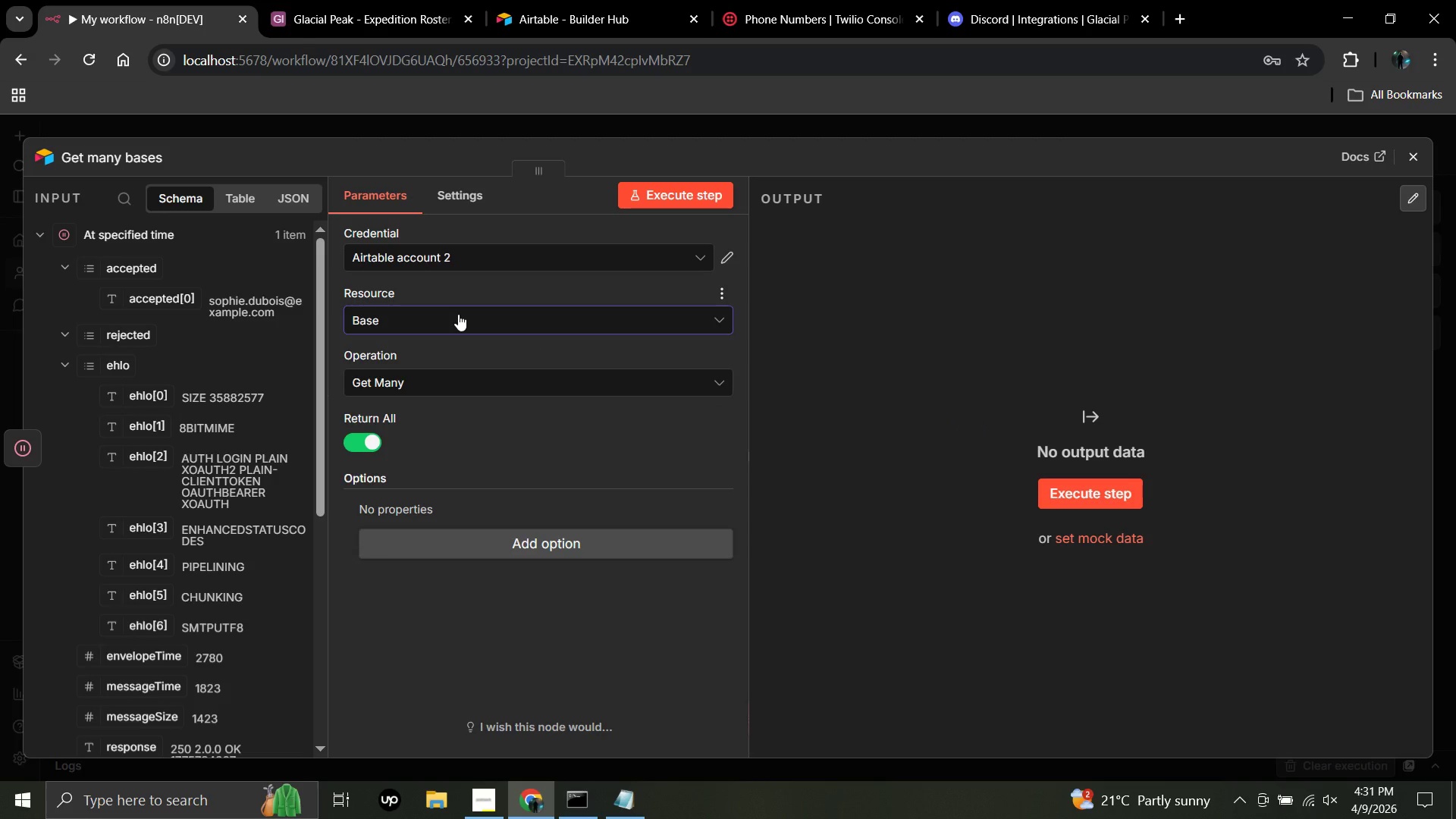 
scroll: coordinate [458, 314], scroll_direction: down, amount: 2.0
 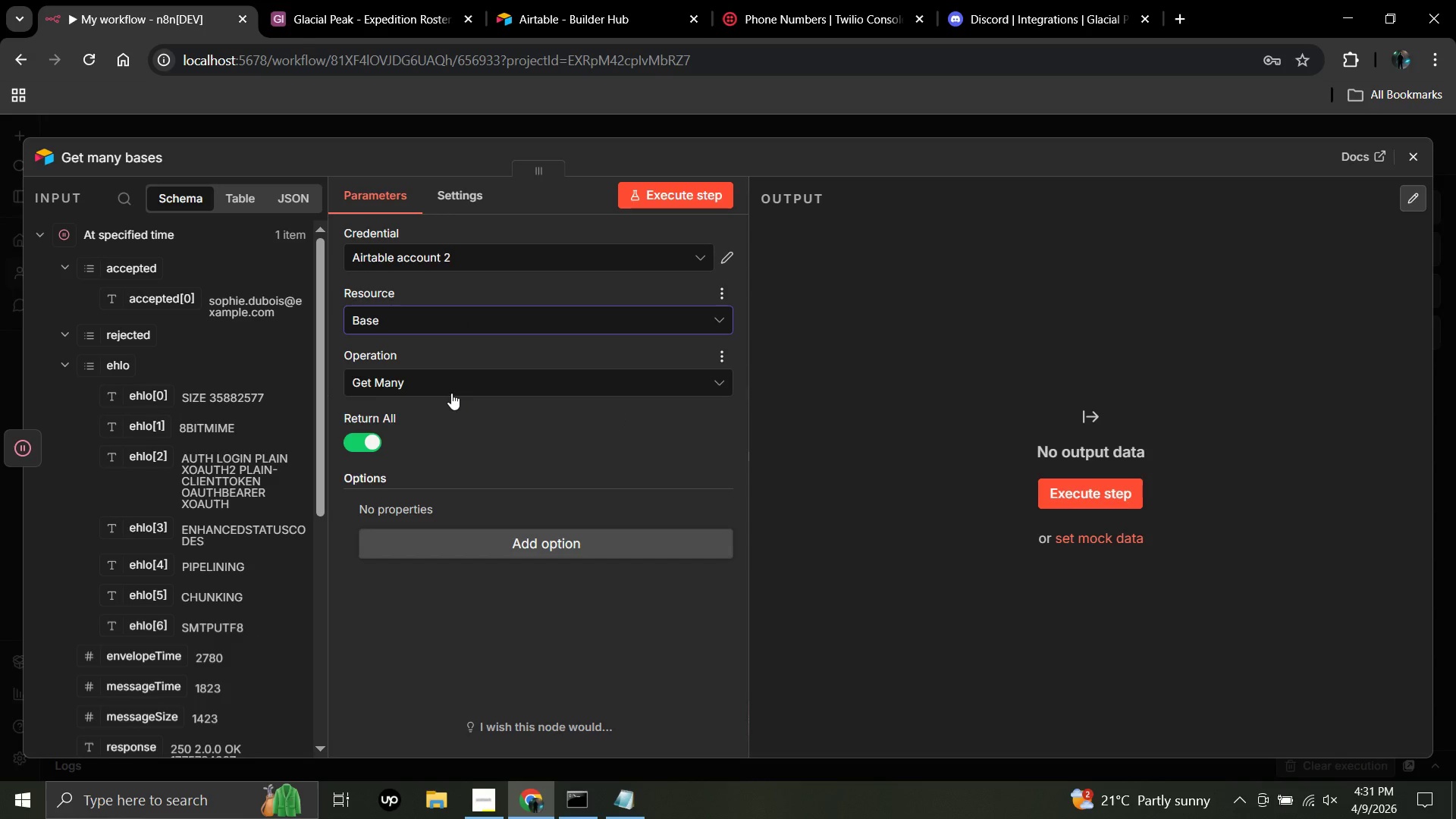 
left_click([451, 393])
 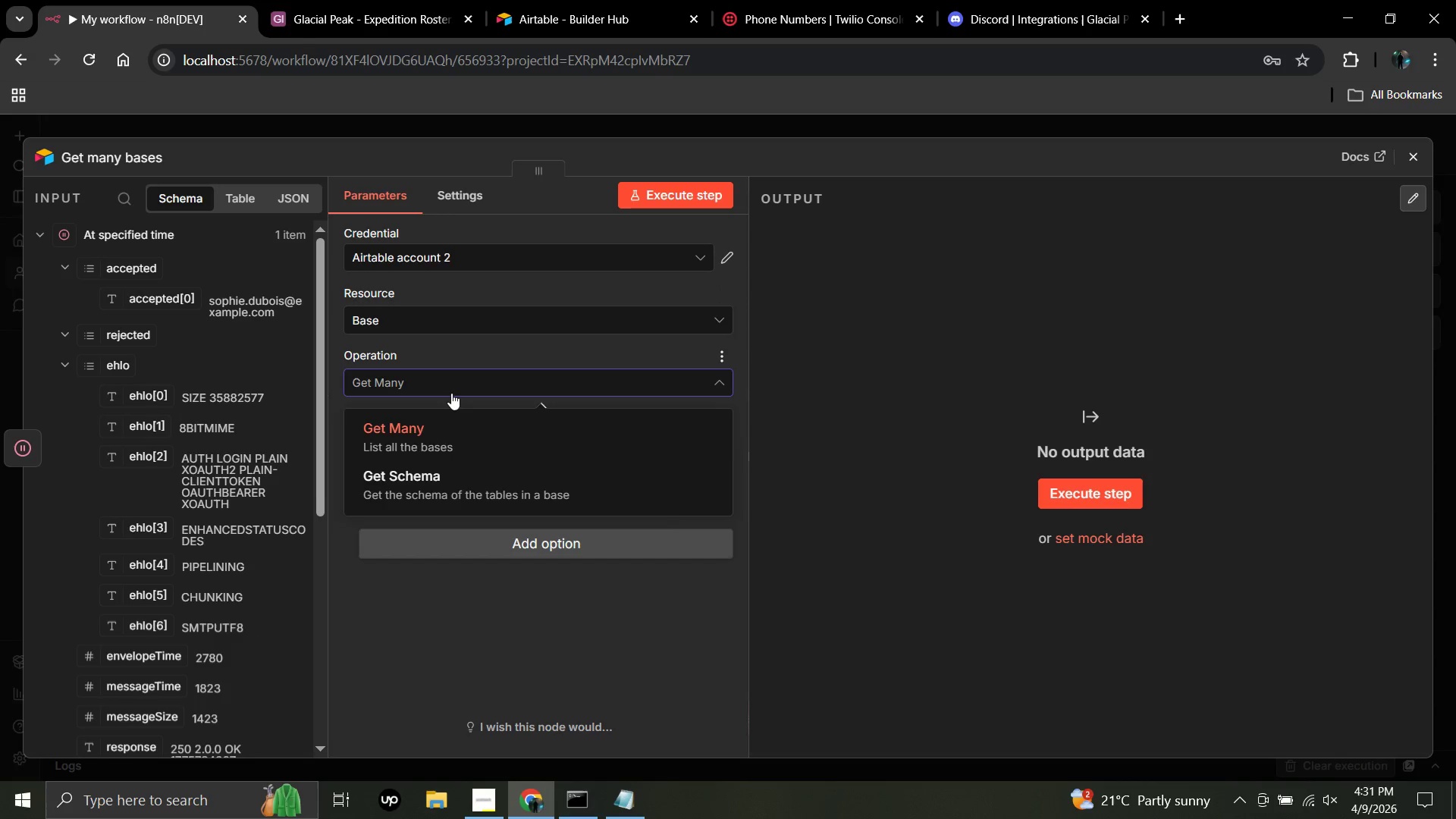 
left_click([451, 393])
 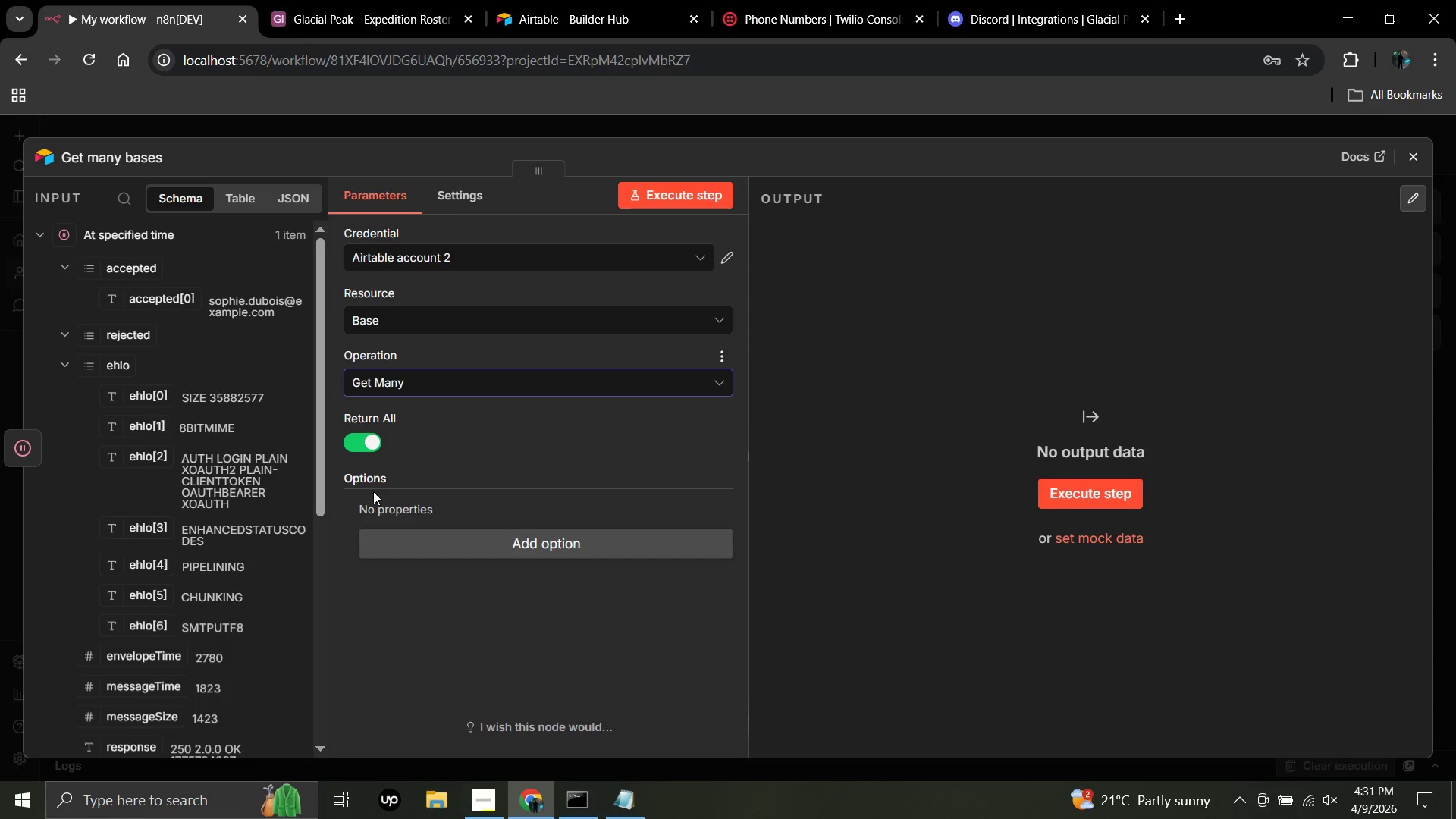 
left_click([374, 473])
 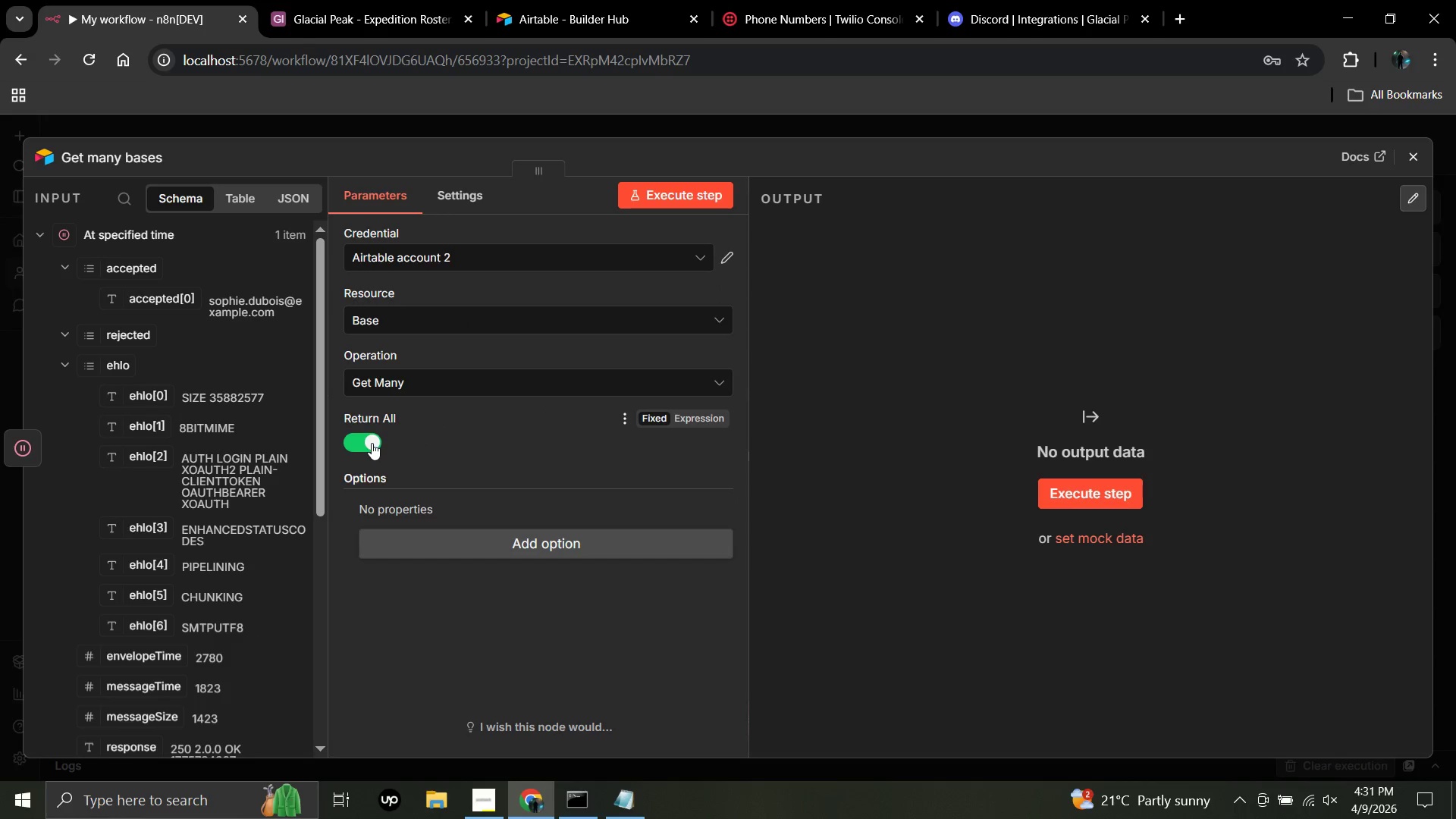 
left_click([373, 443])
 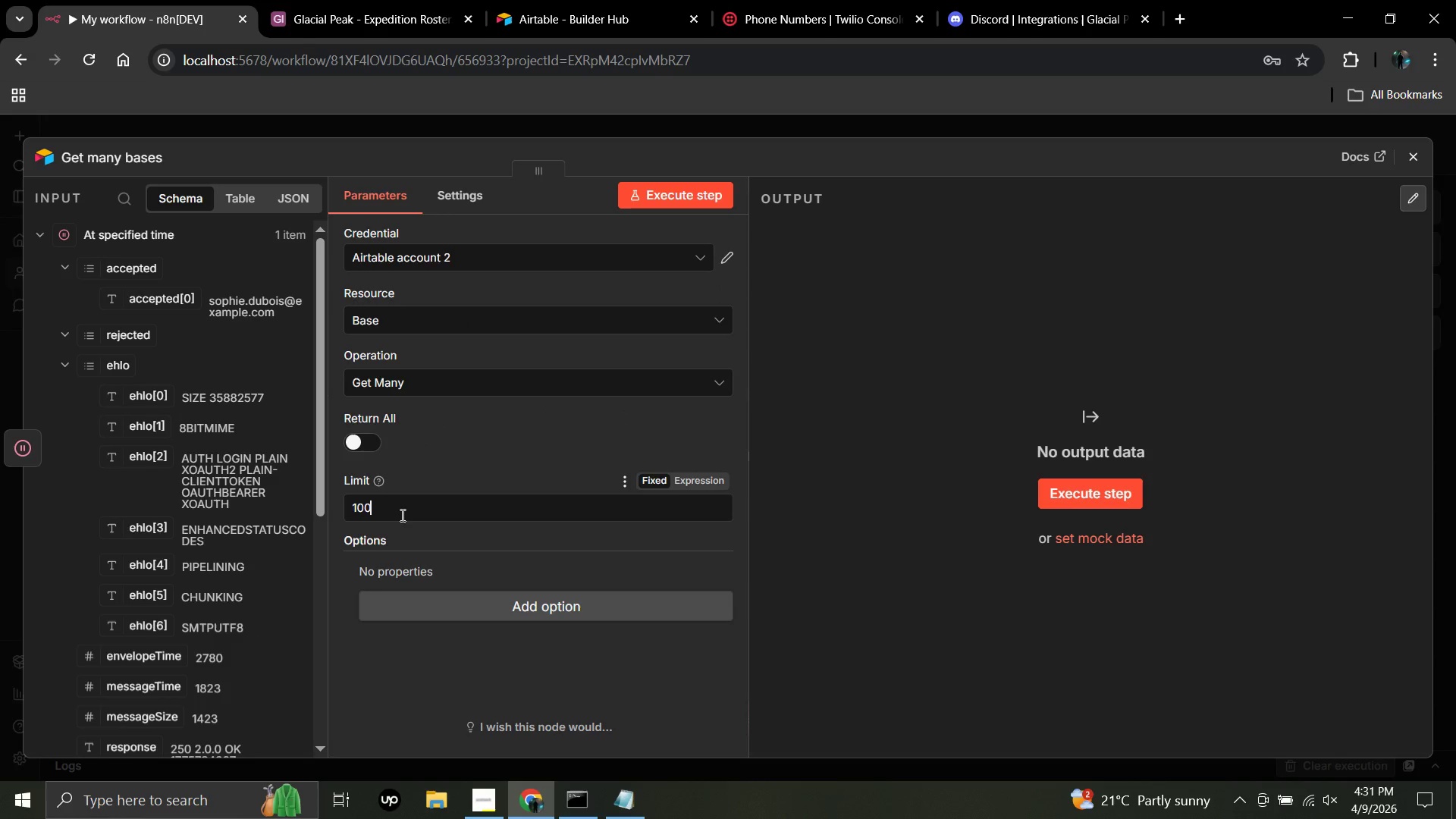 
left_click([401, 515])
 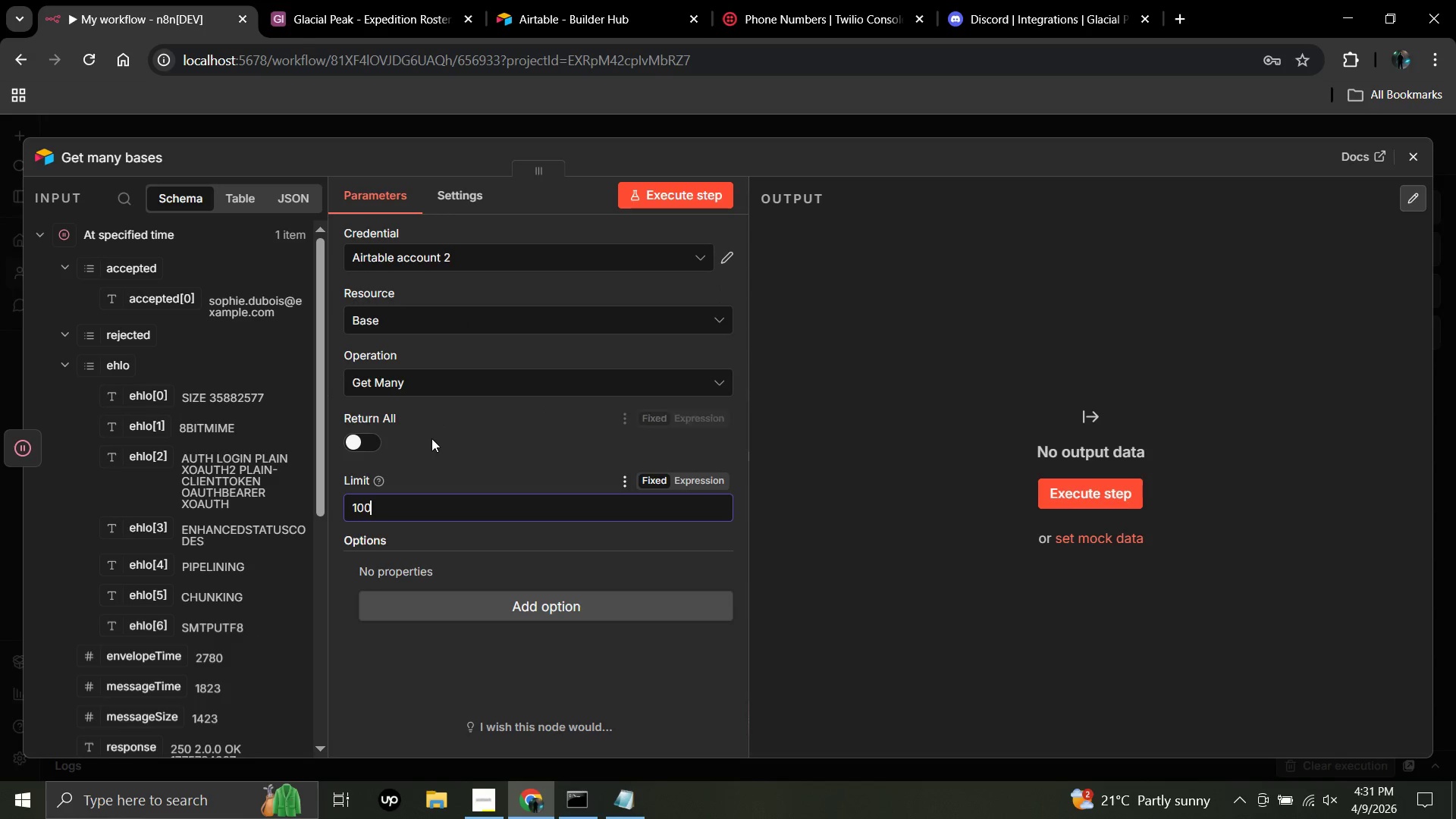 
left_click([431, 438])
 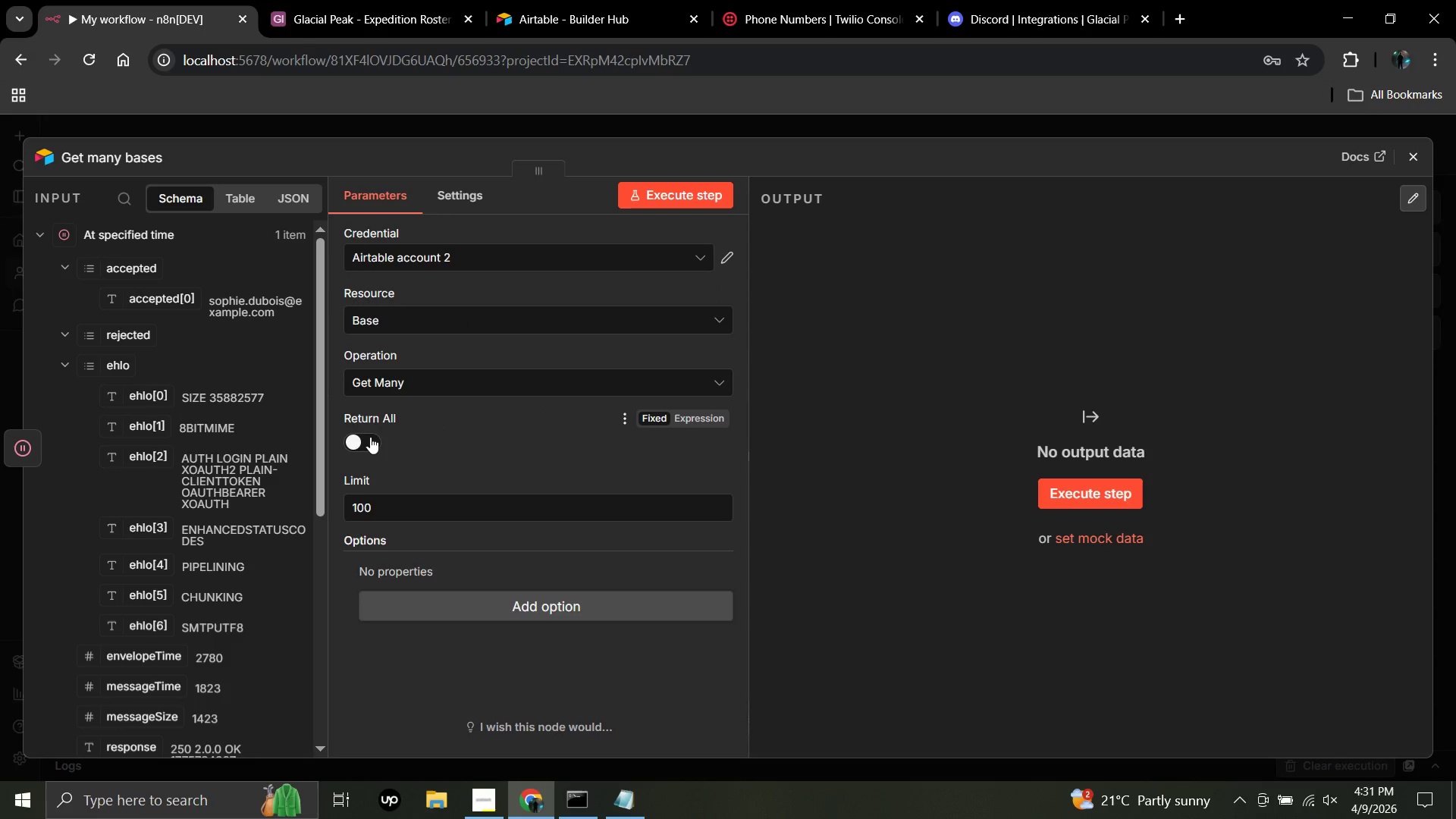 
left_click([368, 434])
 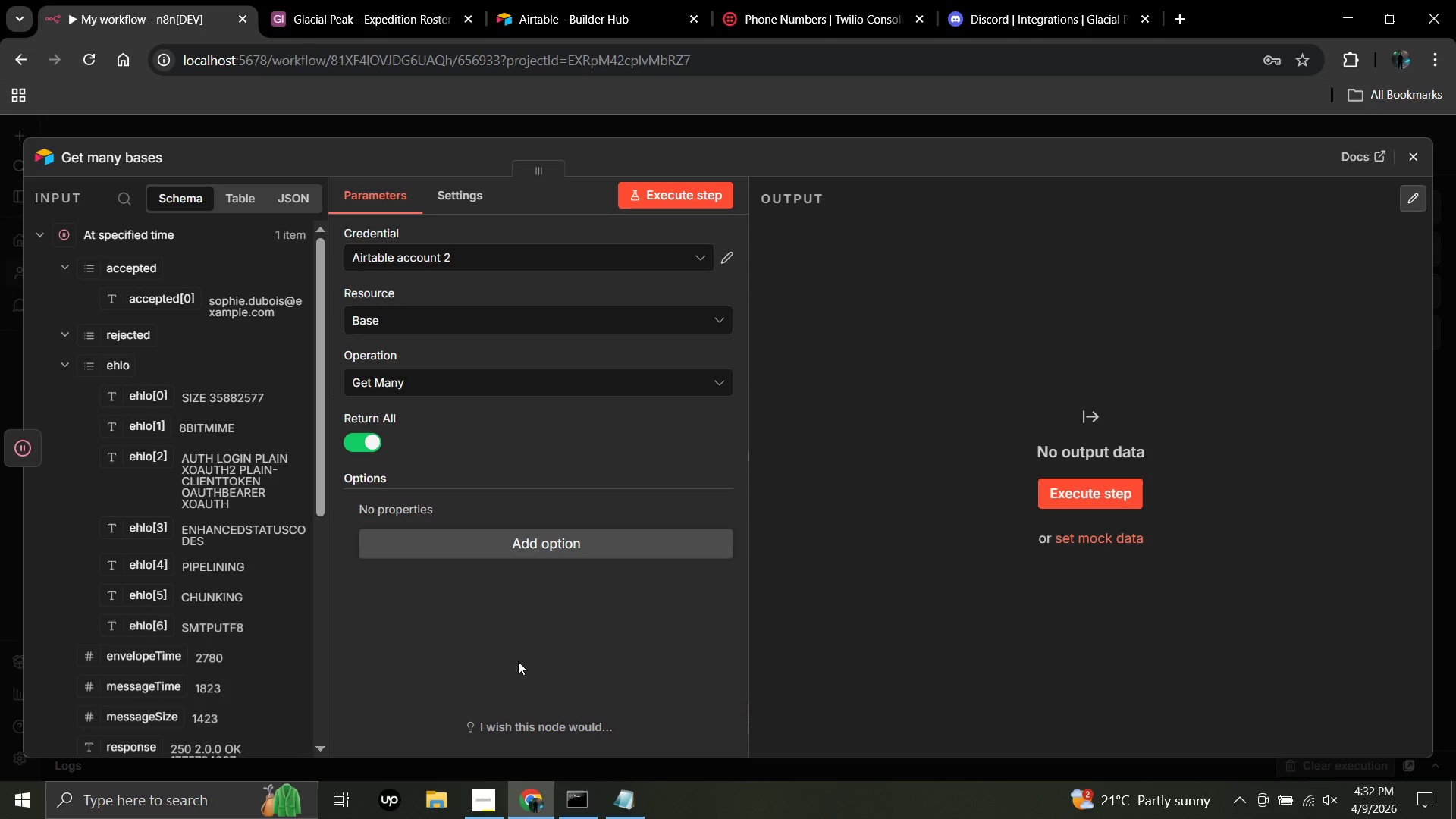 
wait(63.24)
 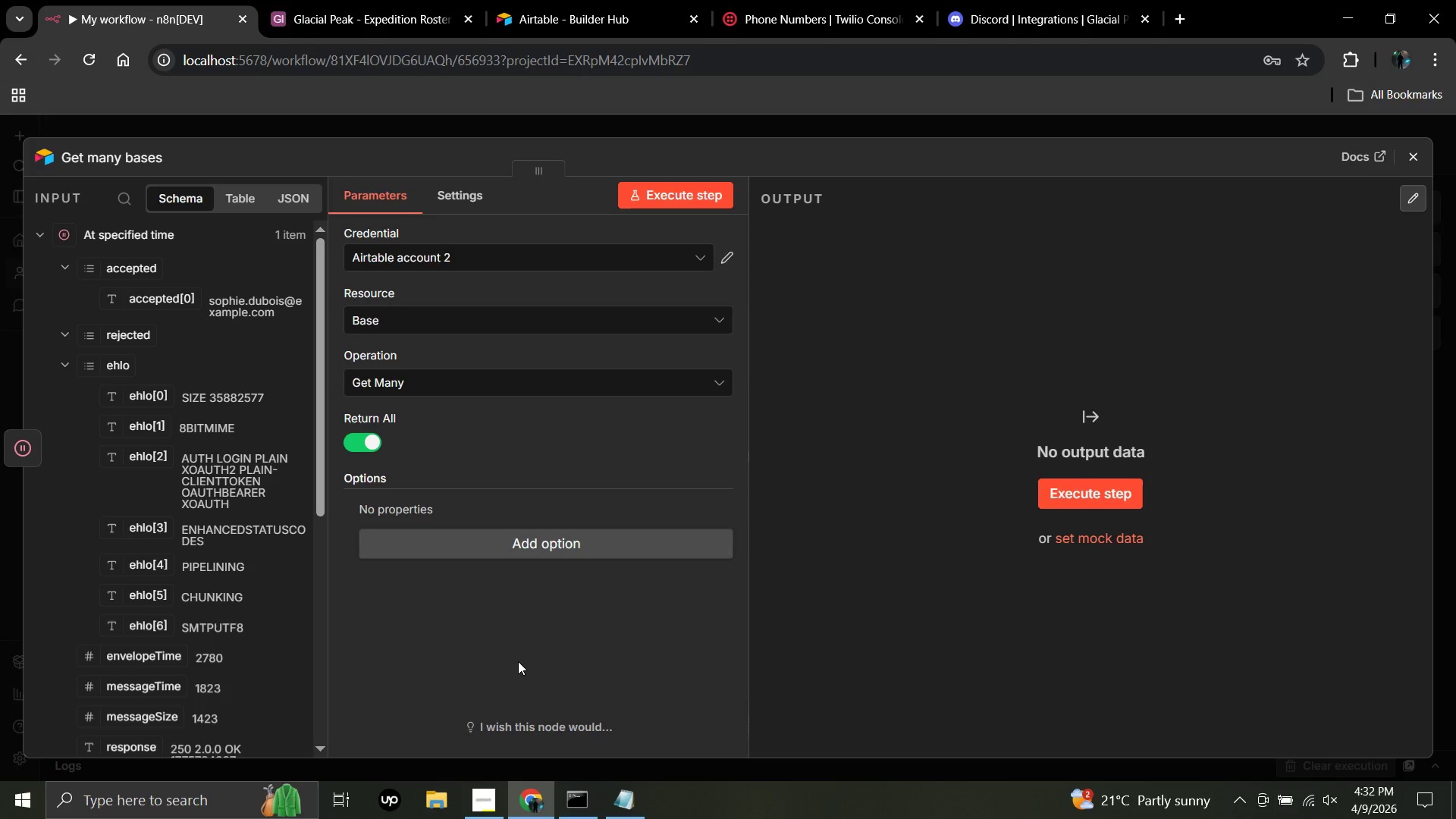 
left_click([463, 310])
 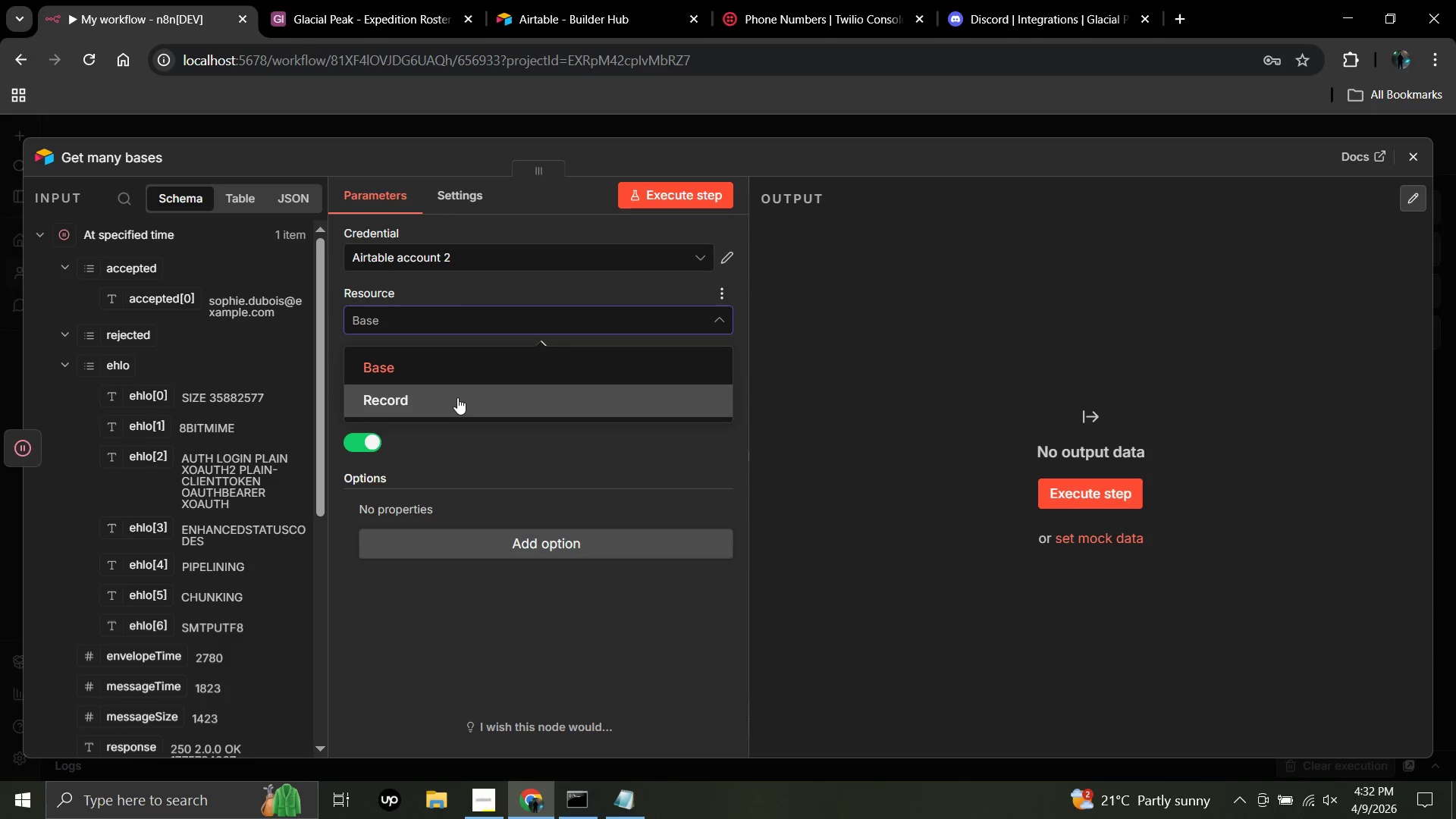 
left_click([457, 397])
 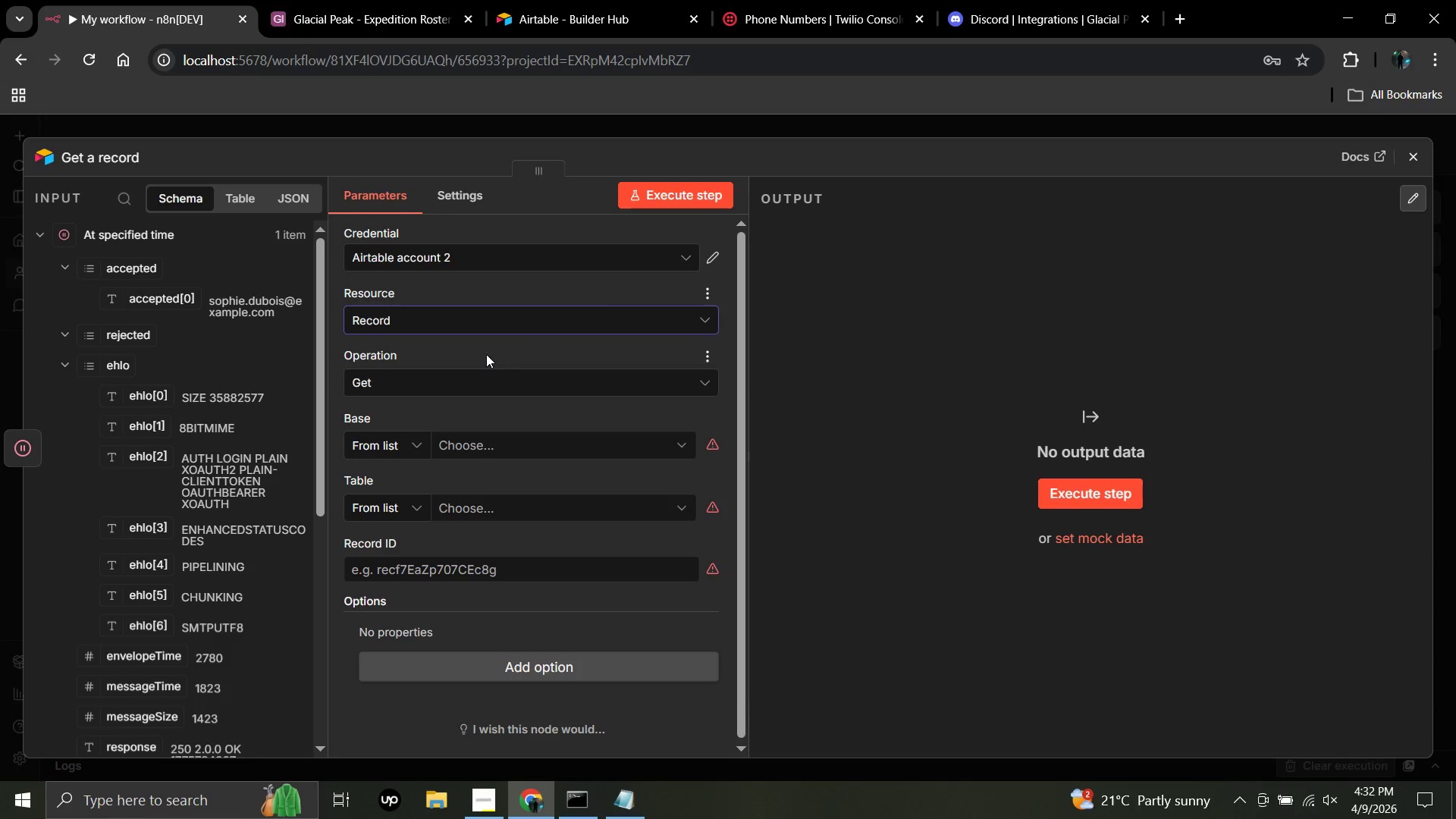 
mouse_move([469, 391])
 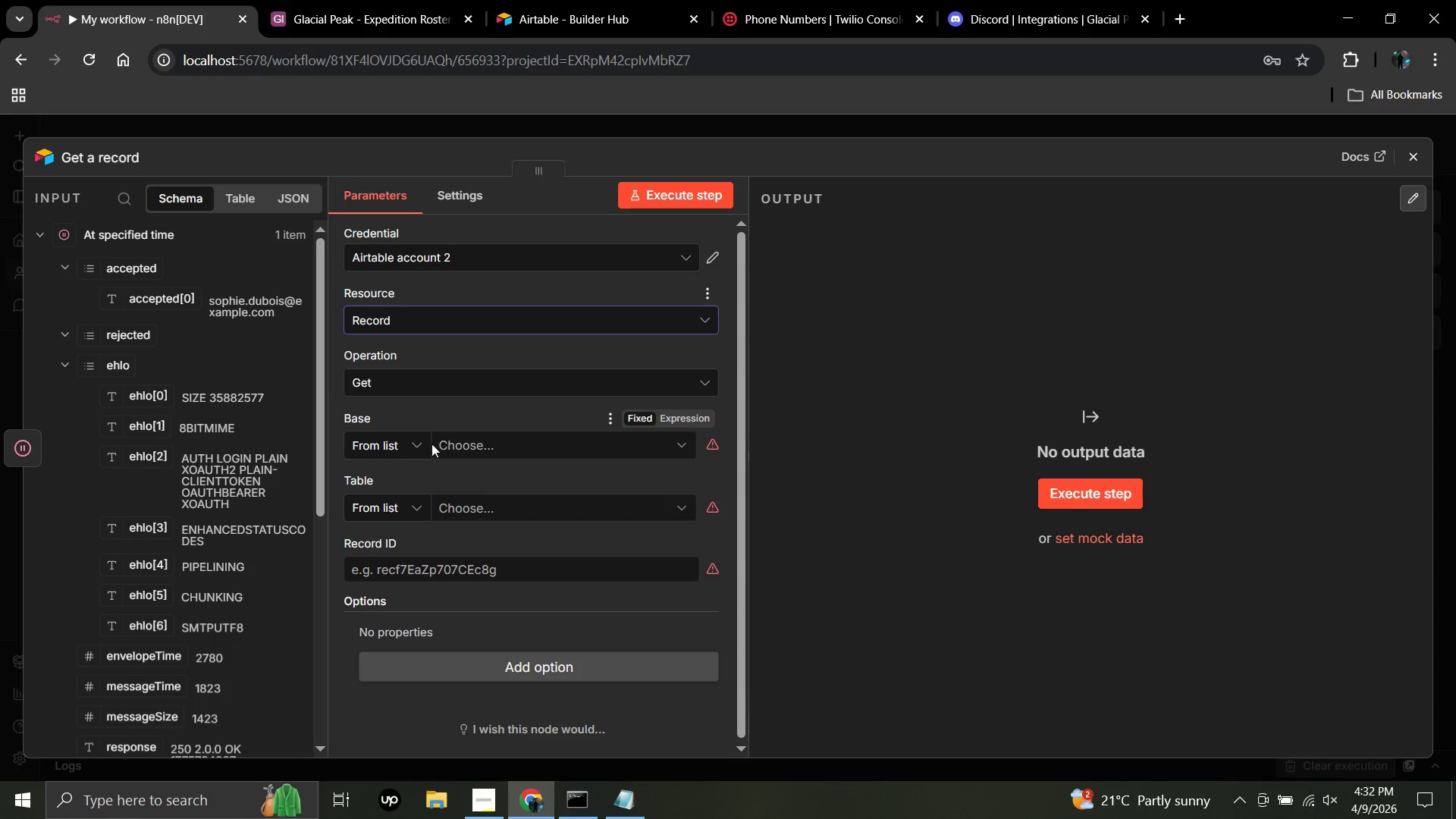 
left_click([431, 444])
 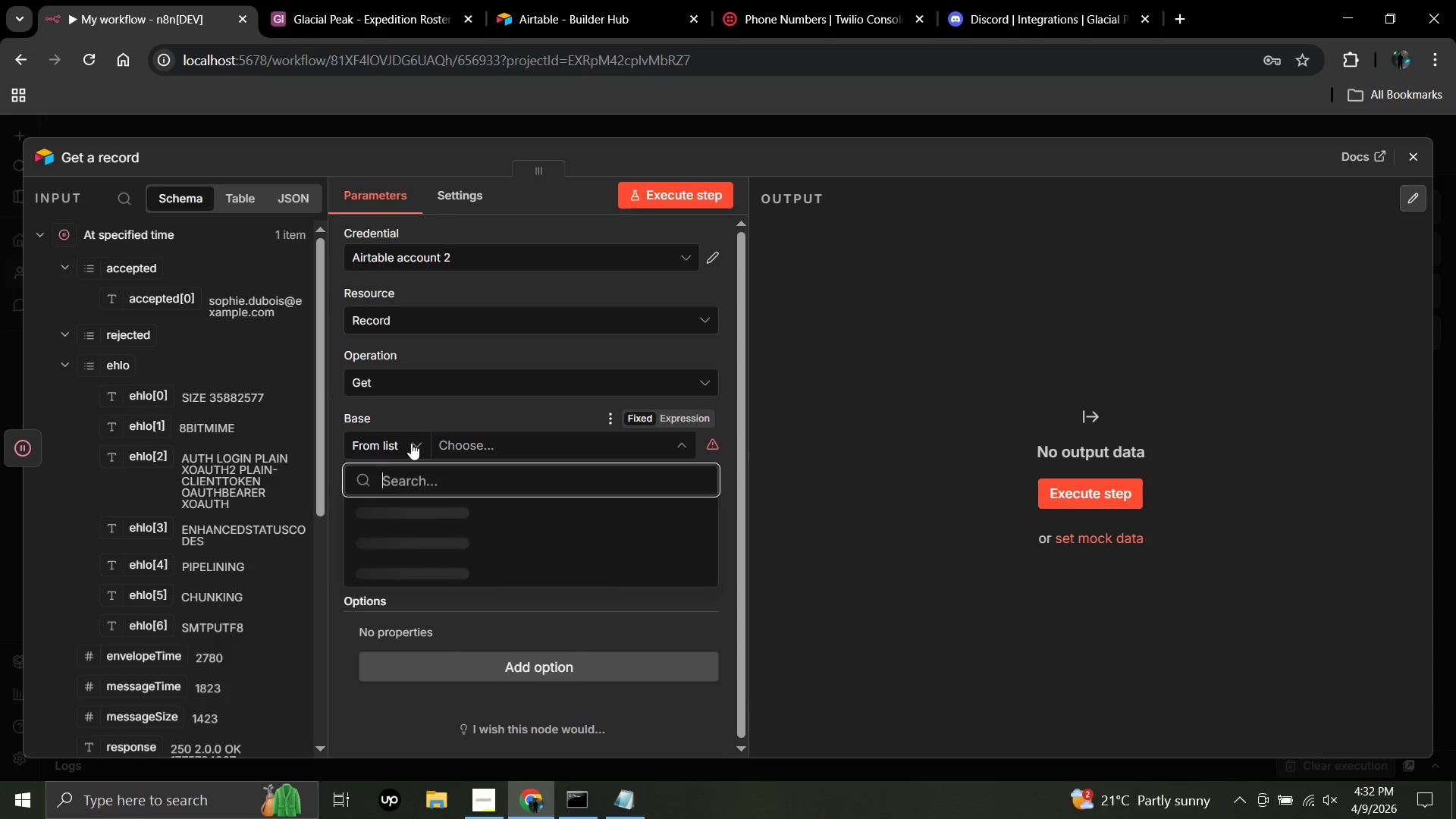 
left_click([411, 443])
 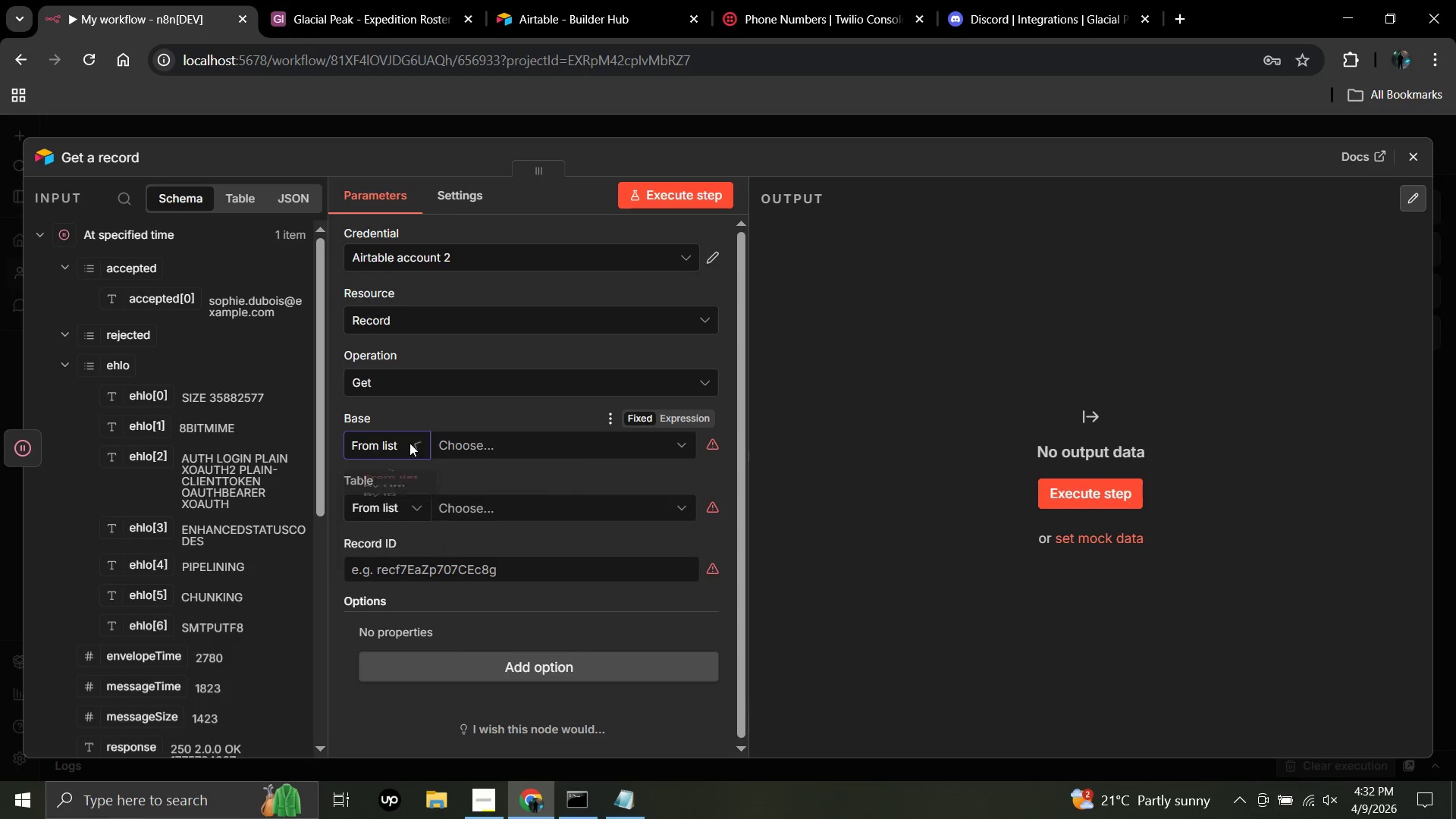 
double_click([410, 443])
 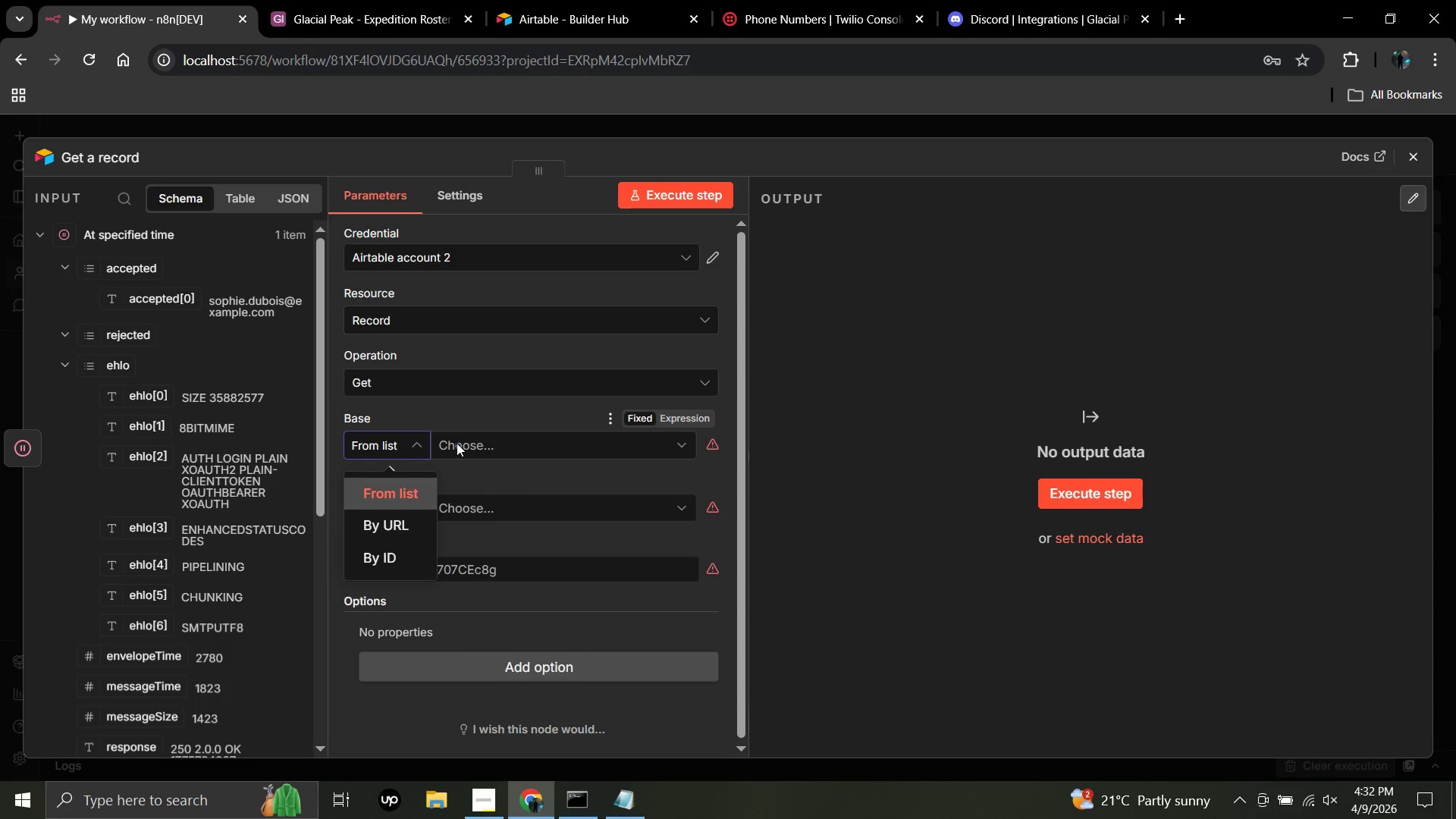 
left_click([457, 443])
 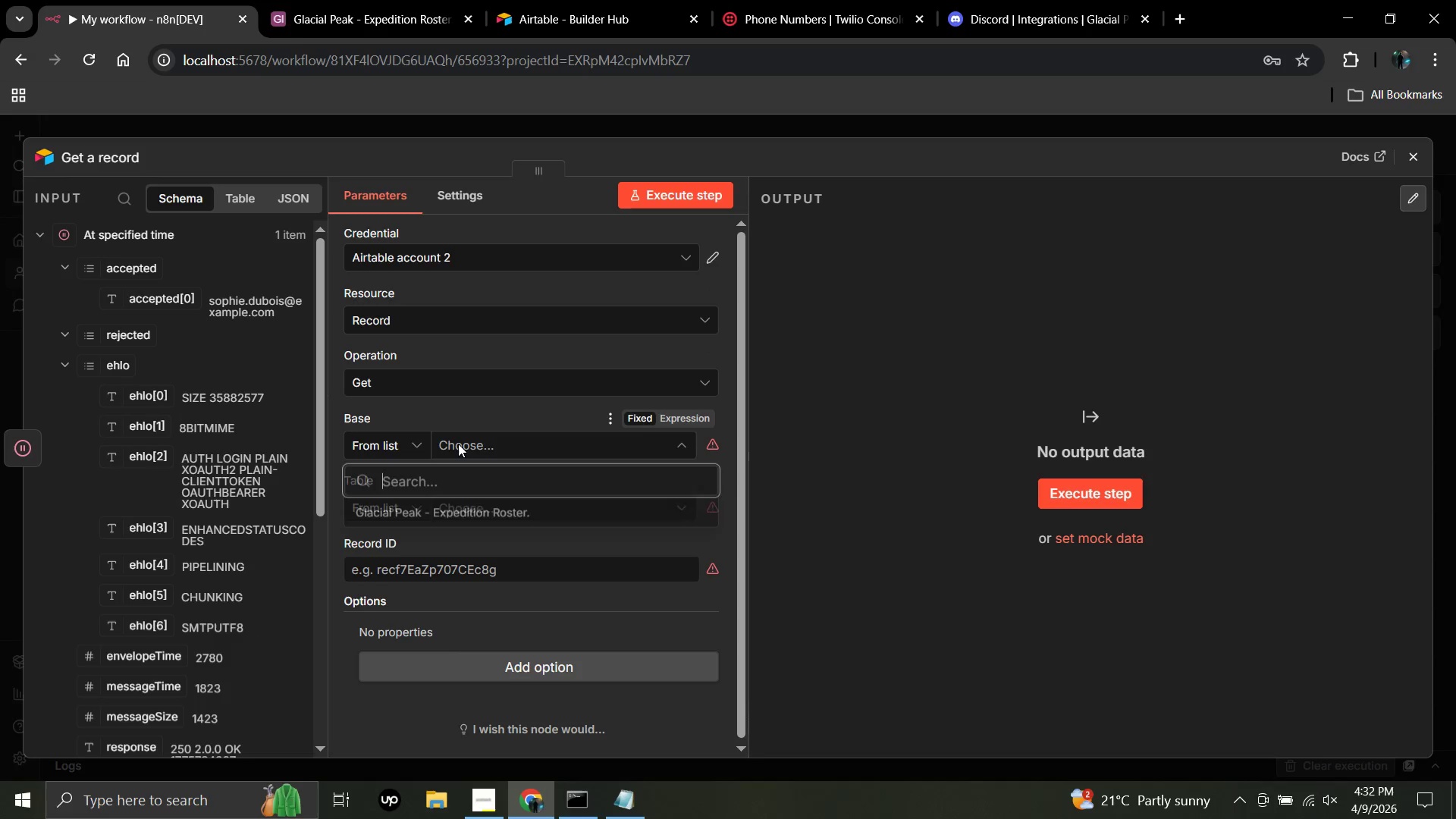 
double_click([458, 444])
 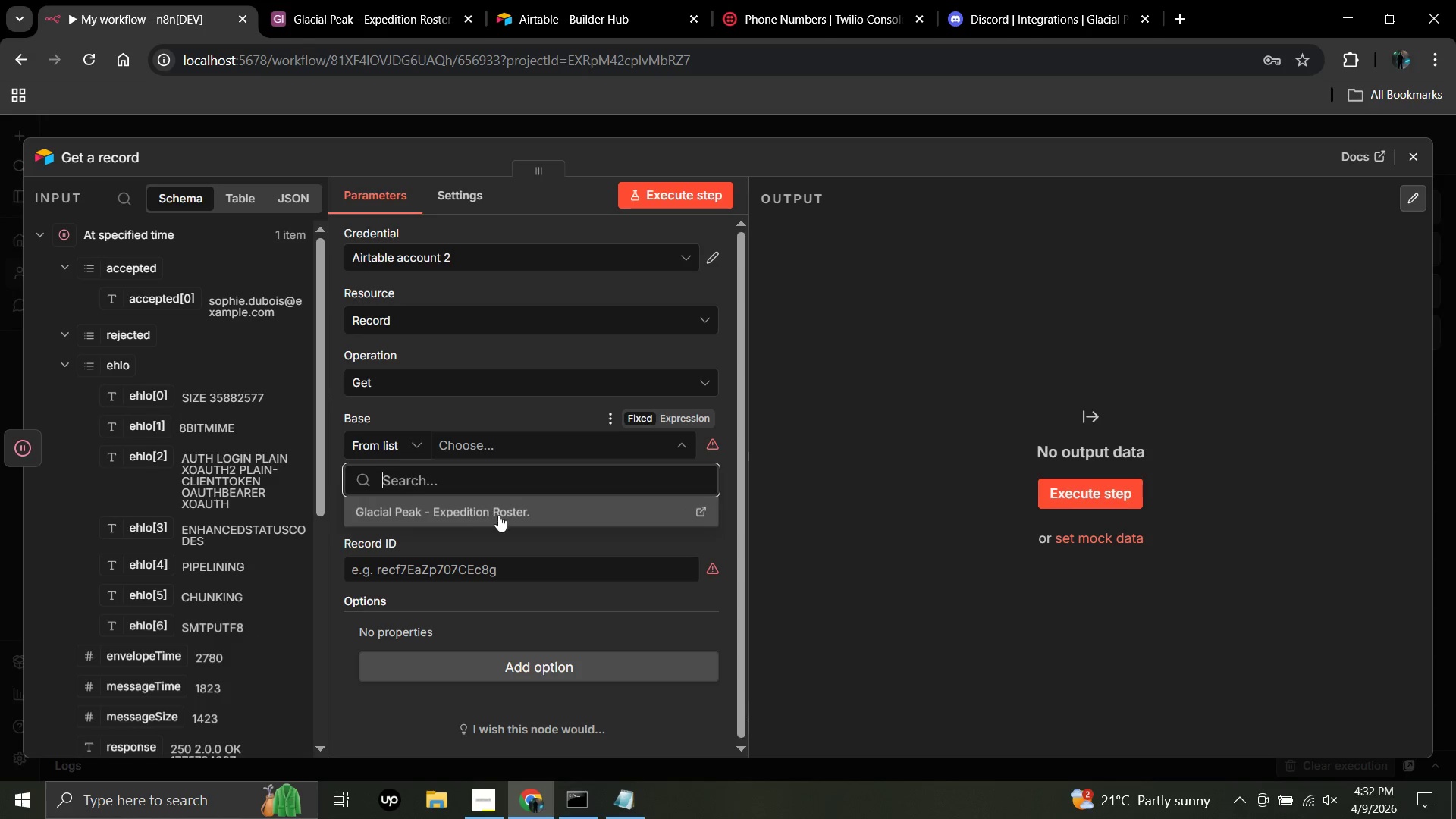 
left_click([498, 515])
 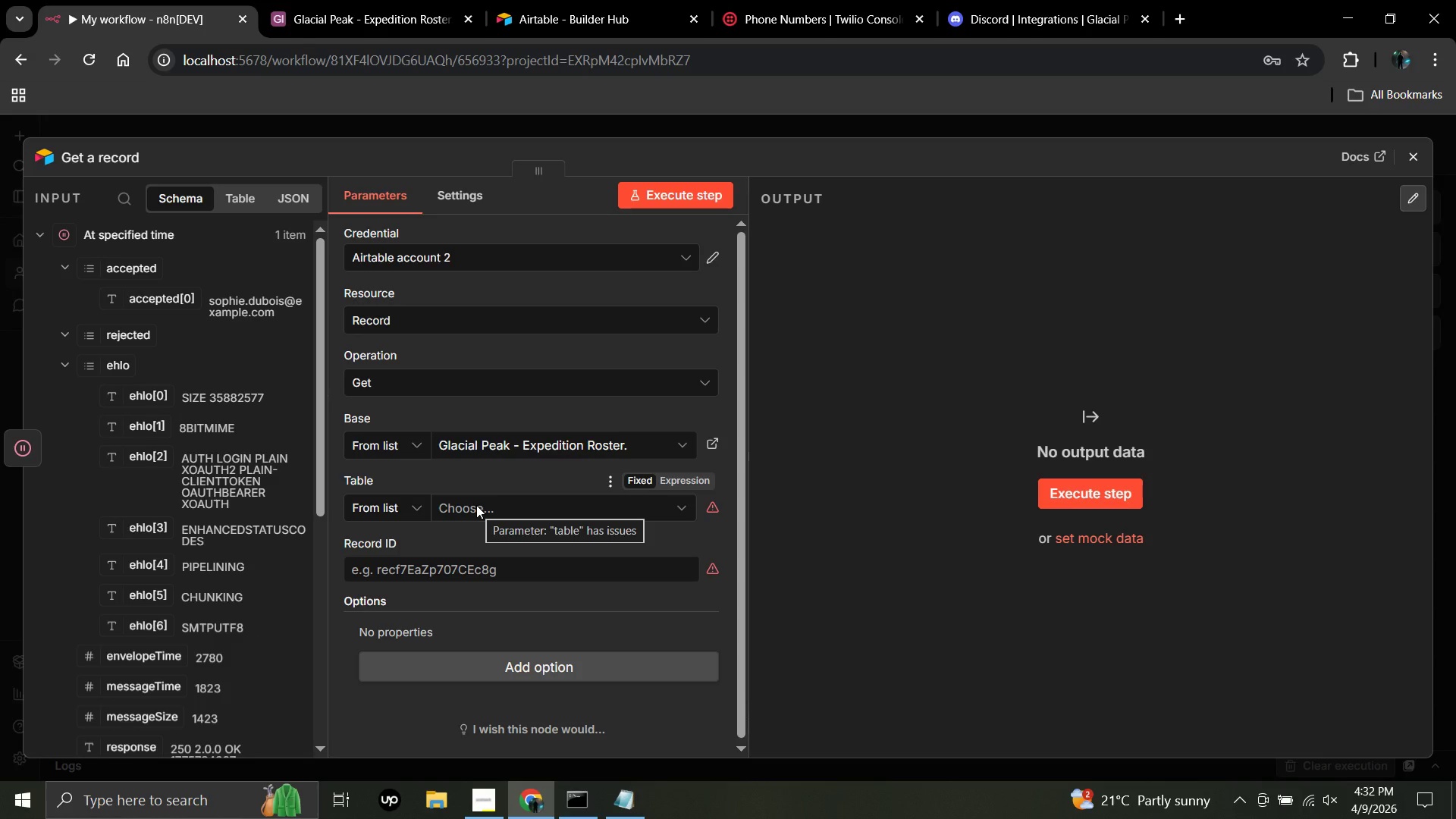 
left_click([476, 505])
 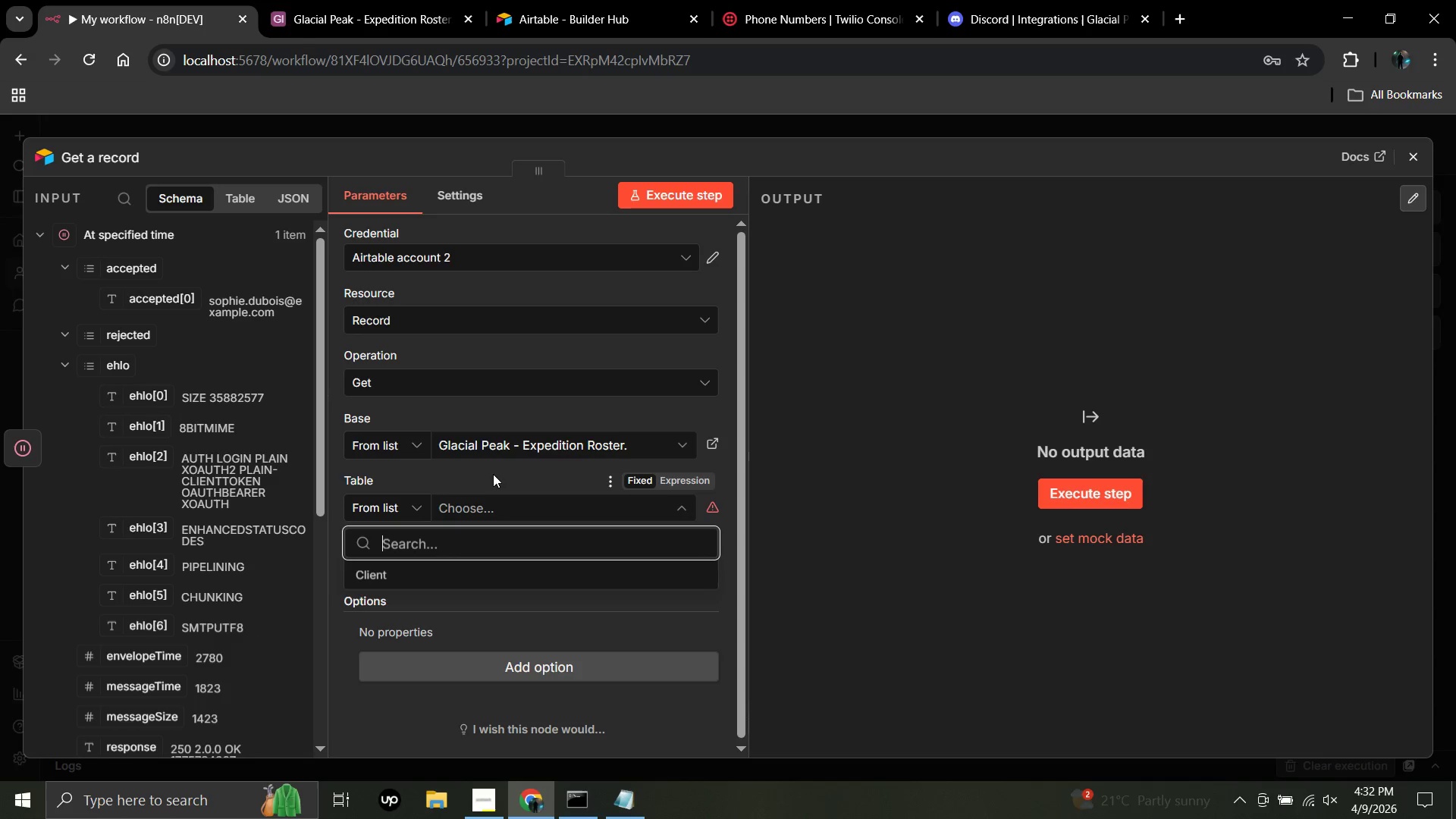 
left_click([453, 574])
 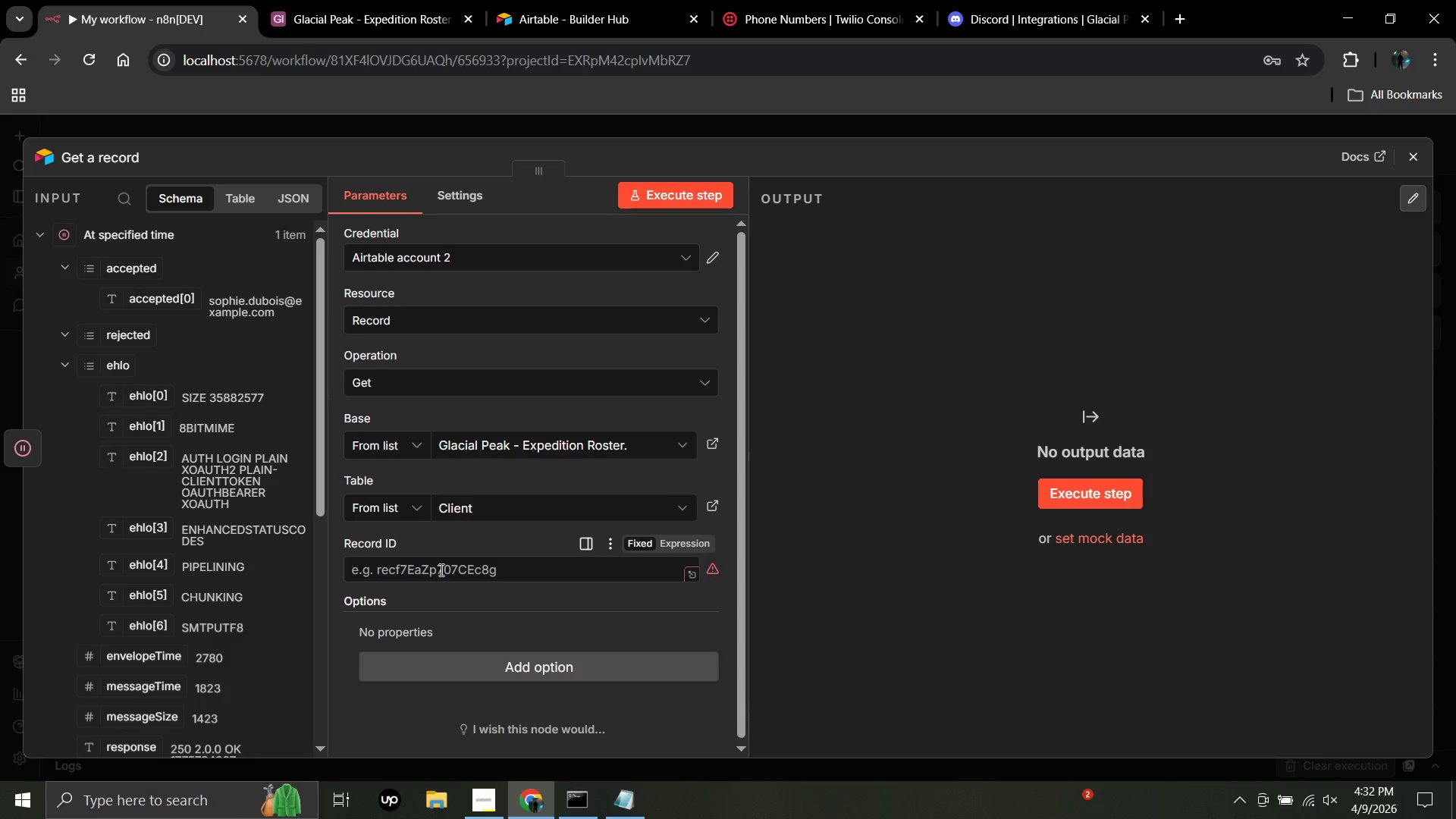 
left_click([440, 570])
 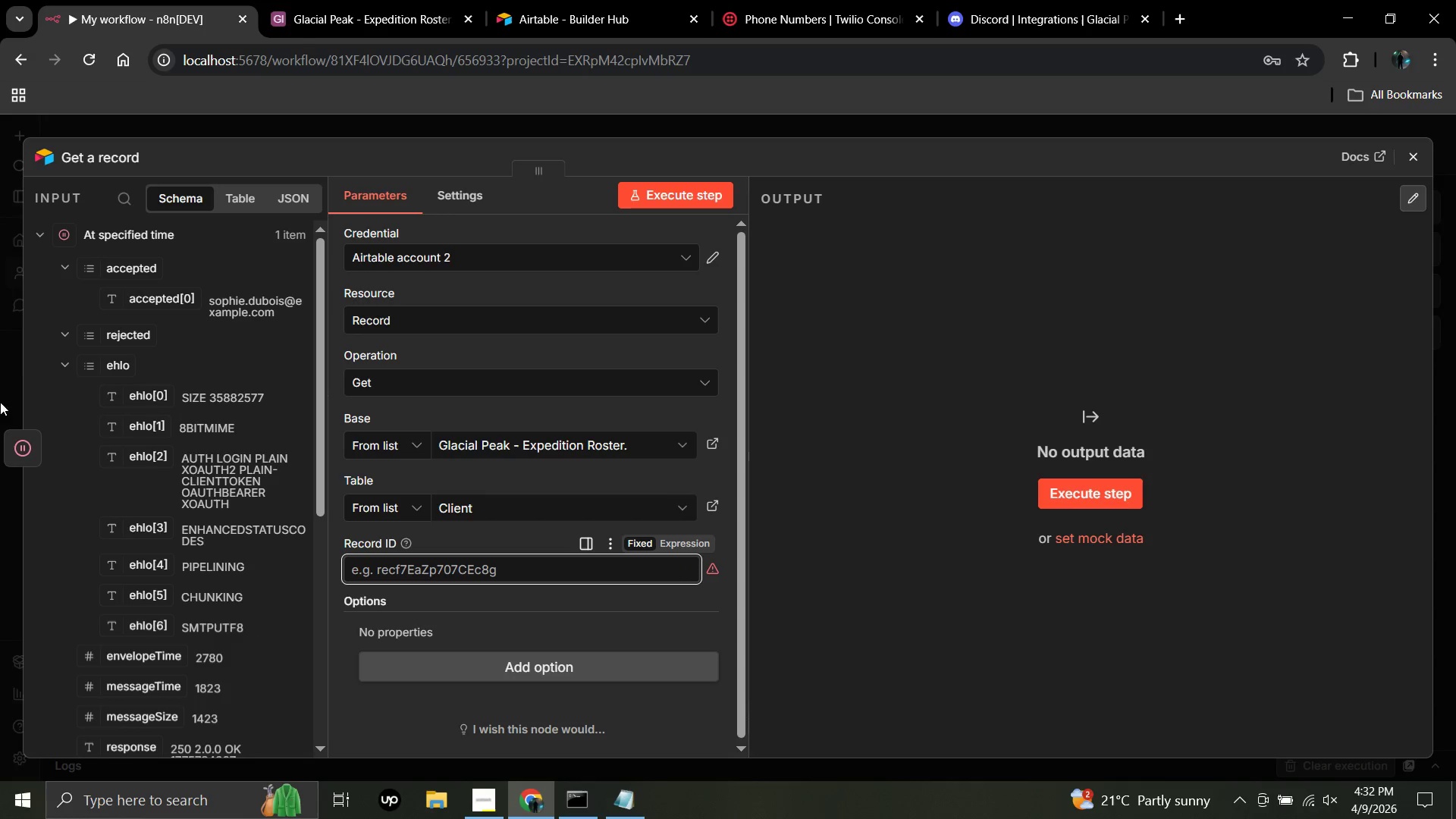 
wait(6.72)
 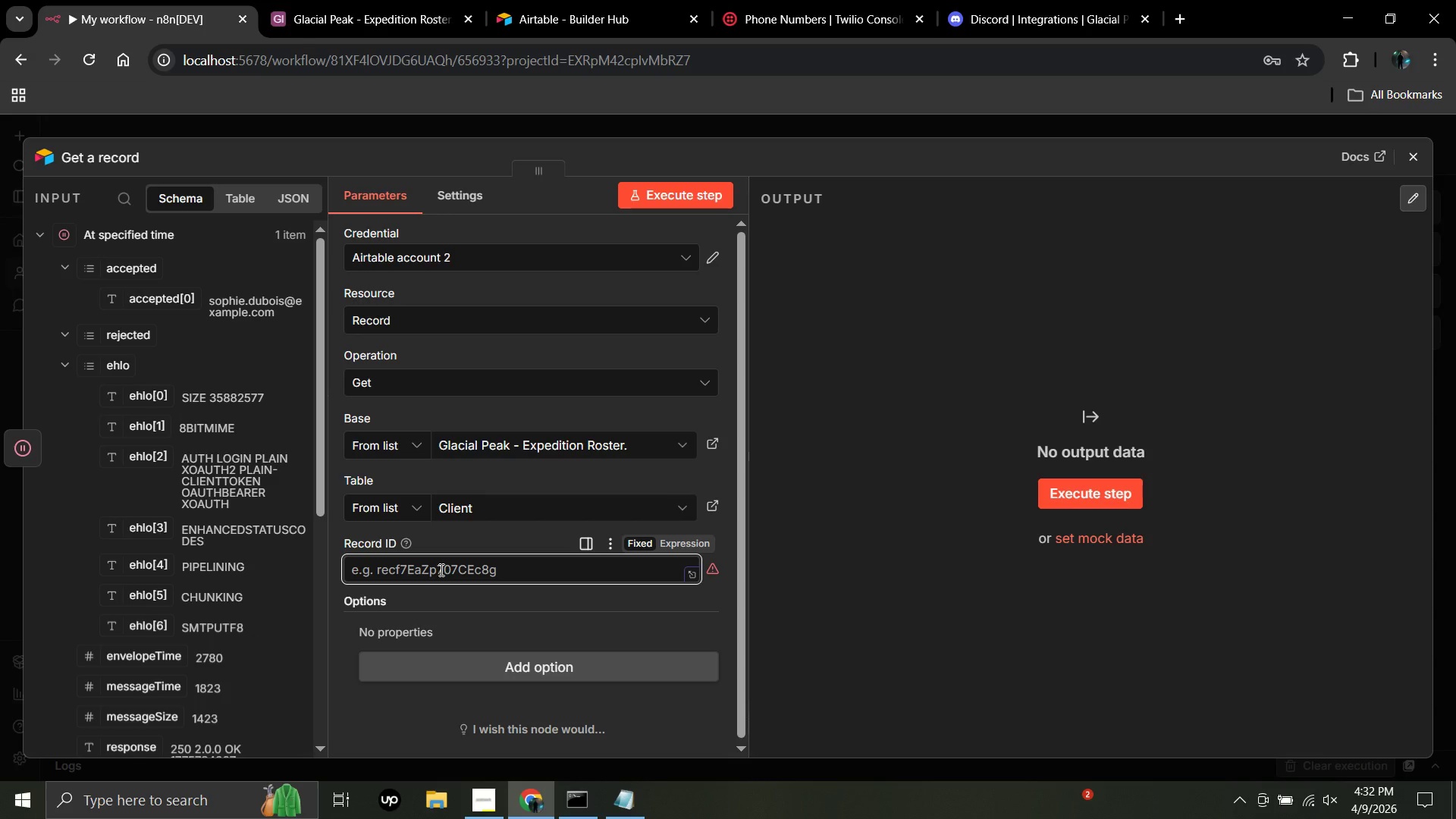 
scroll: coordinate [153, 447], scroll_direction: down, amount: 8.0
 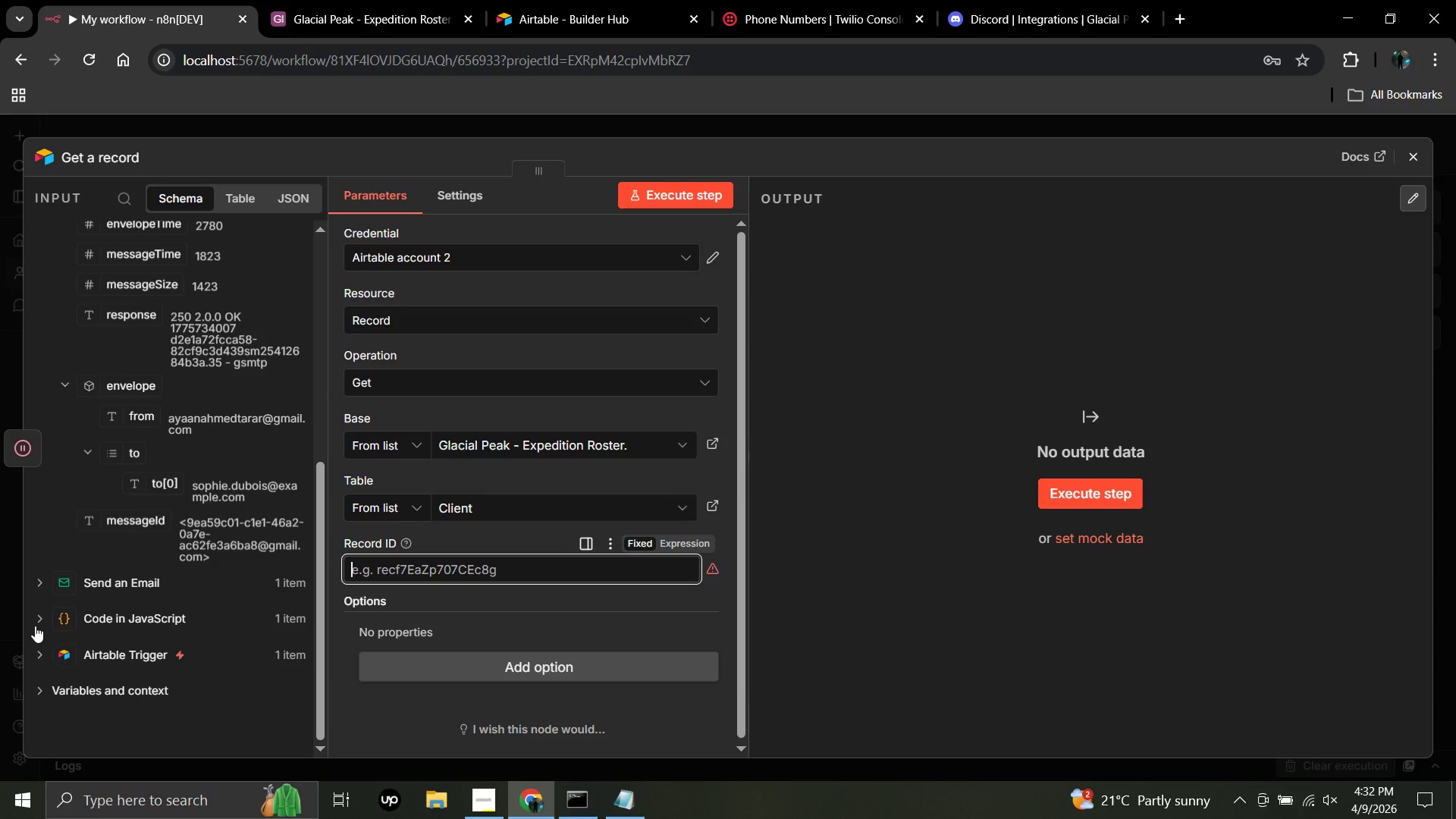 
left_click([35, 626])
 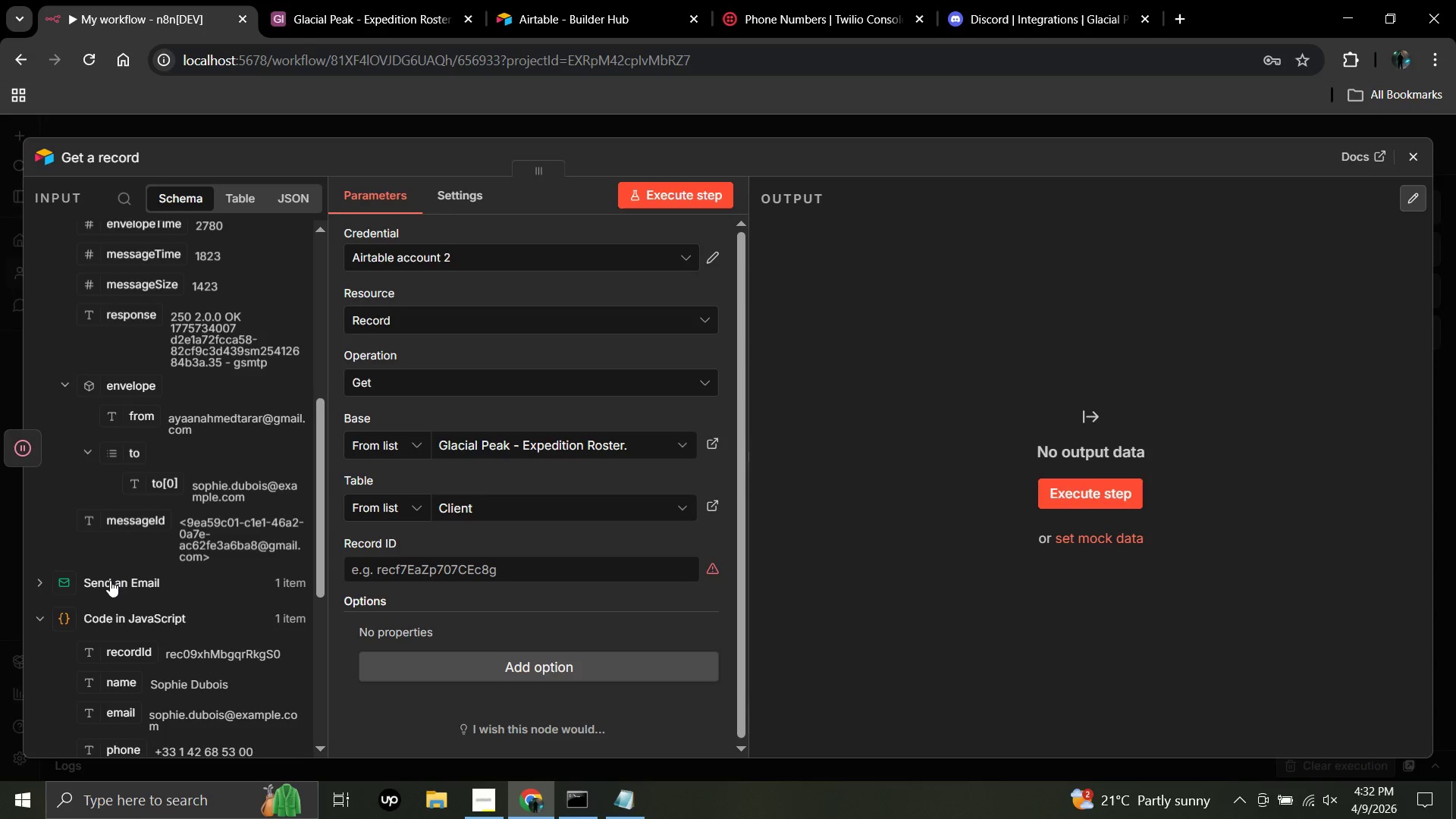 
scroll: coordinate [111, 580], scroll_direction: down, amount: 1.0
 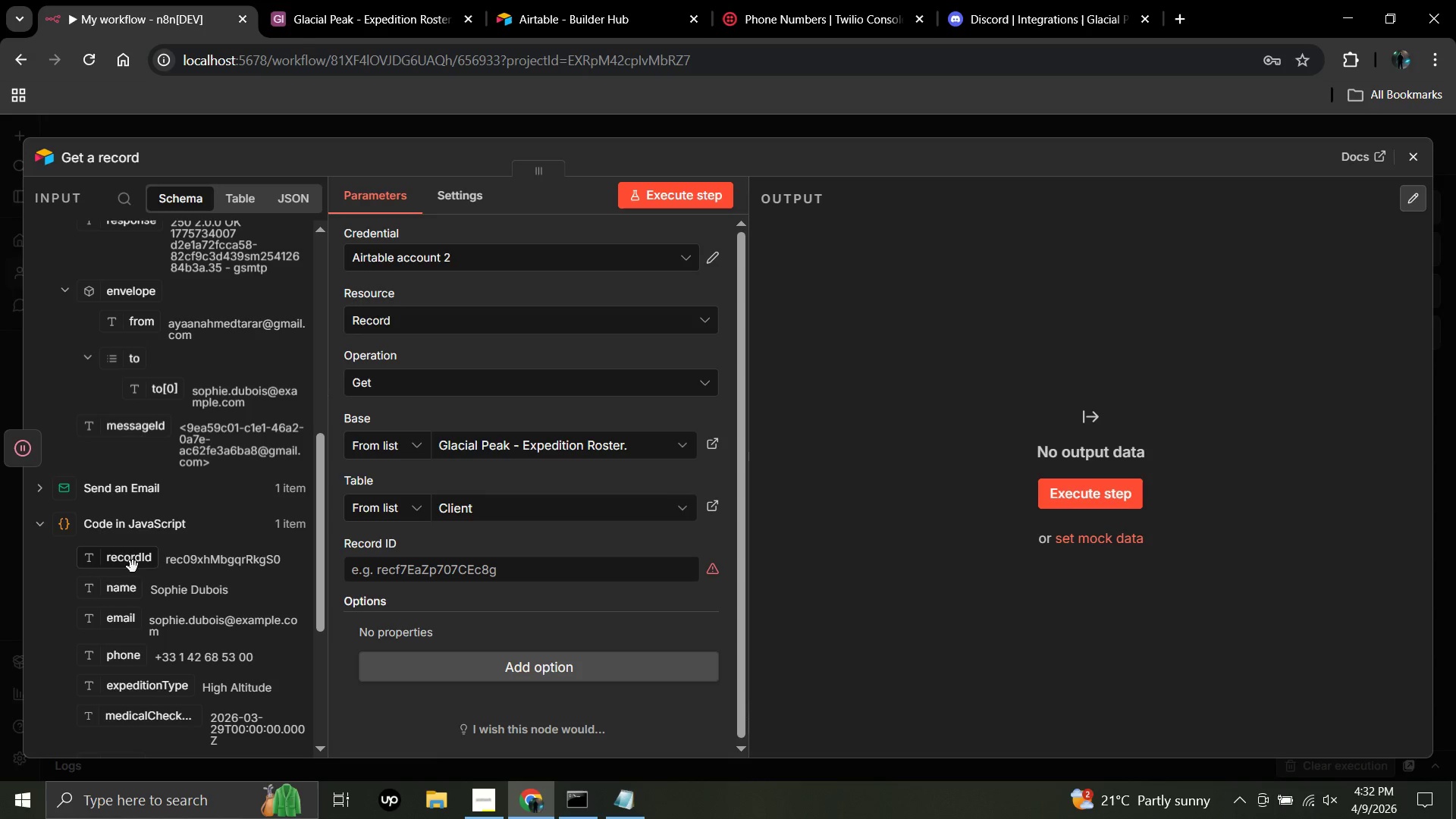 
left_click_drag(start_coordinate=[133, 566], to_coordinate=[422, 576])
 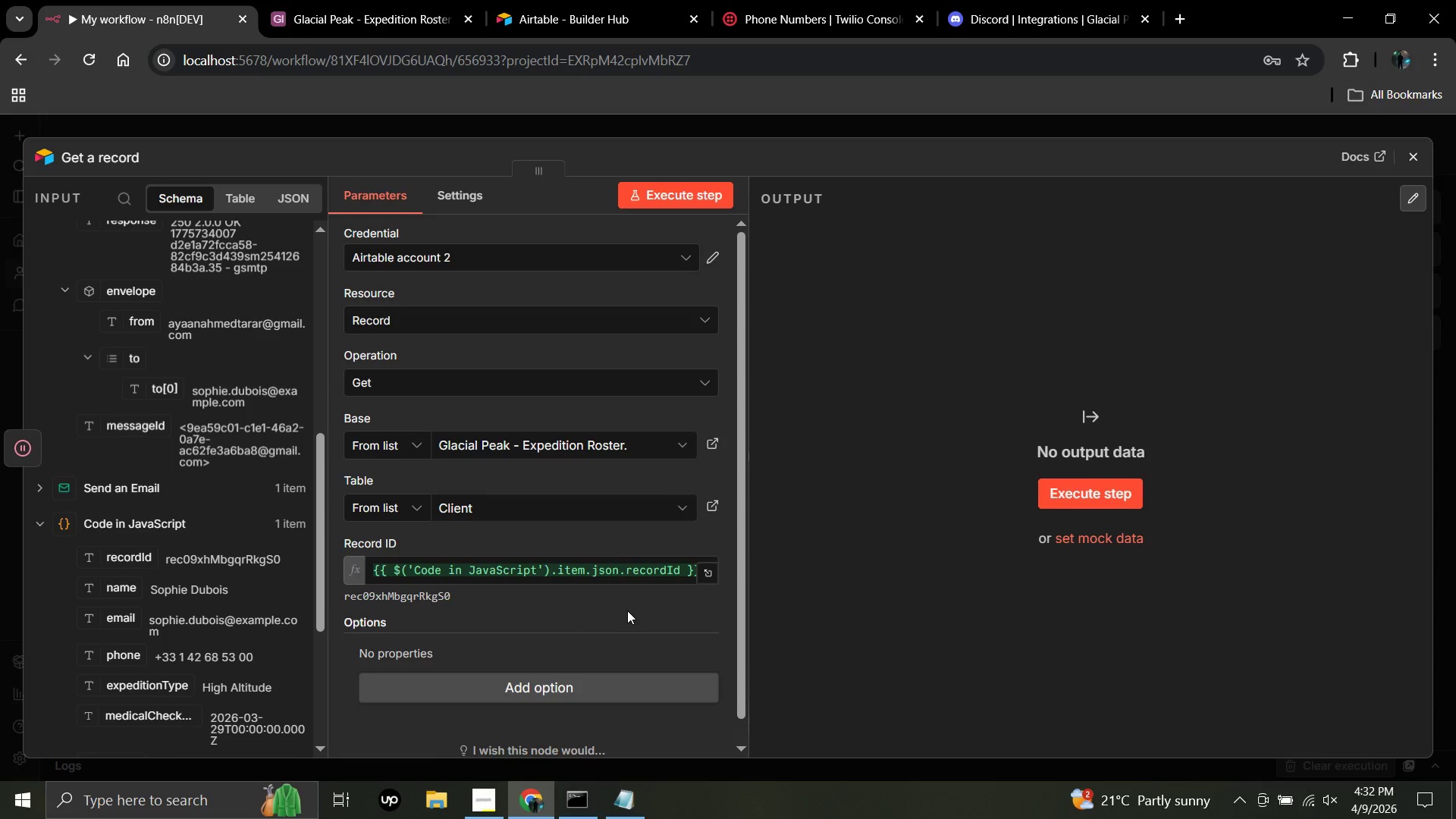 
left_click([627, 610])
 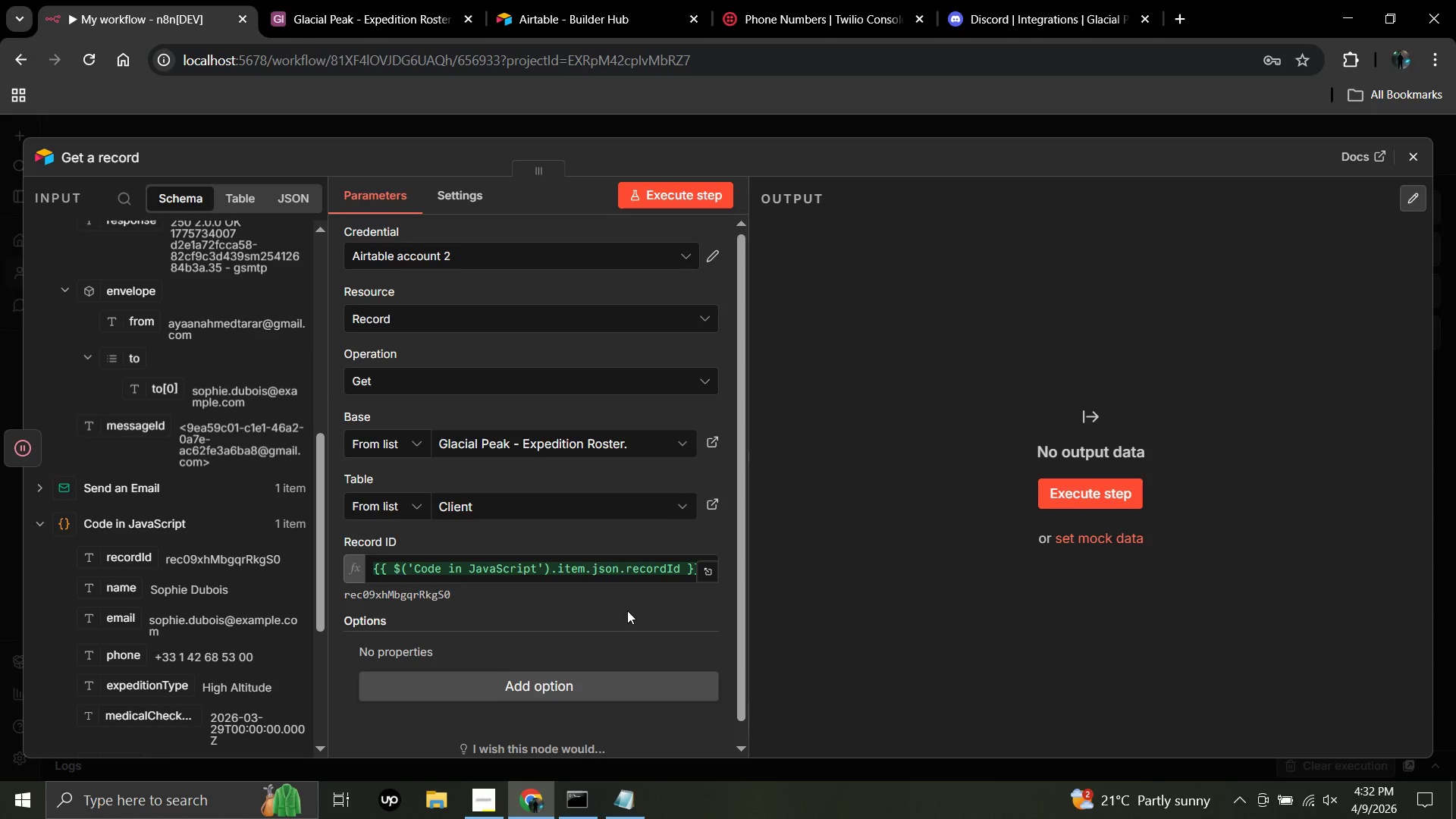 
scroll: coordinate [627, 610], scroll_direction: down, amount: 2.0
 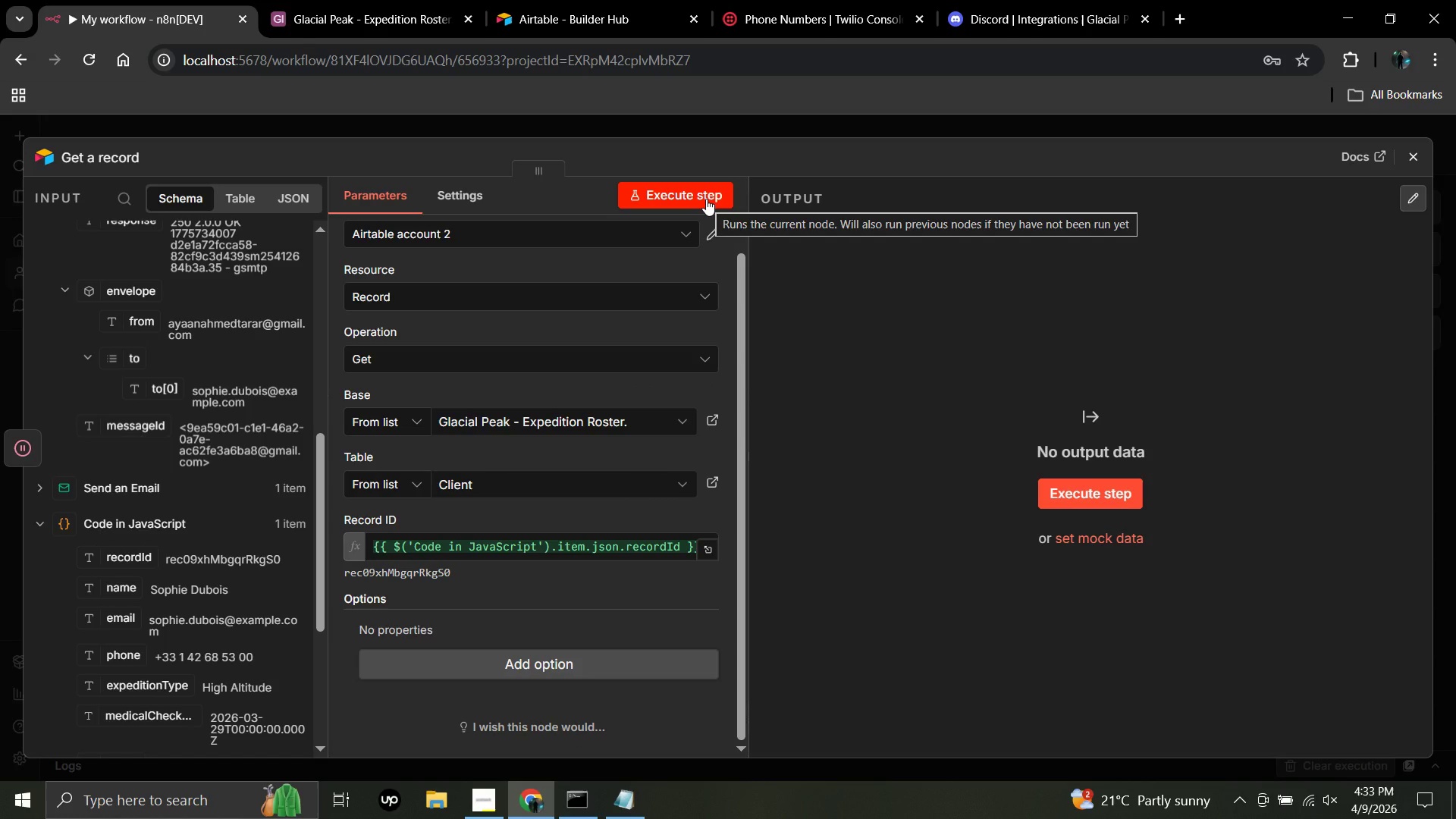 
wait(10.3)
 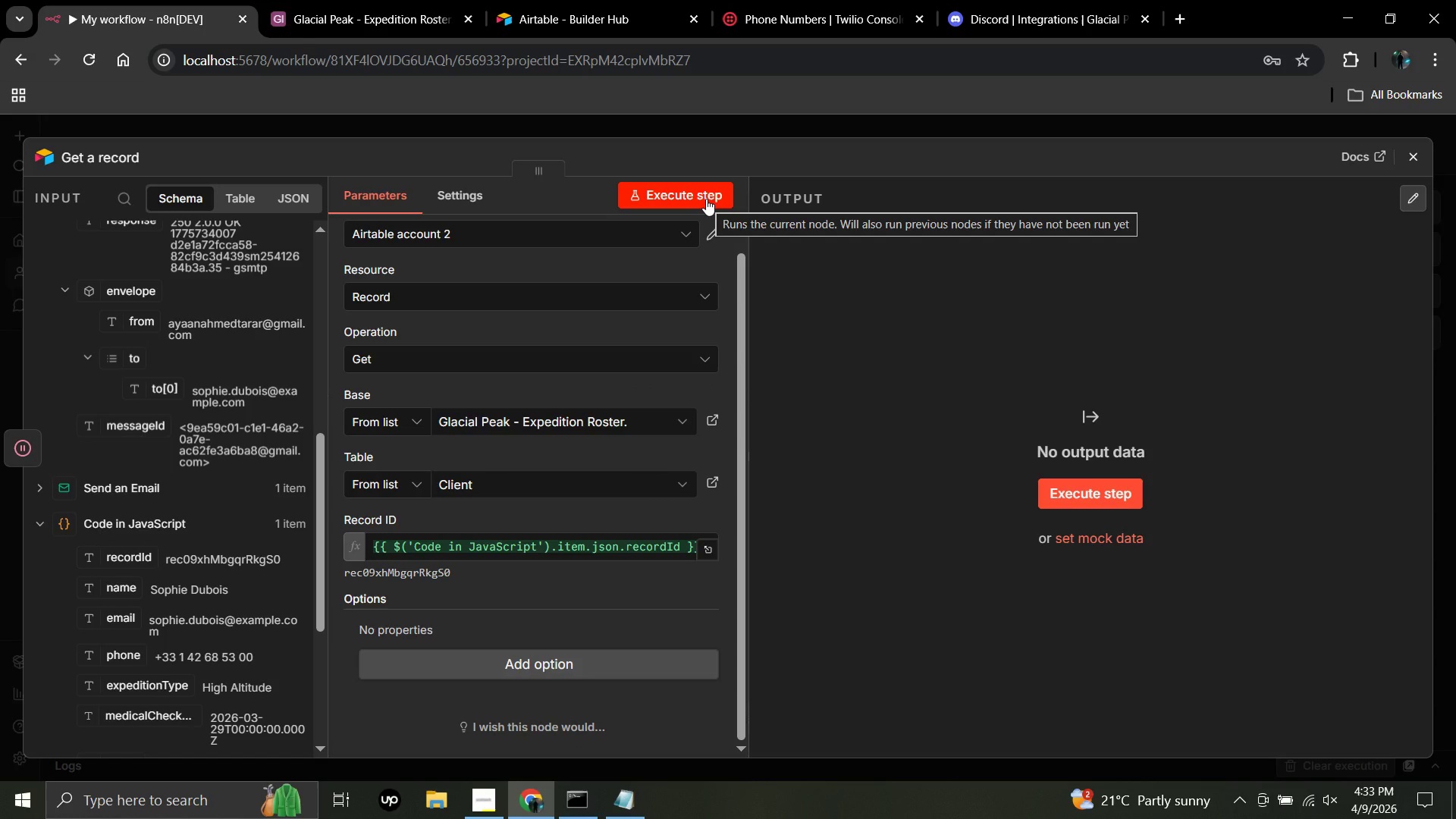 
left_click([706, 199])
 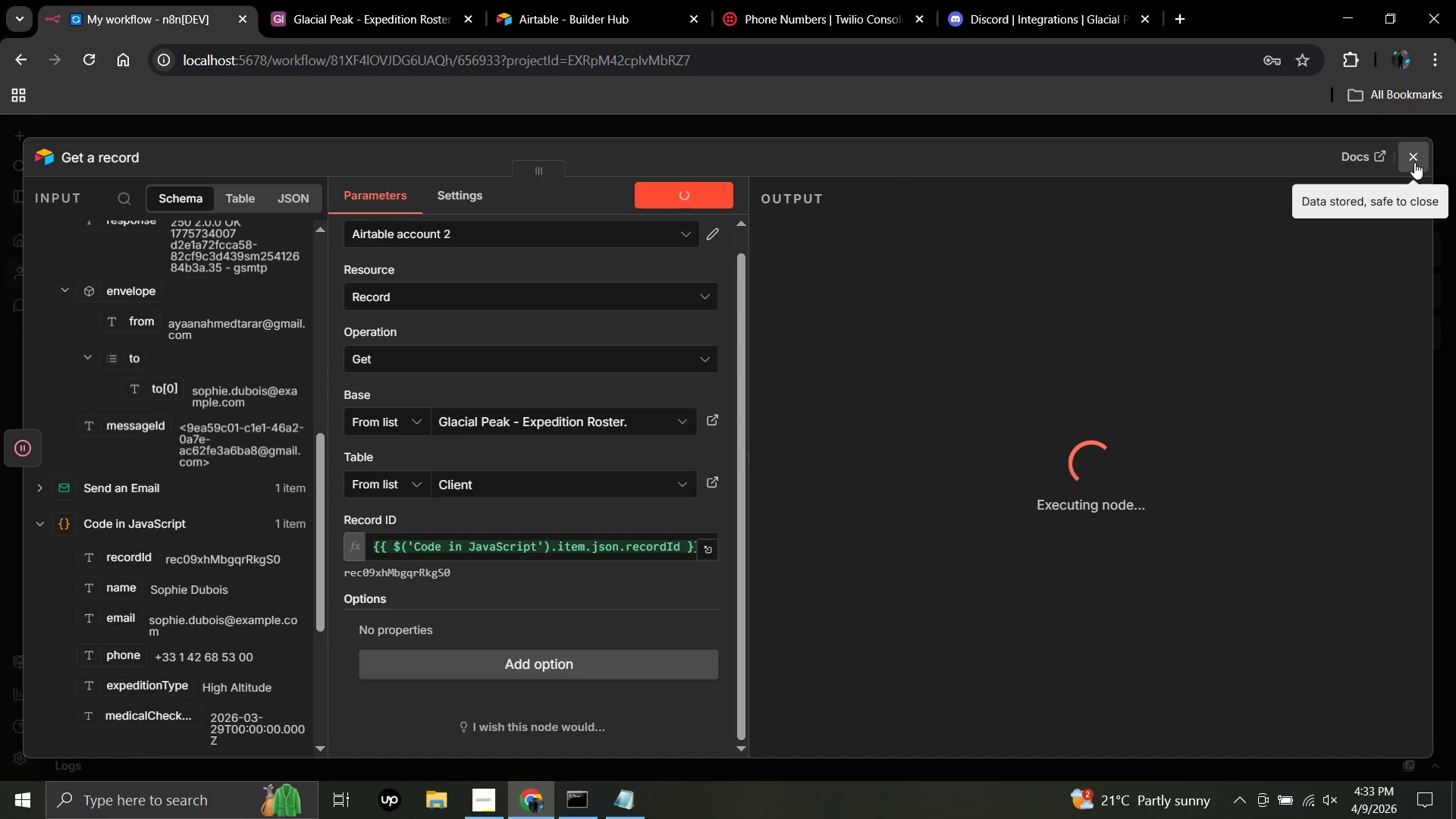 
left_click([1414, 161])
 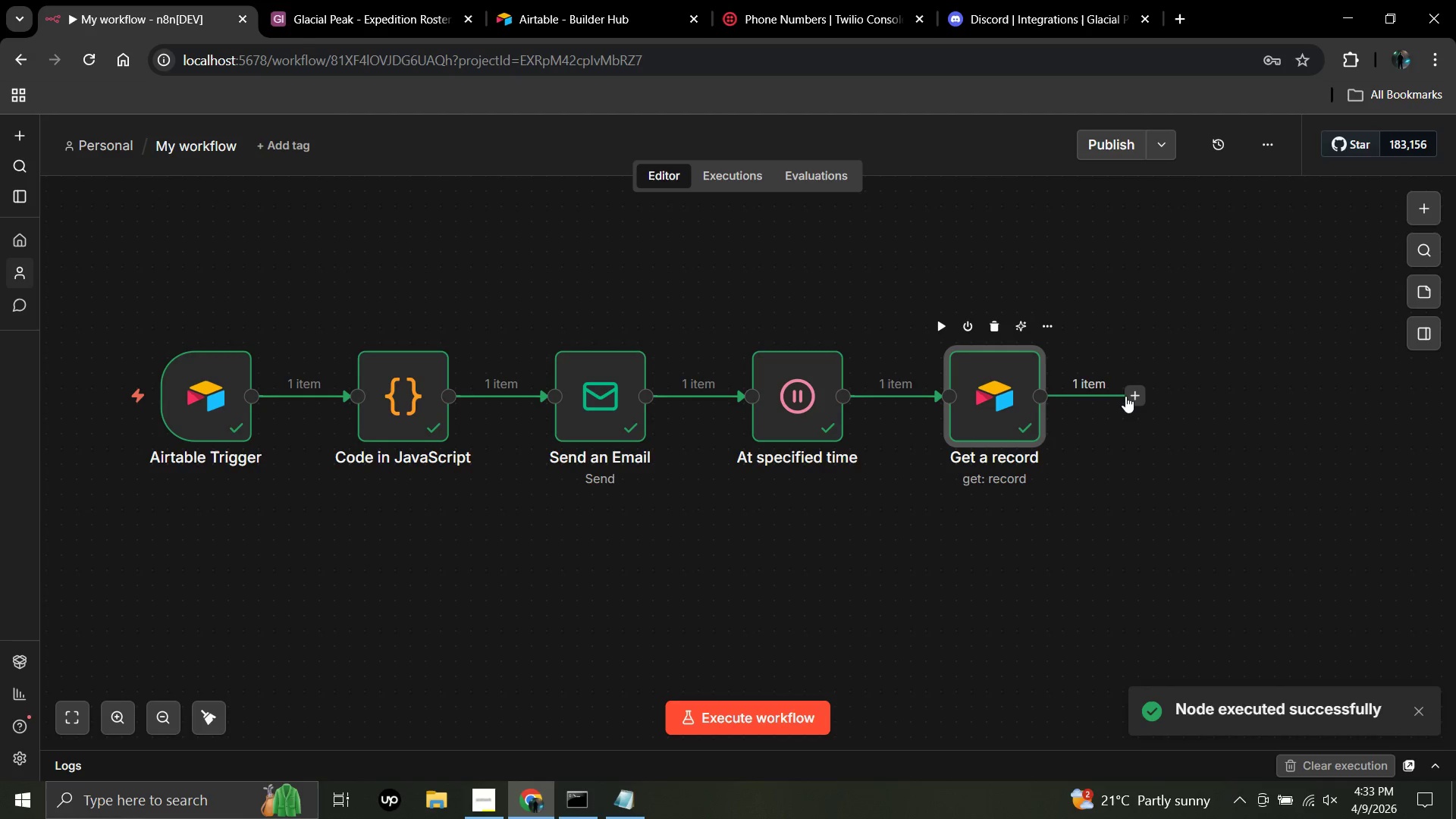 
left_click([1136, 398])
 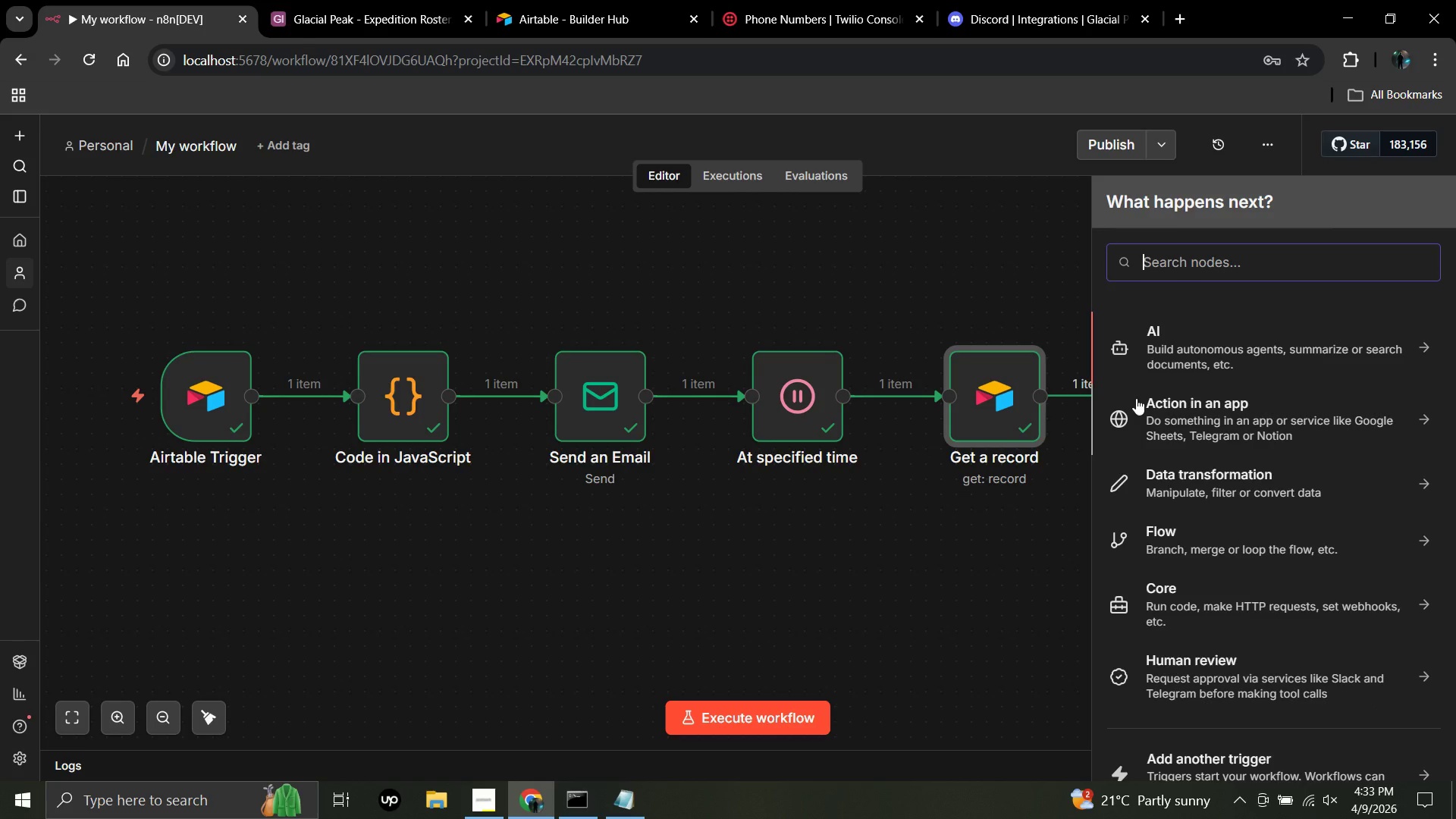 
wait(5.84)
 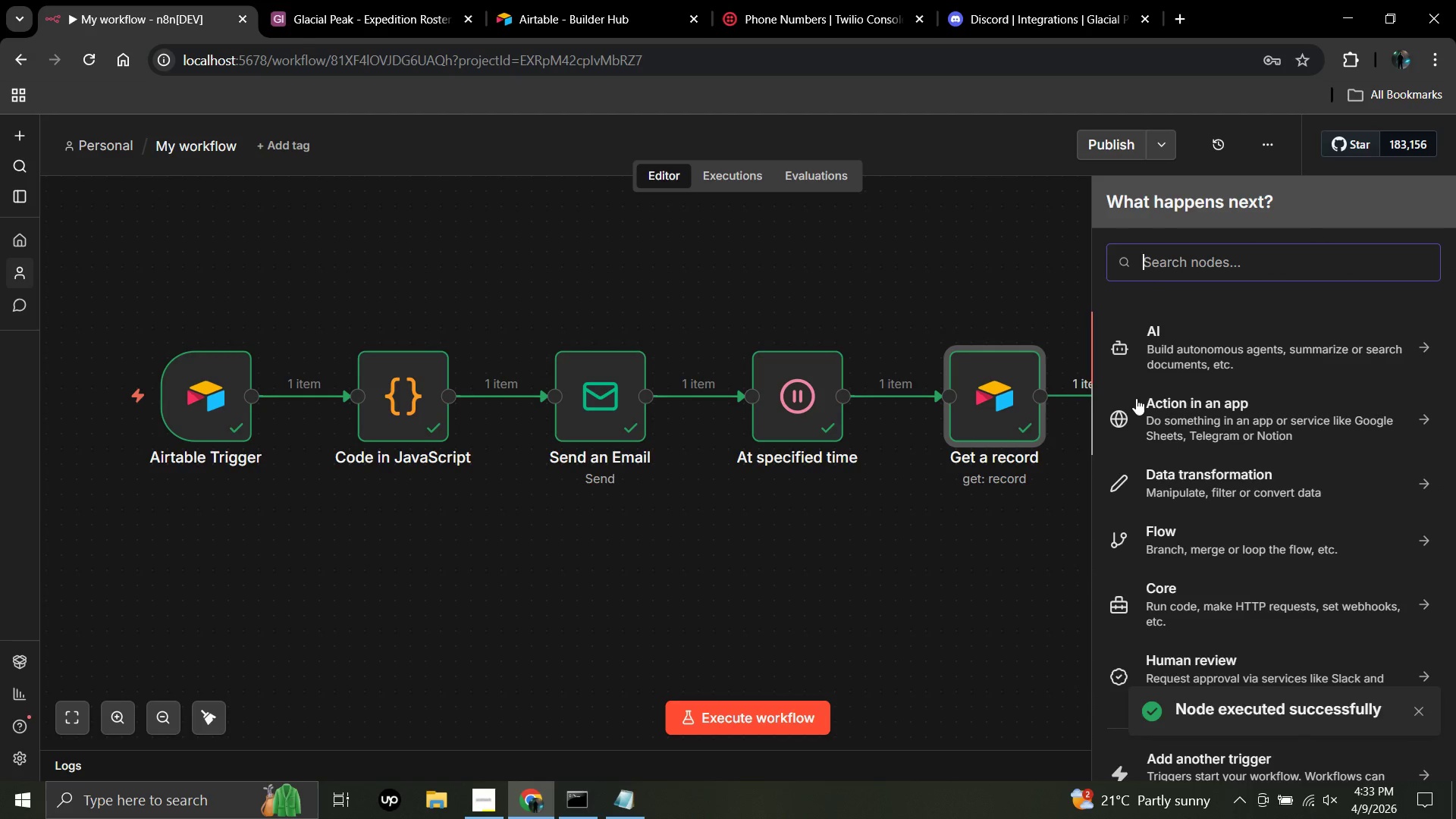 
type(if)
 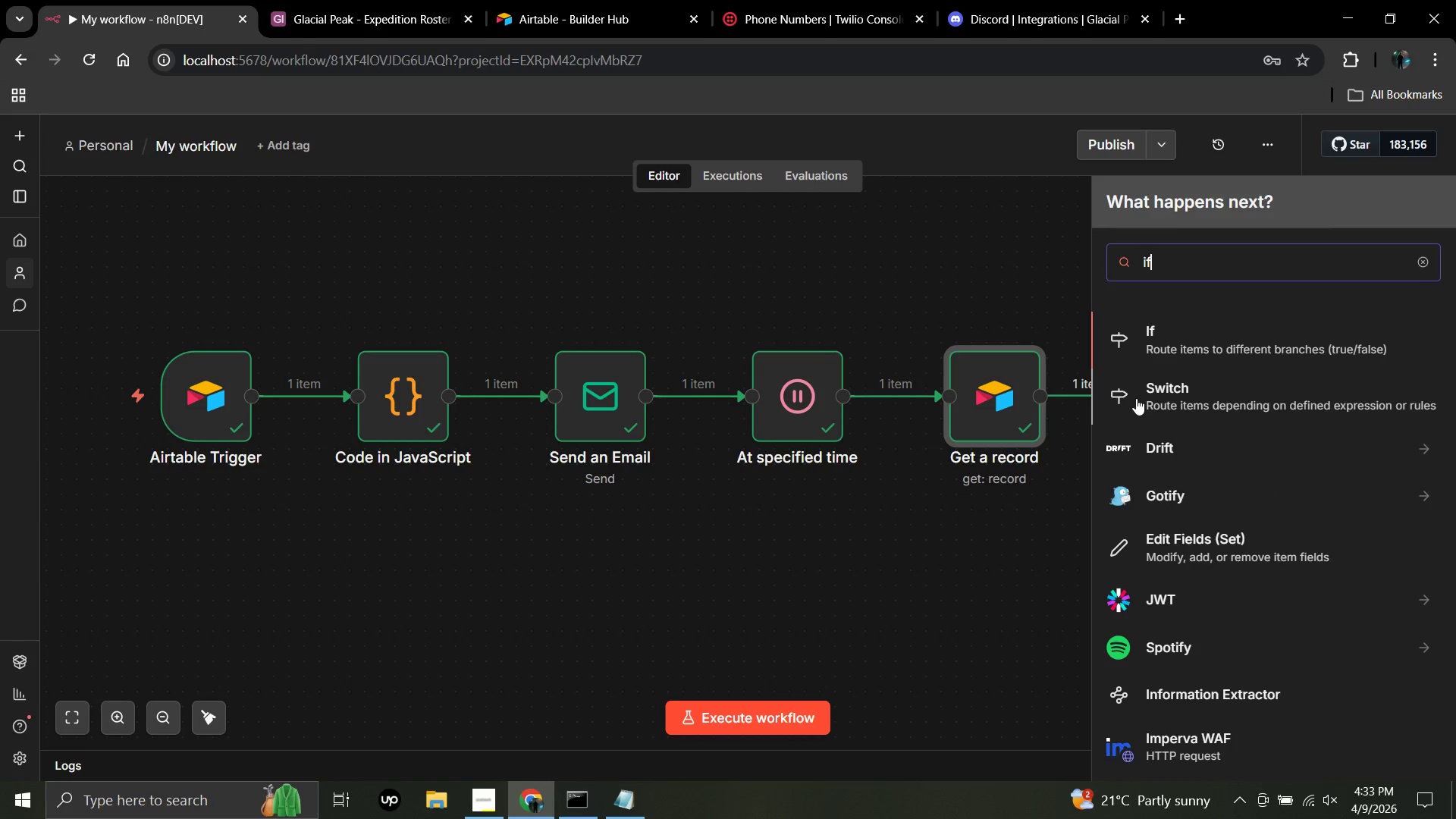 
key(Enter)
 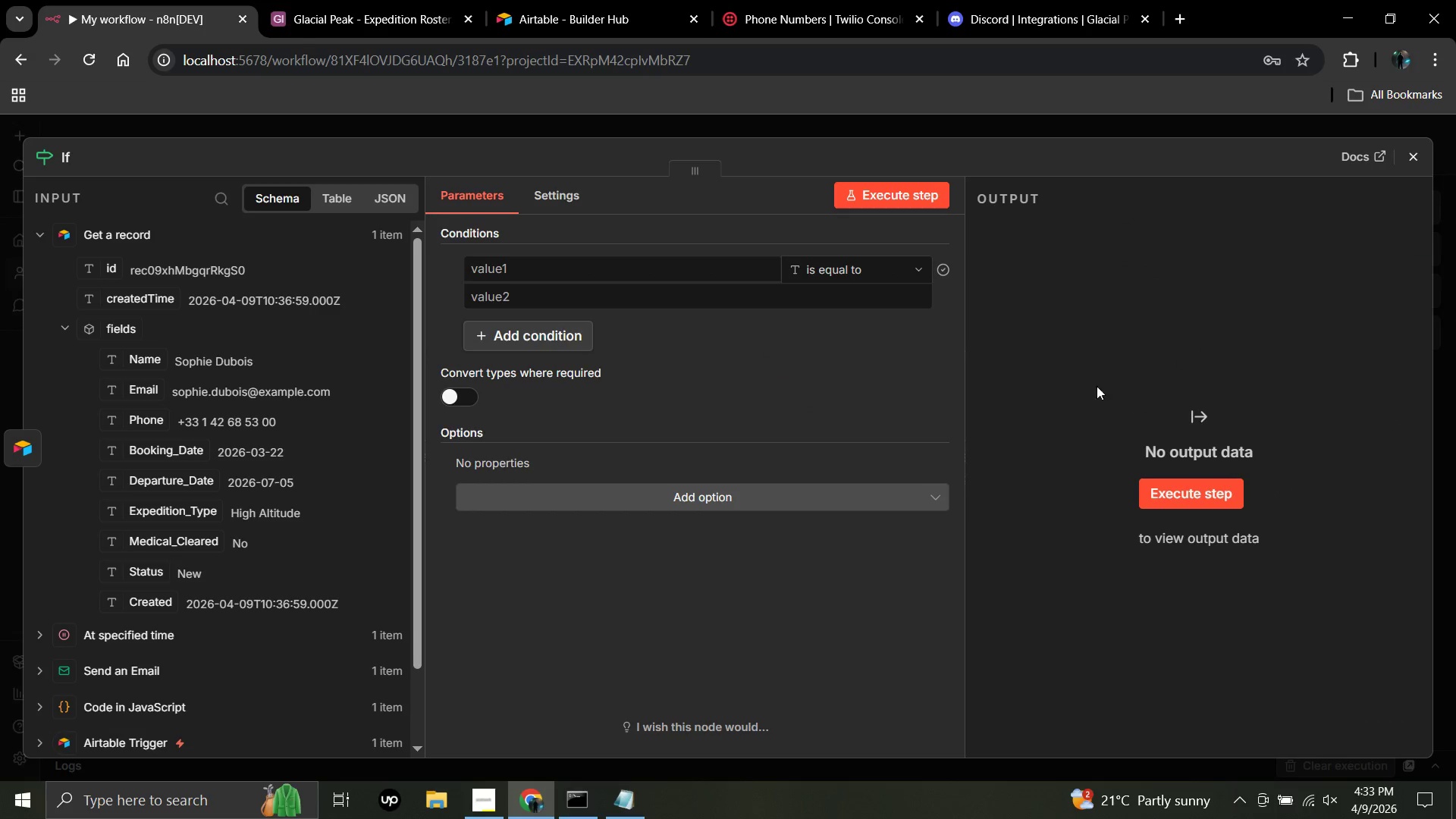 
mouse_move([660, 297])
 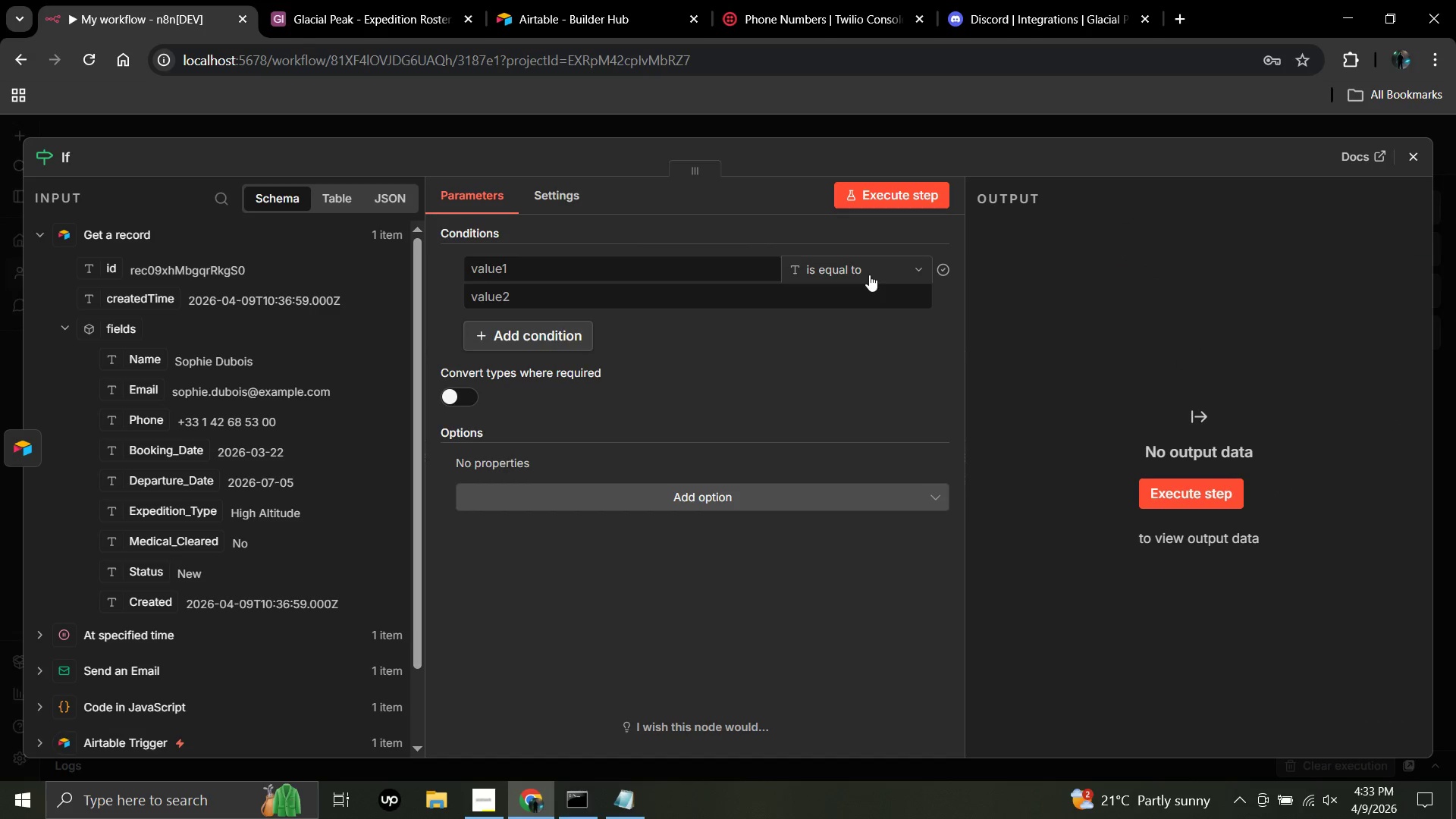 
left_click([868, 274])
 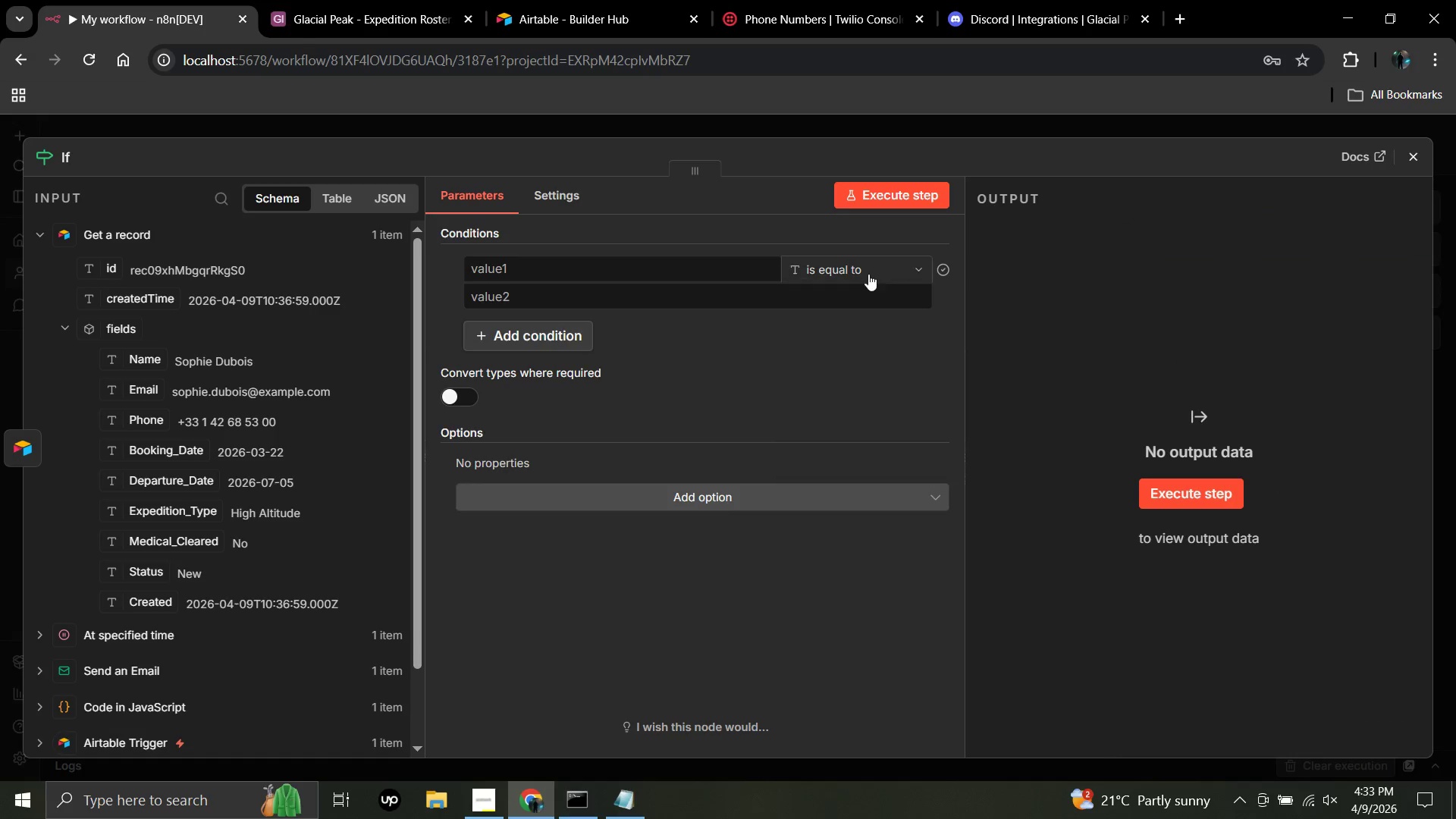 
left_click([868, 274])
 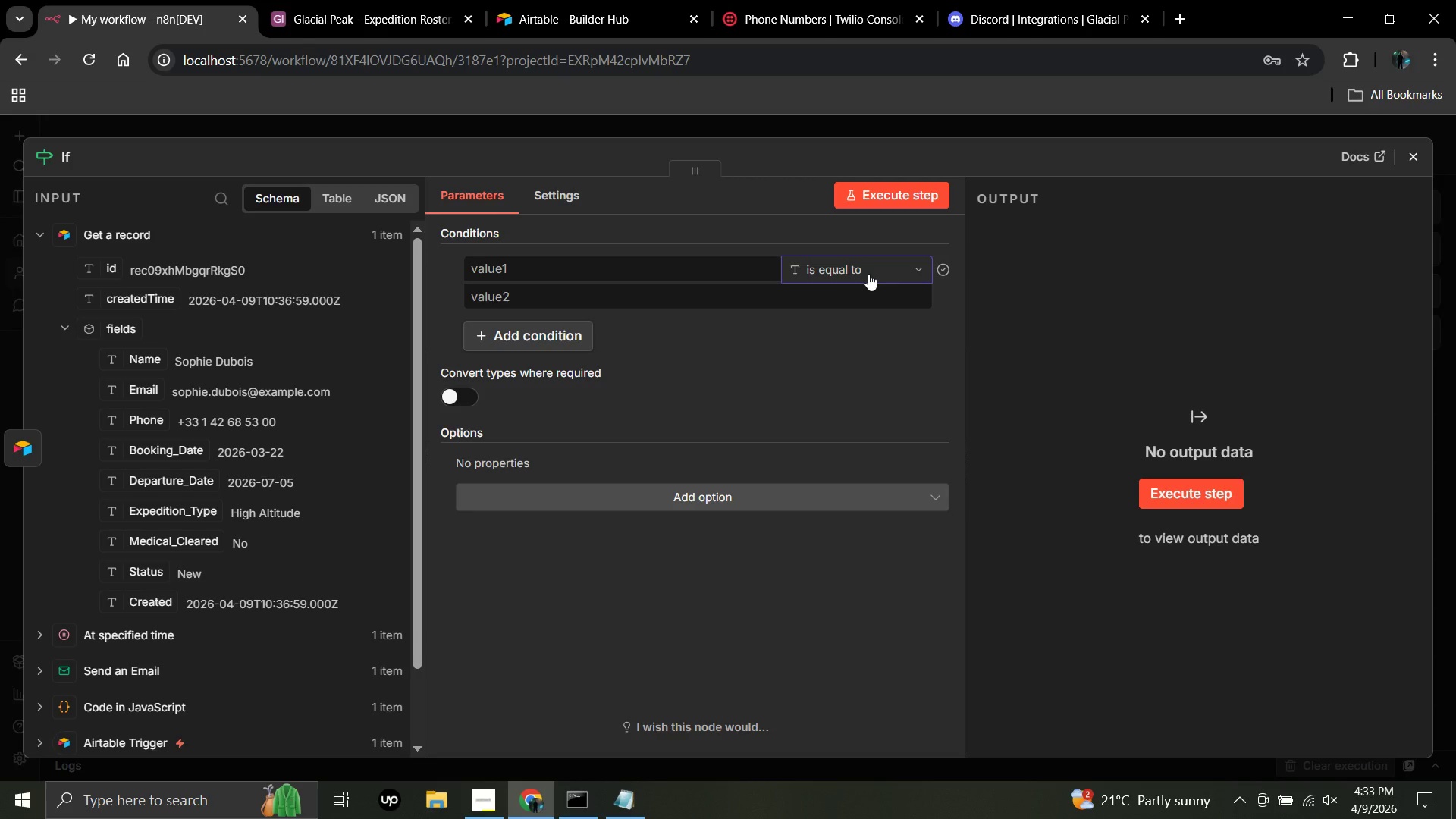 
wait(9.81)
 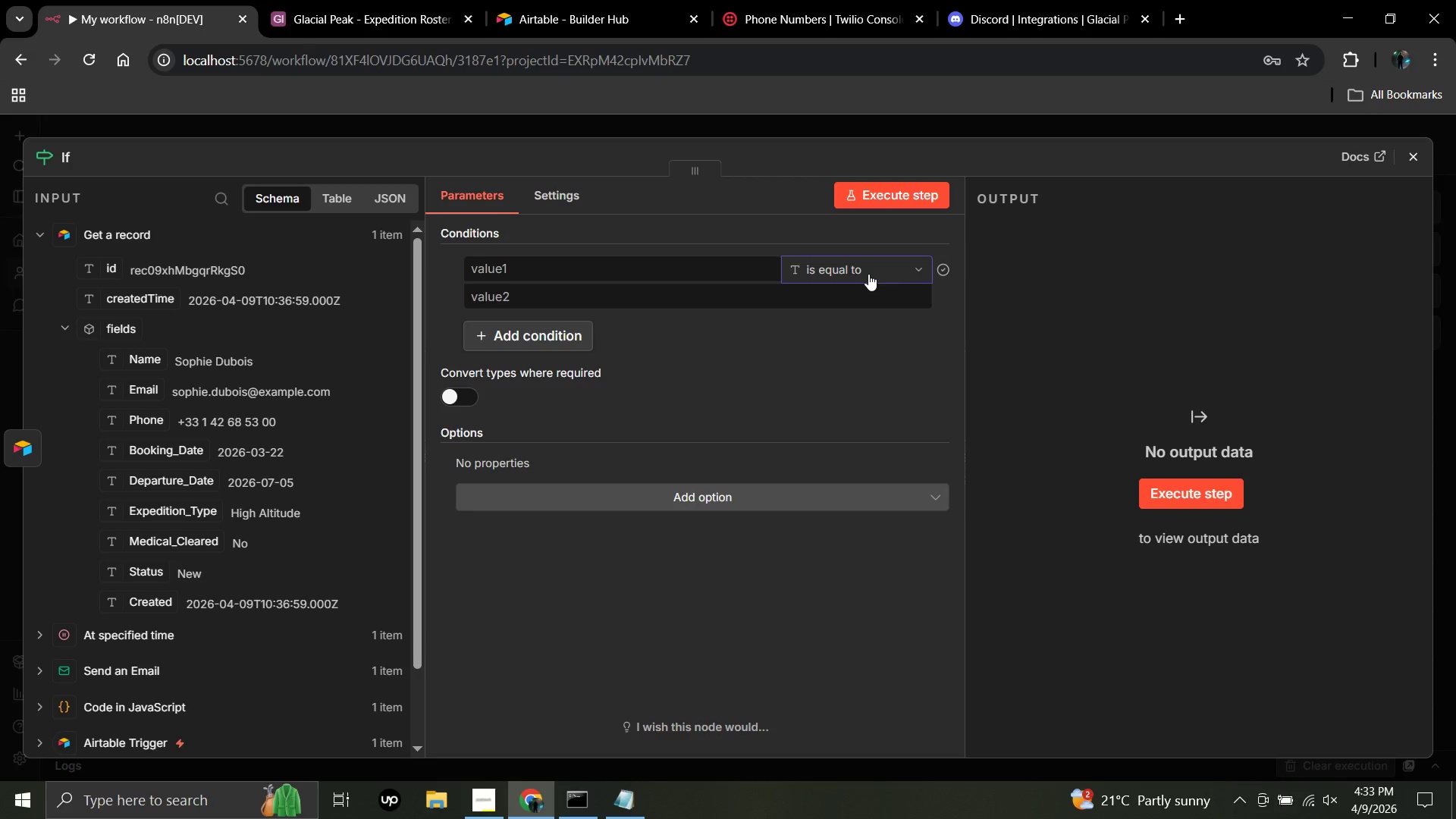 
scroll: coordinate [177, 439], scroll_direction: down, amount: 1.0
 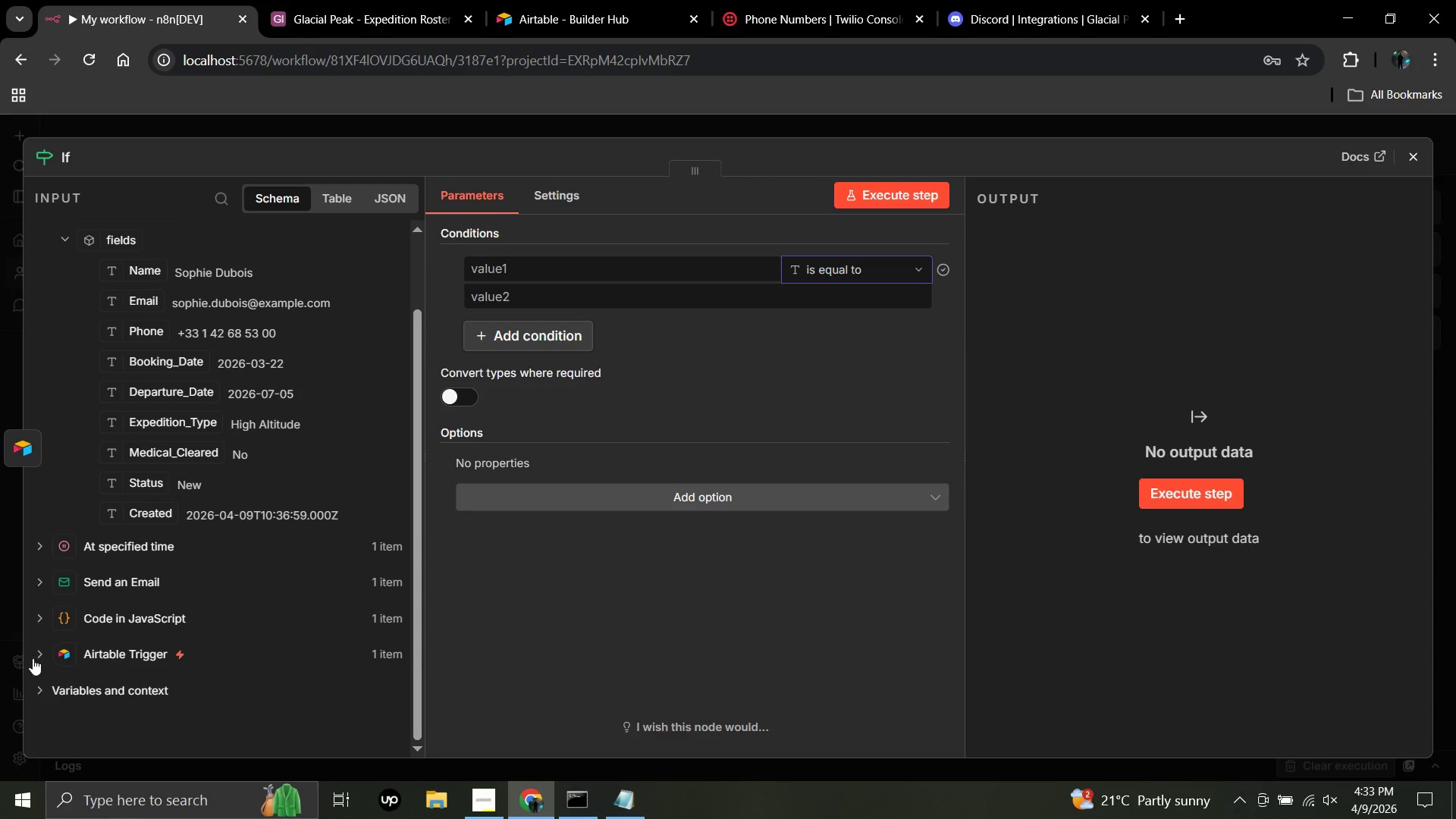 
left_click([36, 657])
 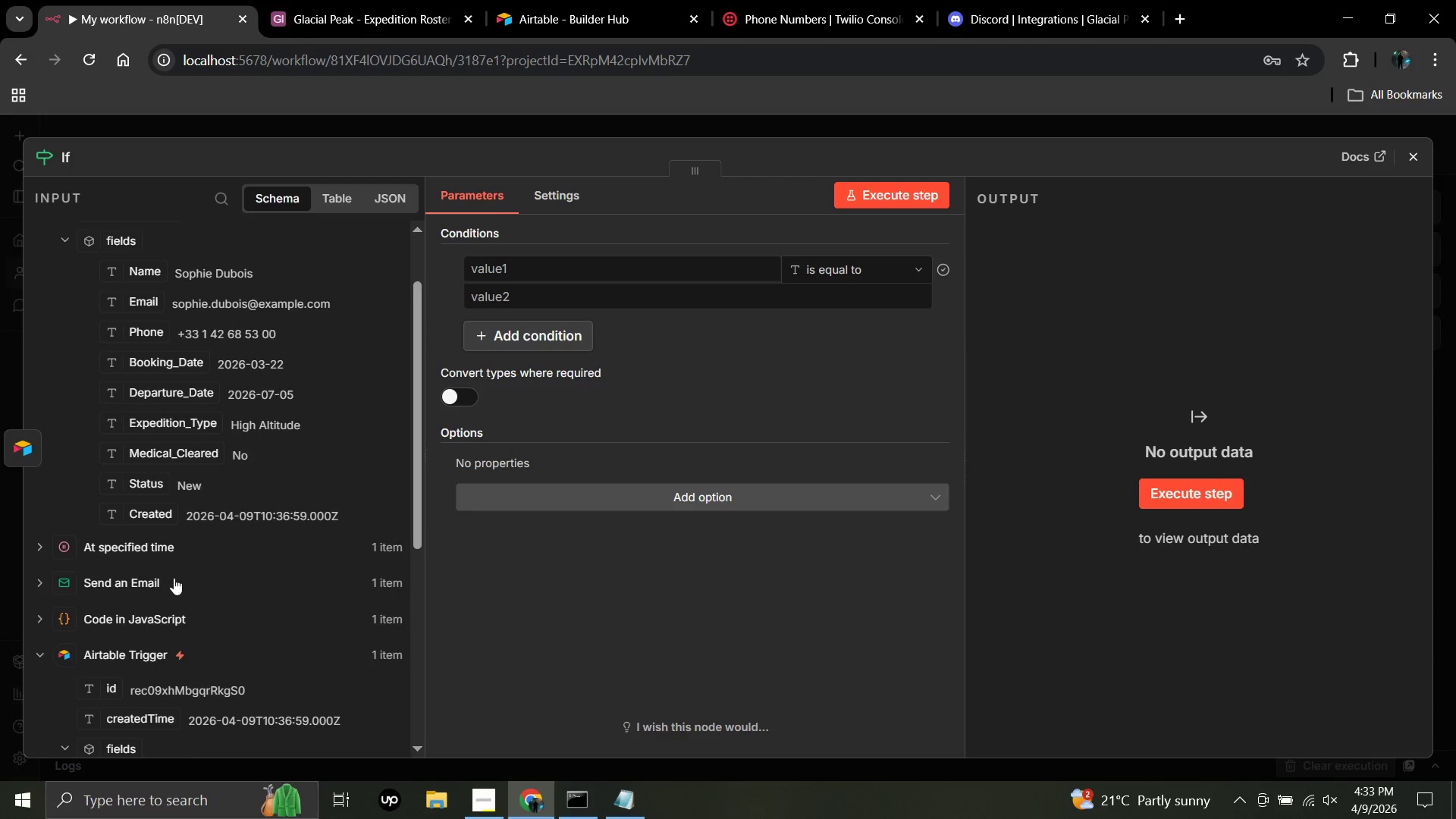 
scroll: coordinate [174, 578], scroll_direction: down, amount: 4.0
 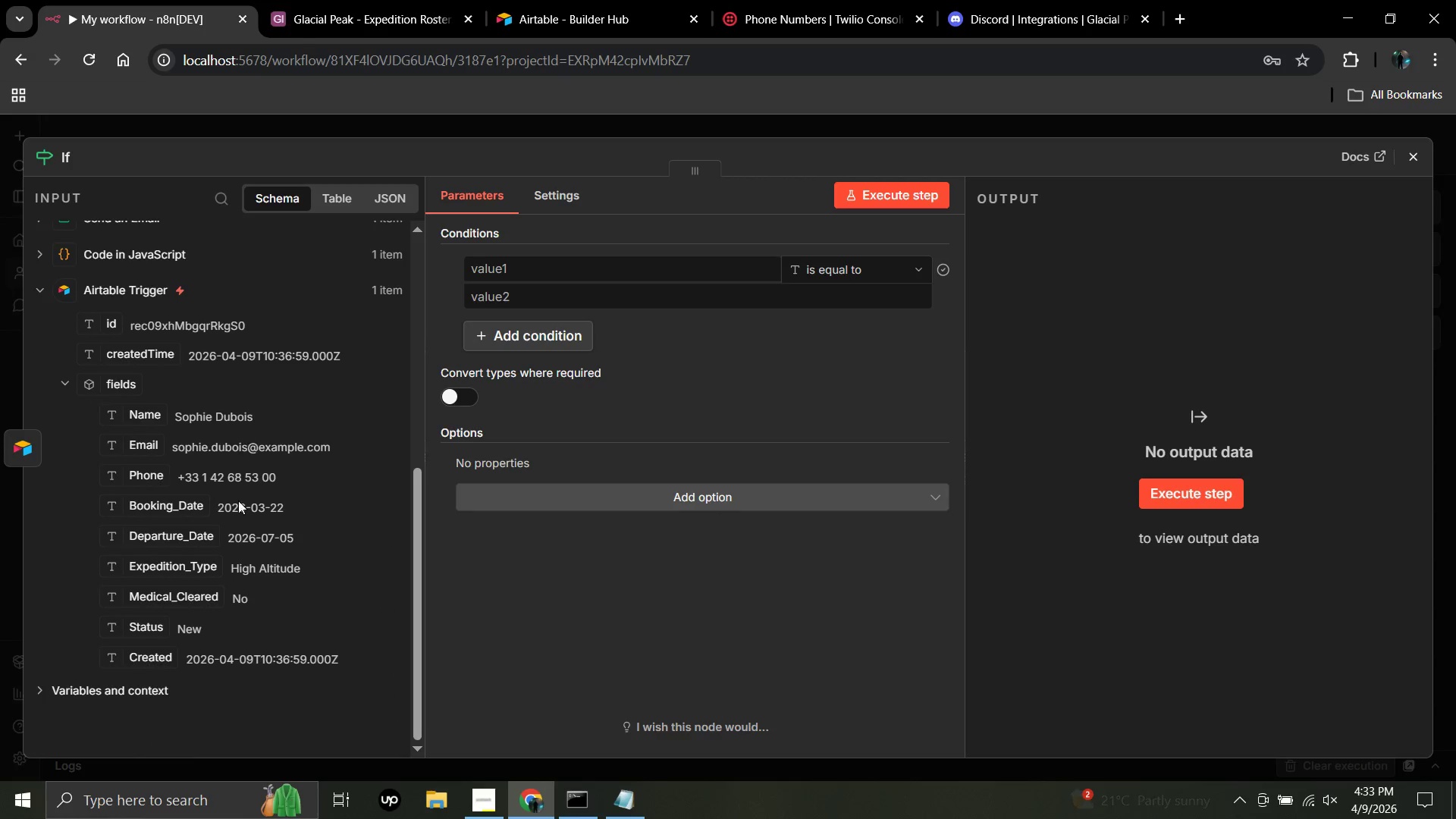 
wait(5.47)
 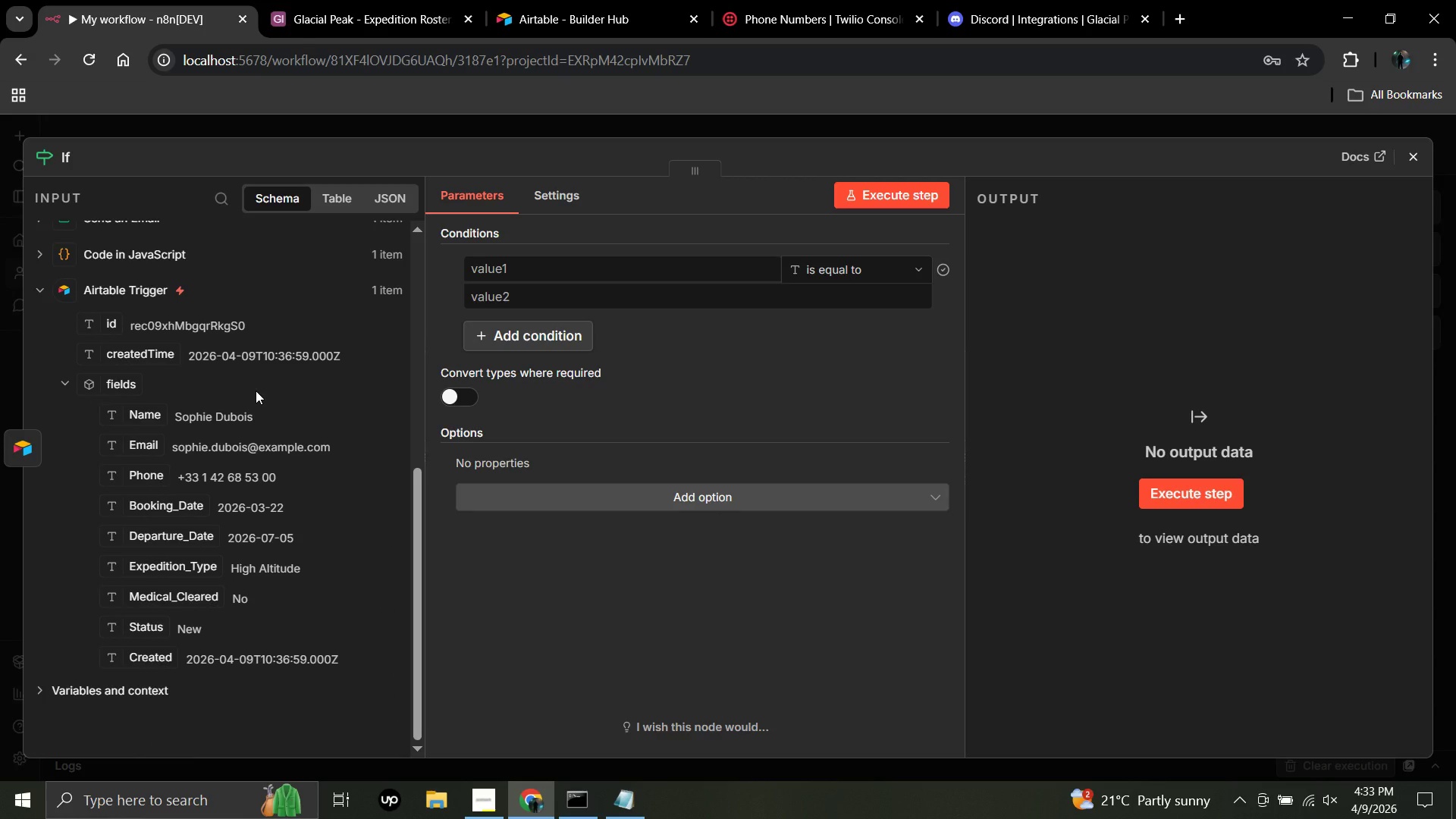 
left_click_drag(start_coordinate=[192, 605], to_coordinate=[545, 264])
 